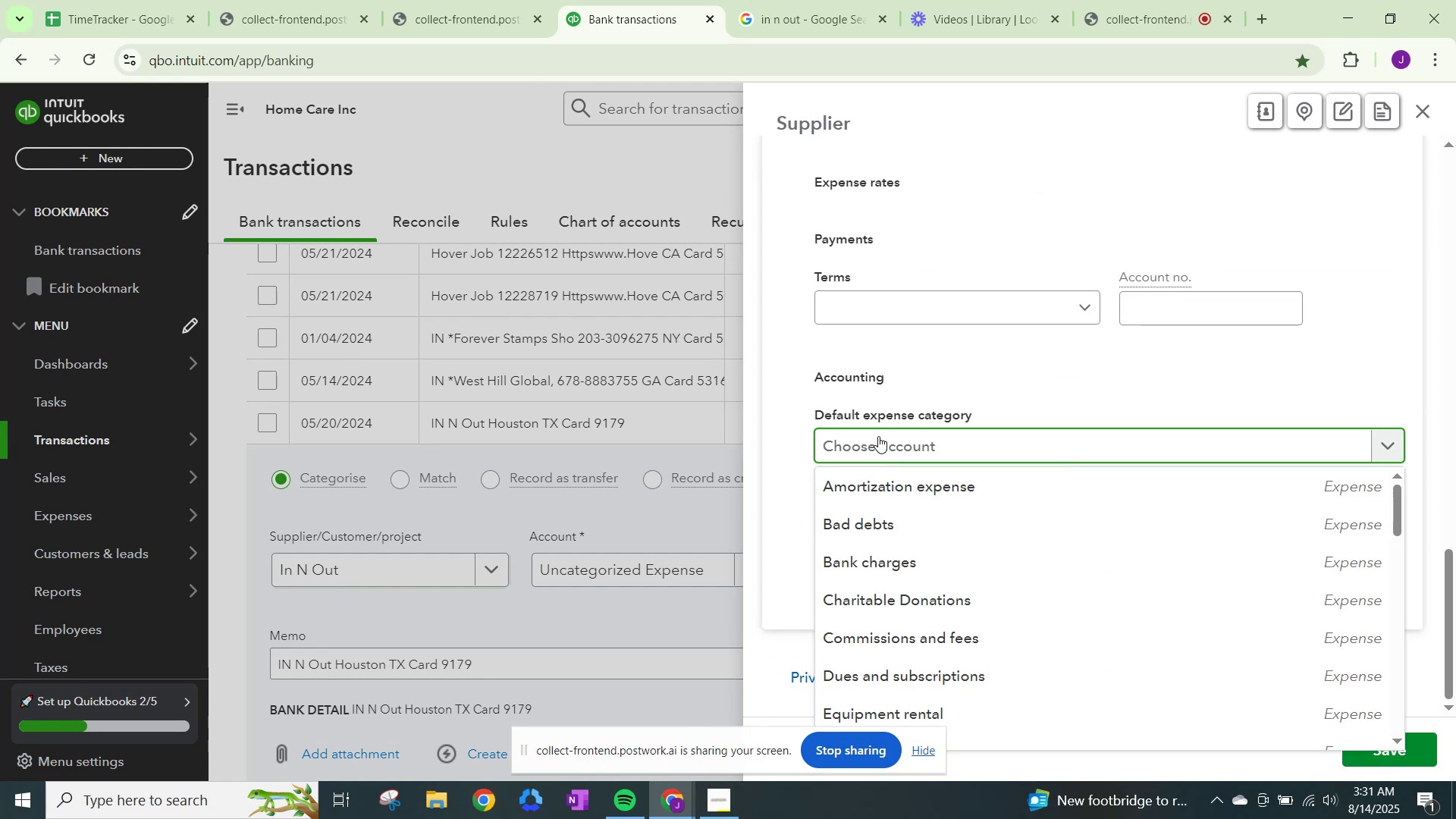 
type(meals)
 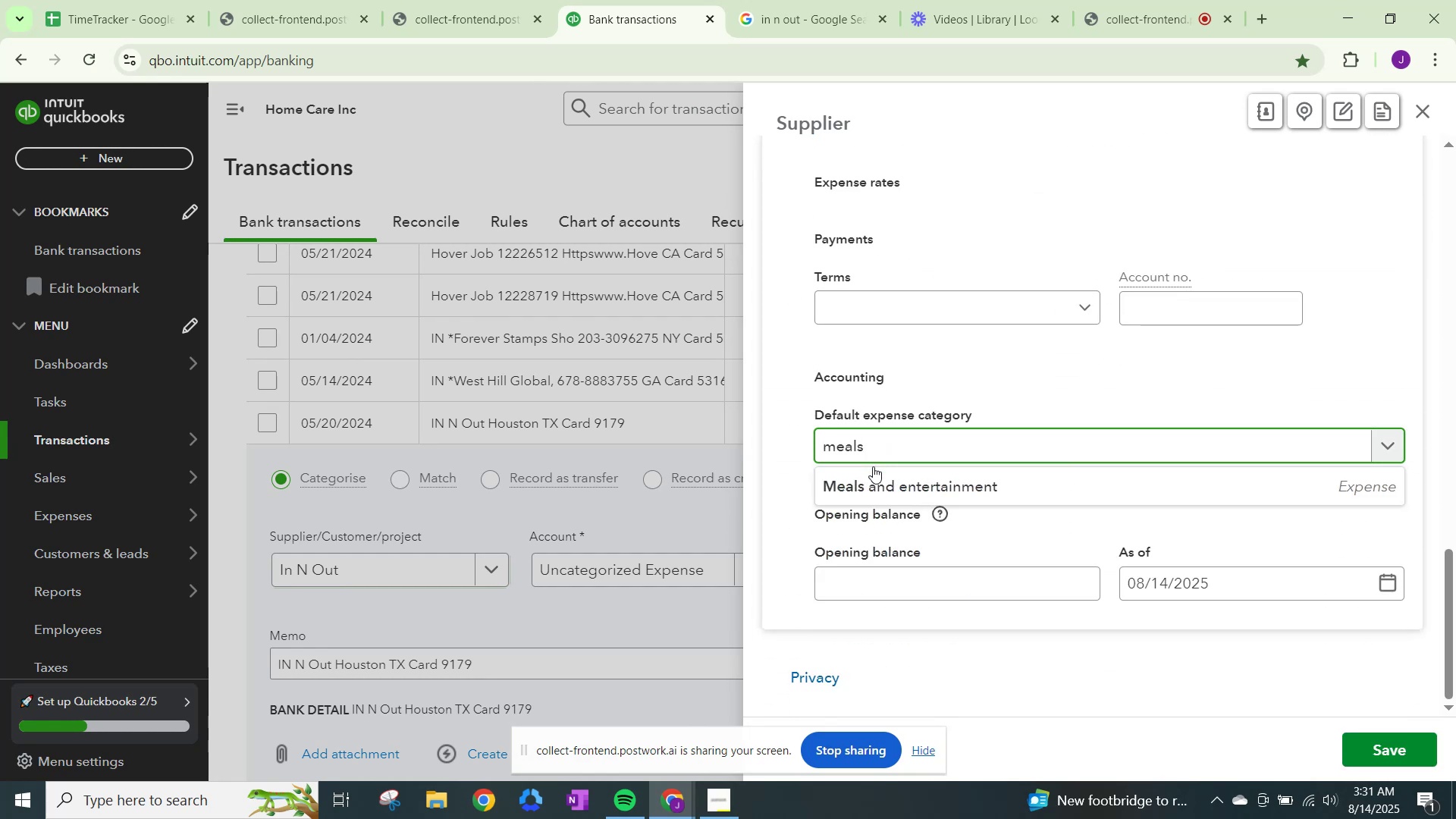 
left_click([873, 479])
 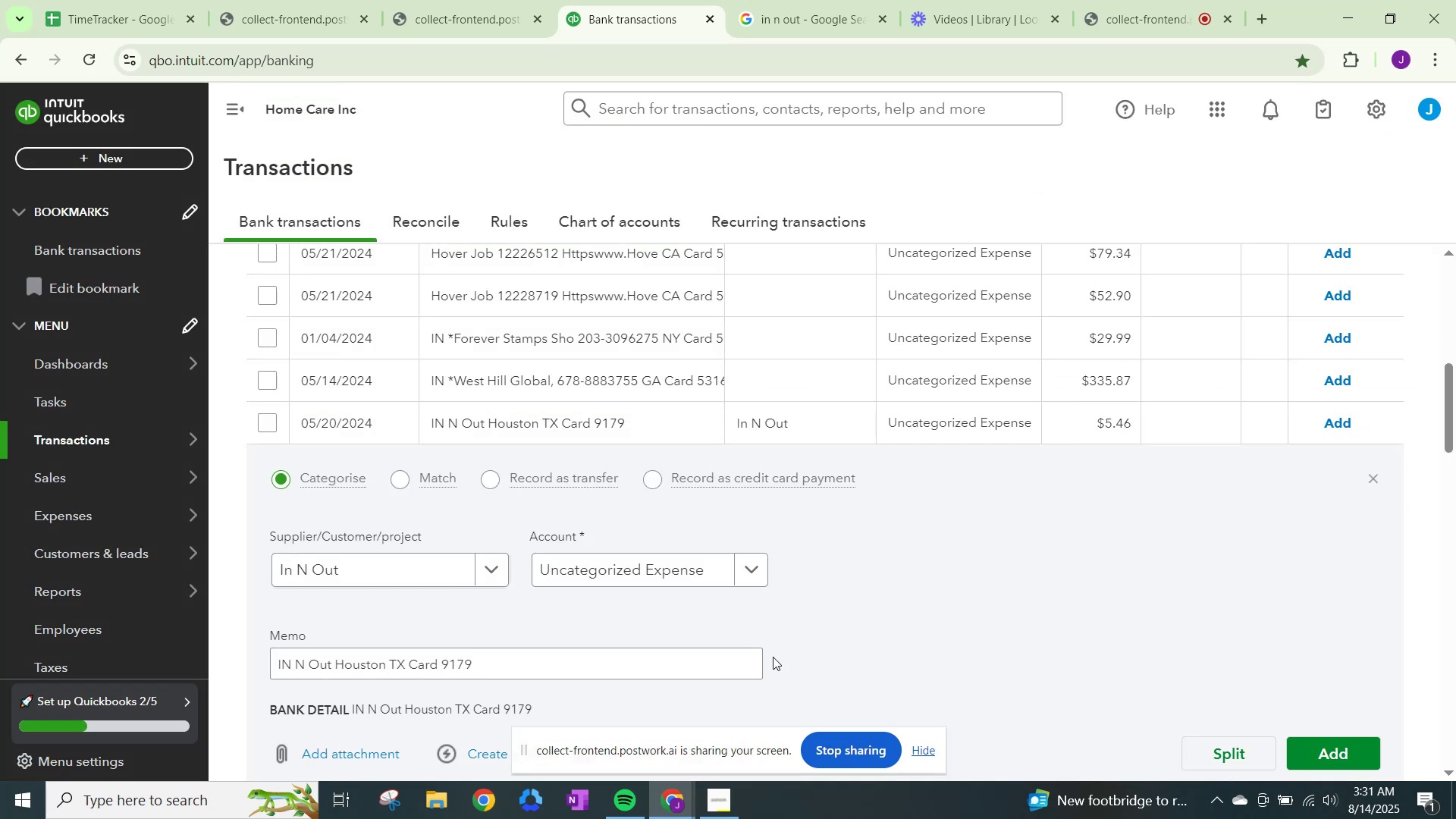 
left_click([714, 576])
 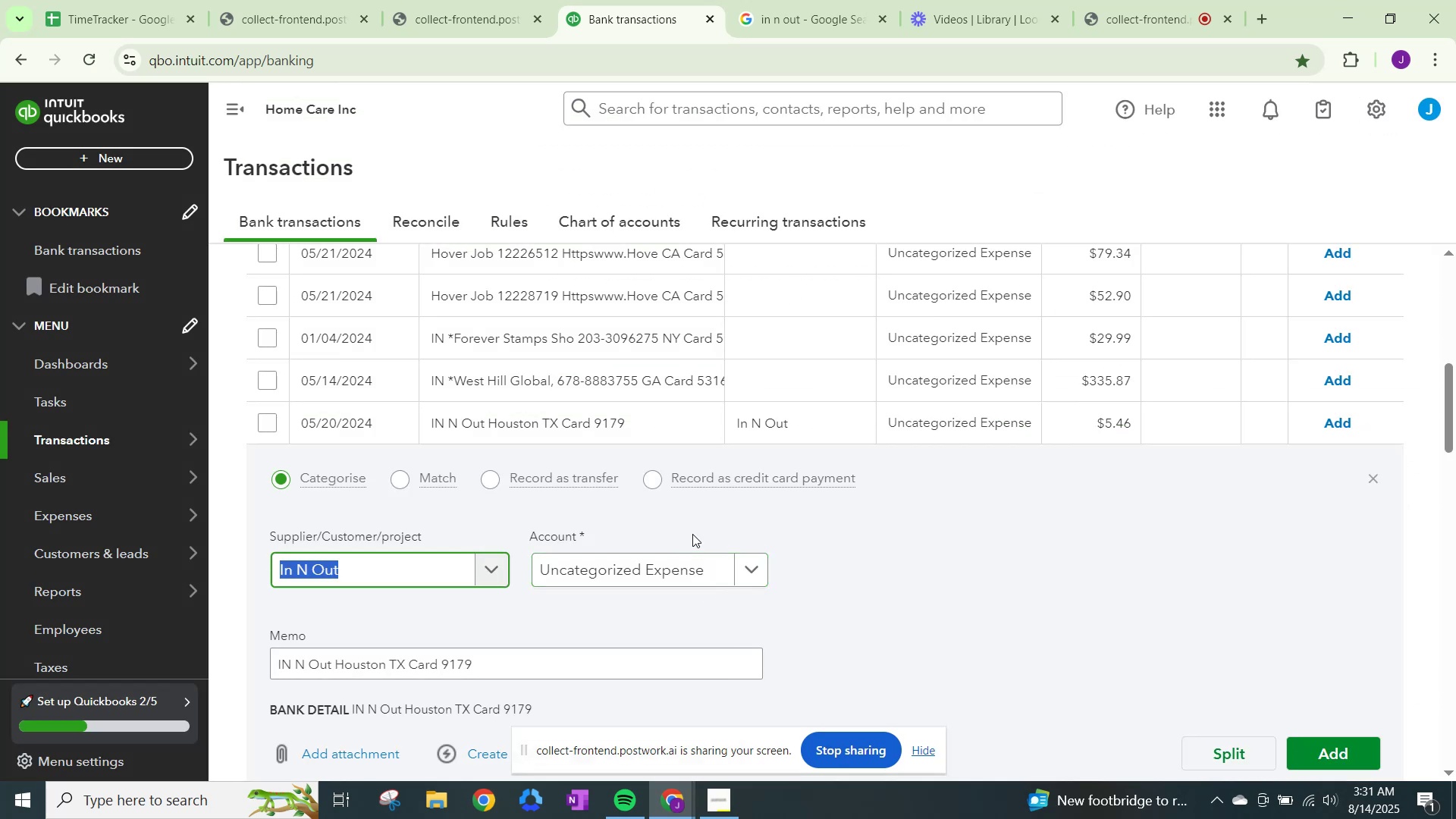 
type(meals)
key(Backspace)
key(Backspace)
key(Backspace)
 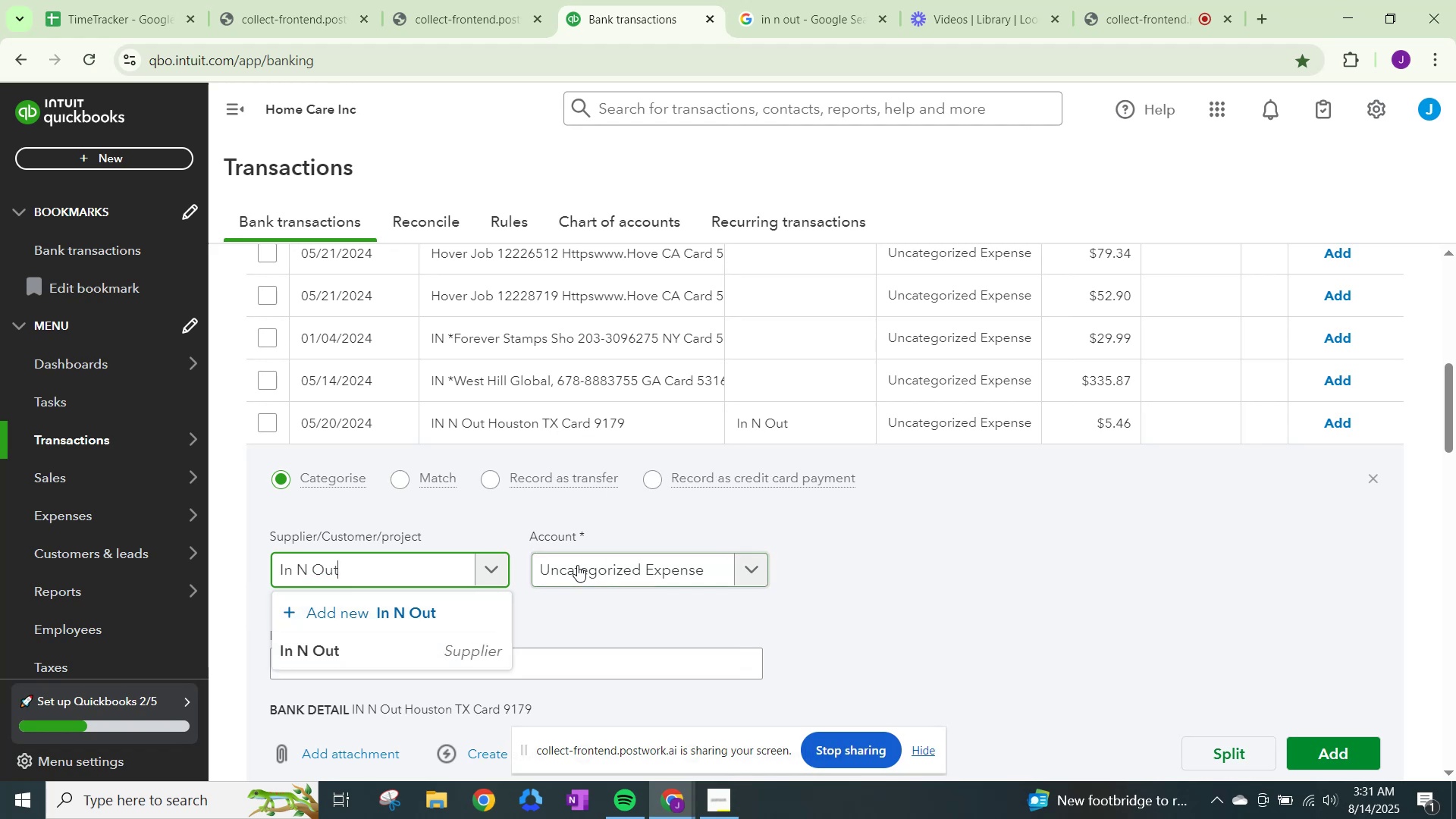 
left_click([434, 647])
 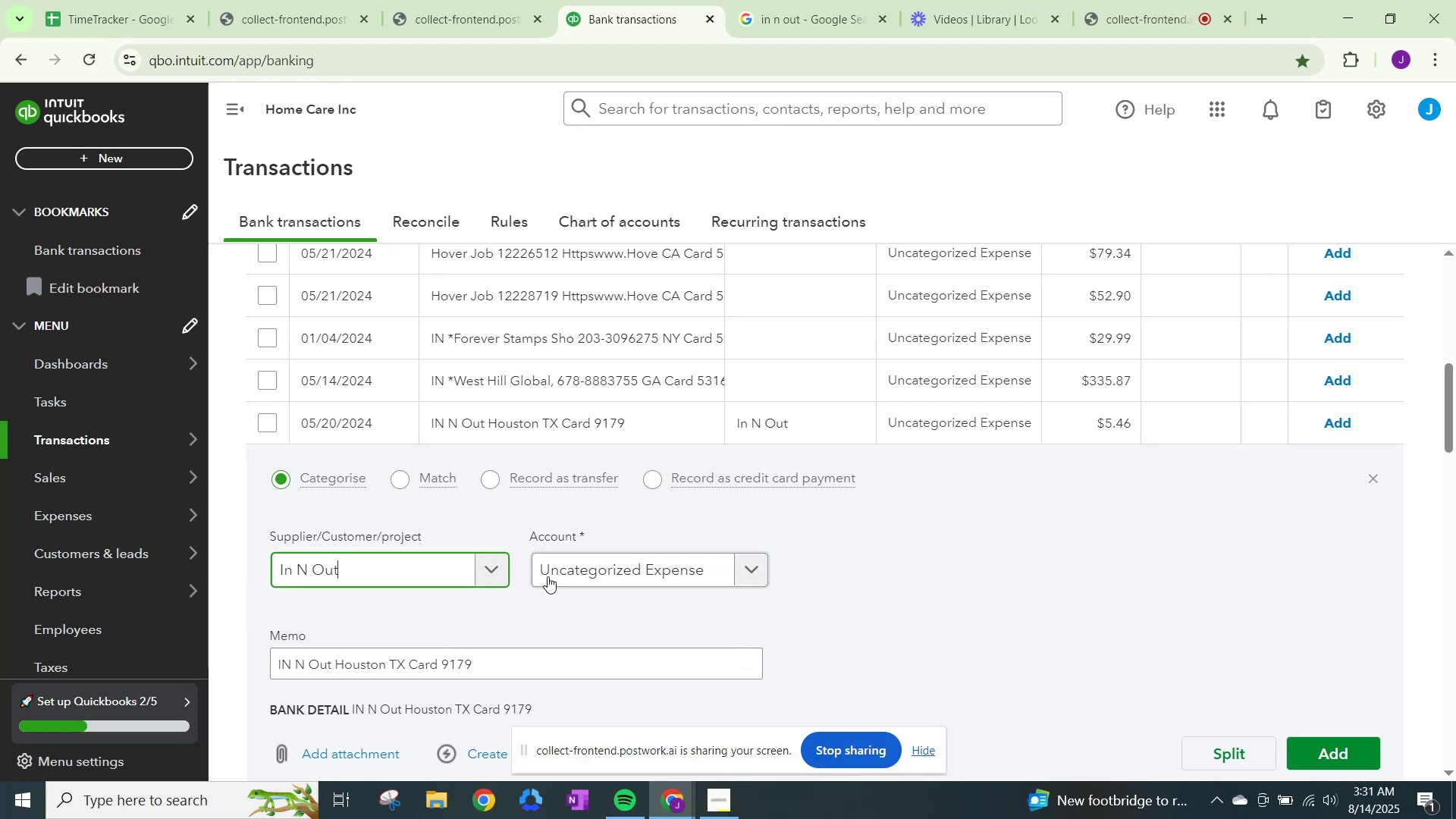 
left_click([549, 573])
 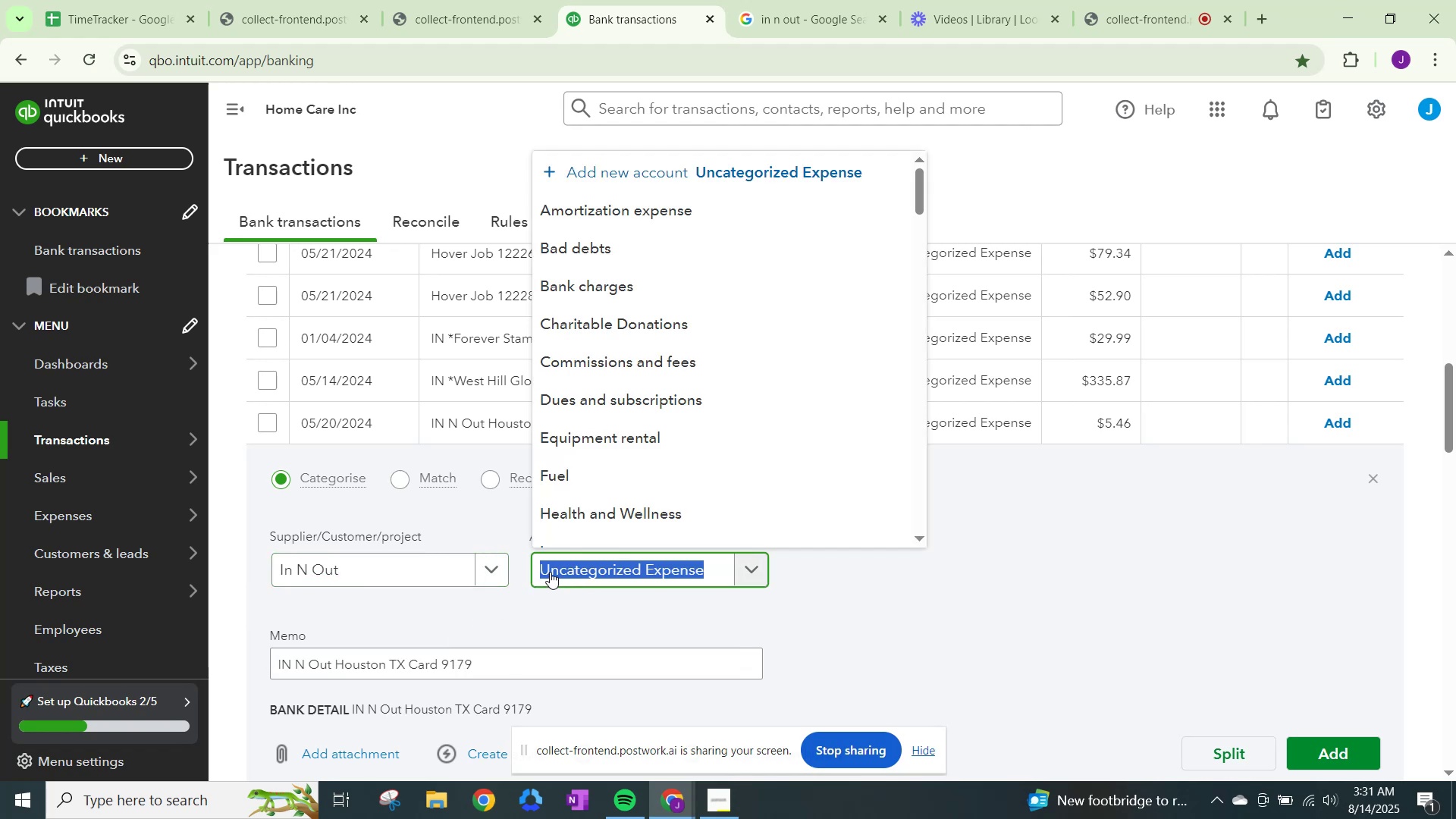 
type(meals)
 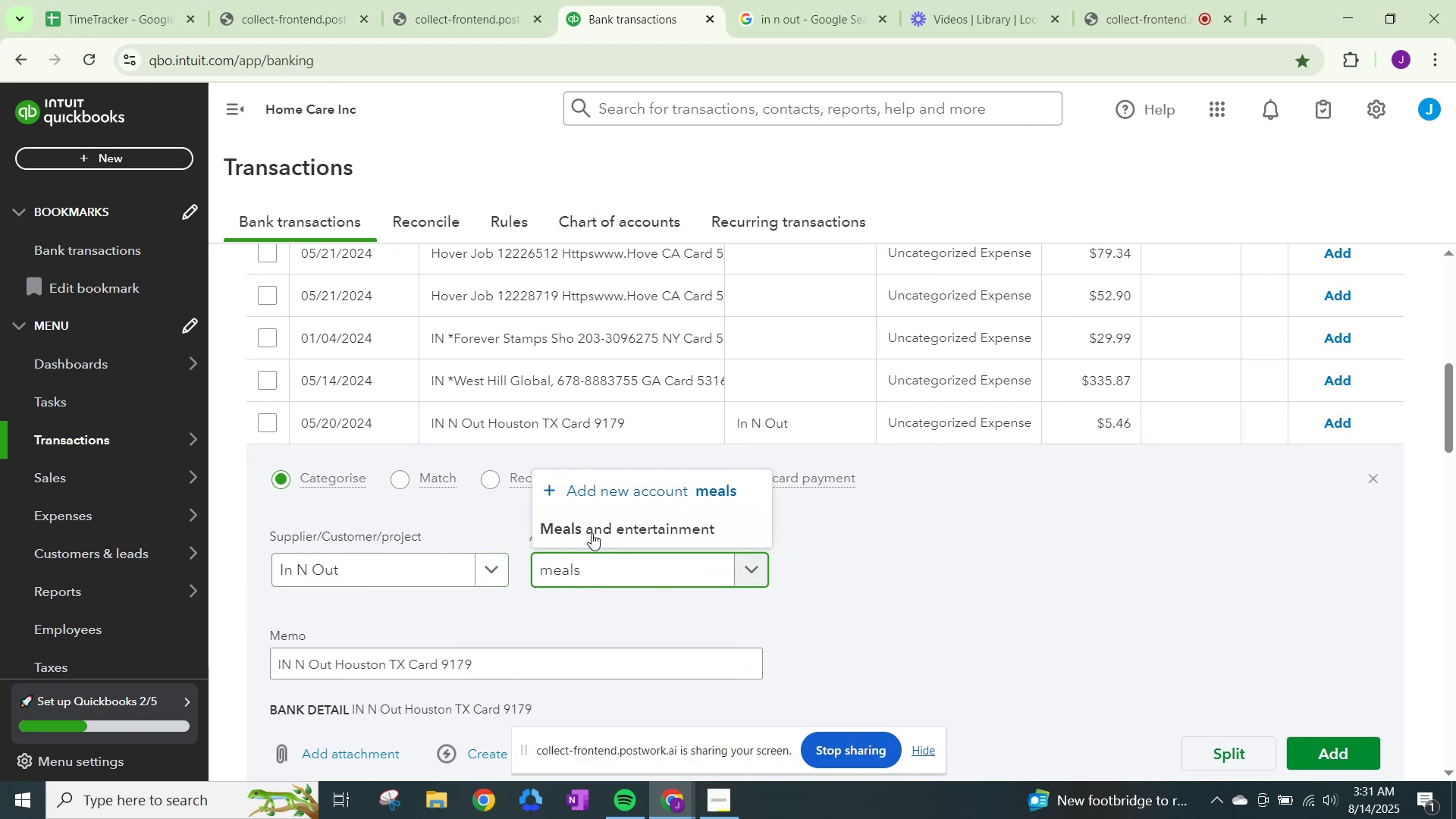 
left_click([595, 513])
 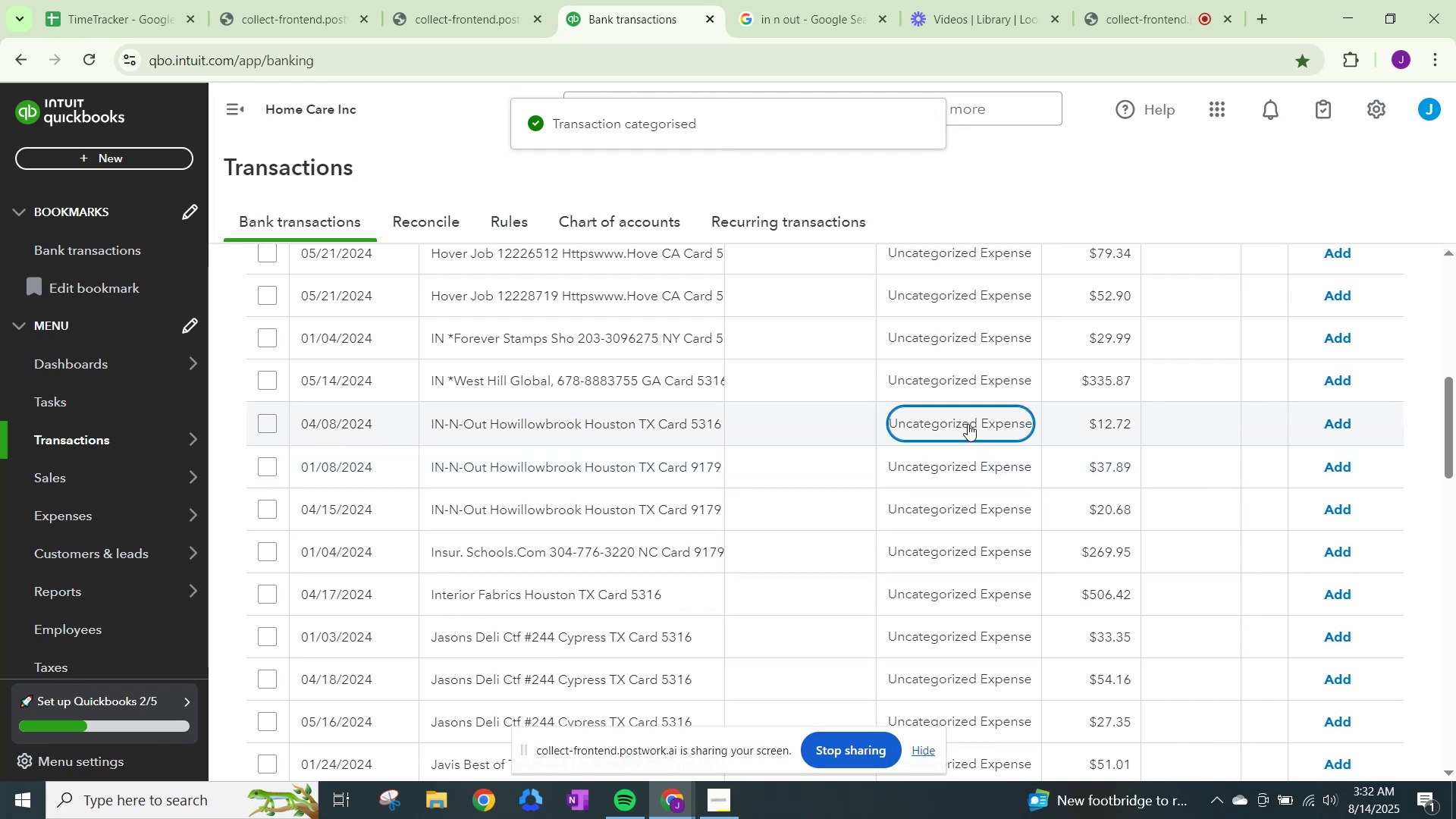 
wait(7.1)
 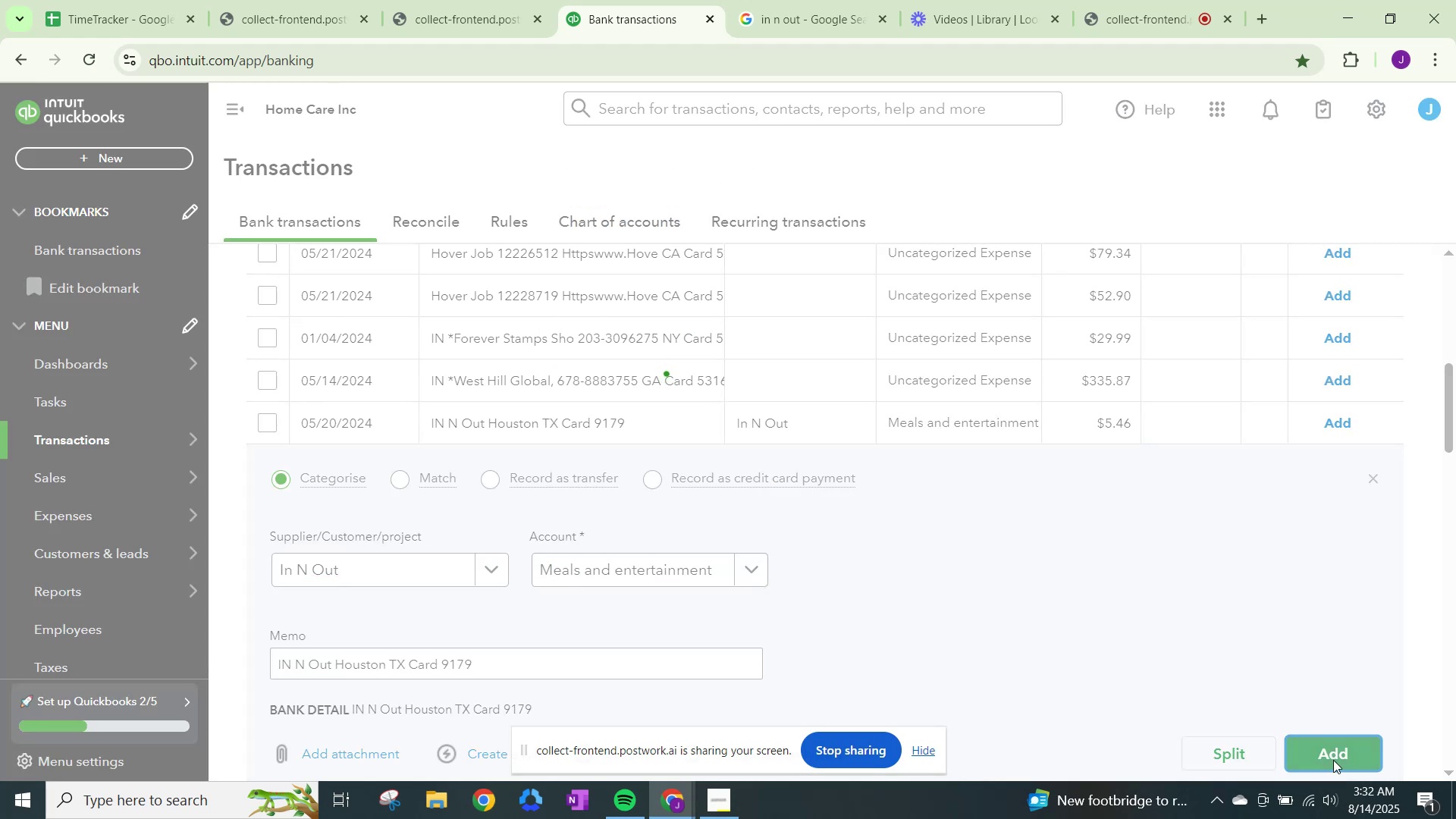 
left_click([669, 563])
 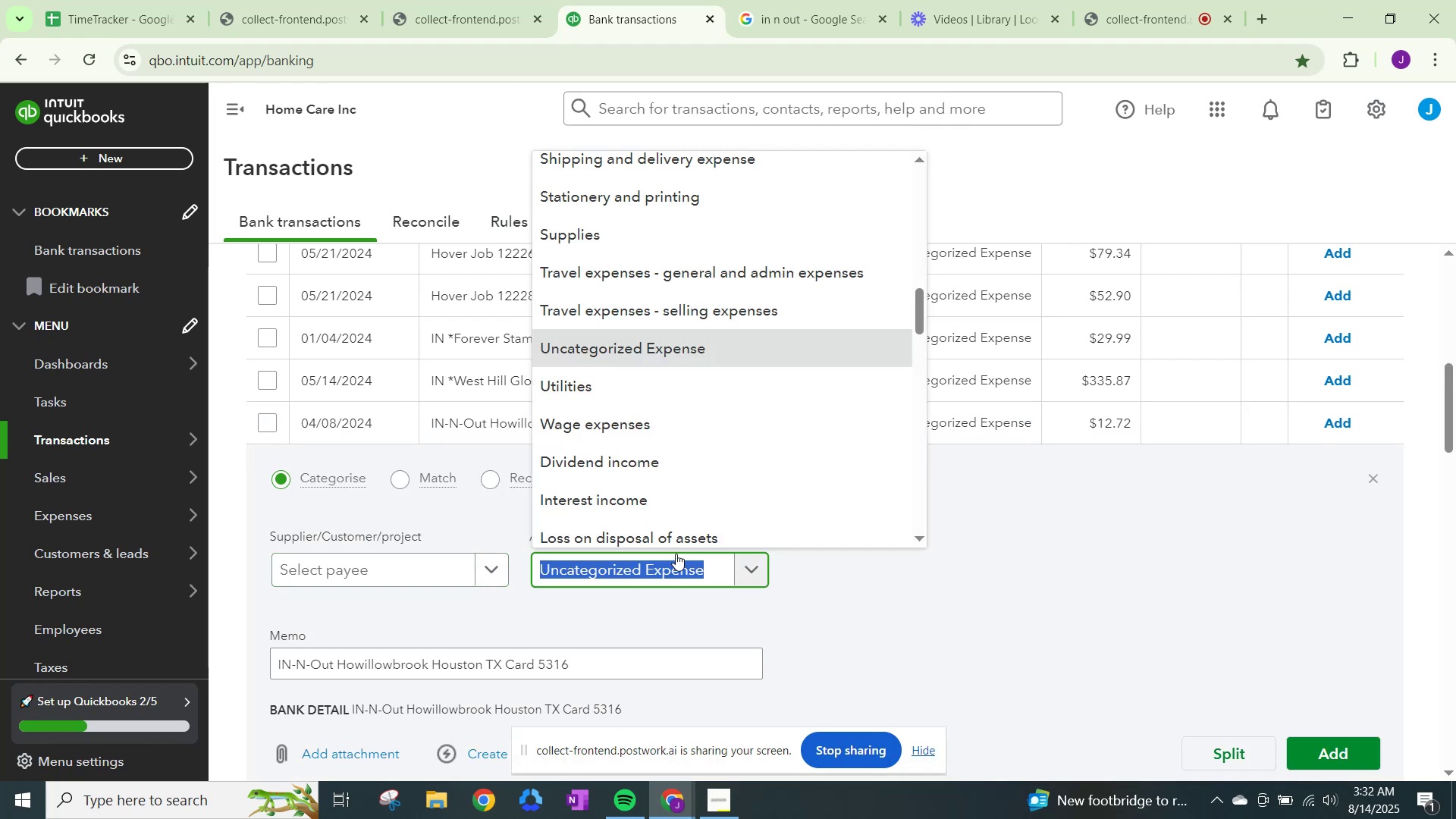 
type(meals)
 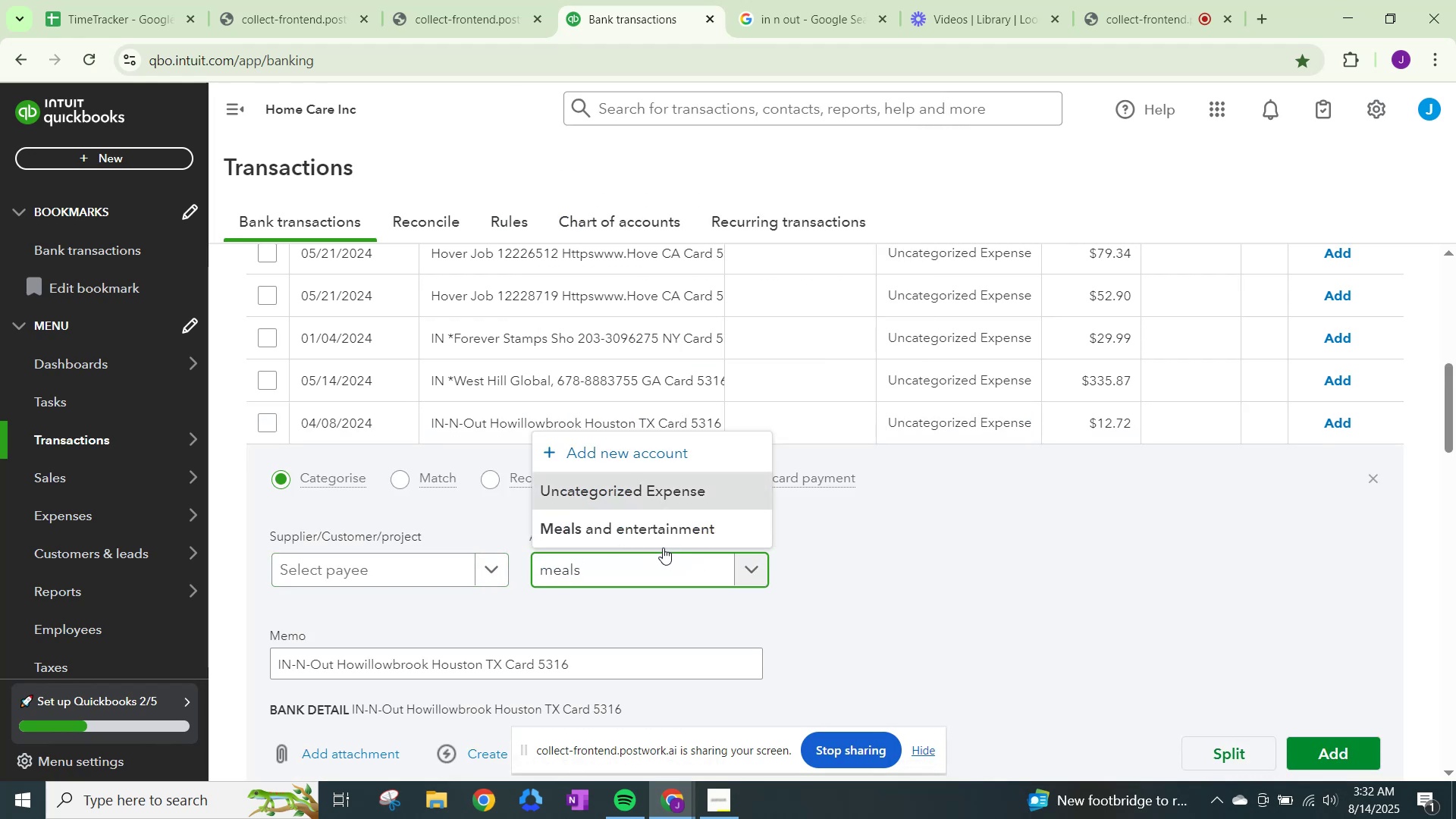 
left_click([659, 524])
 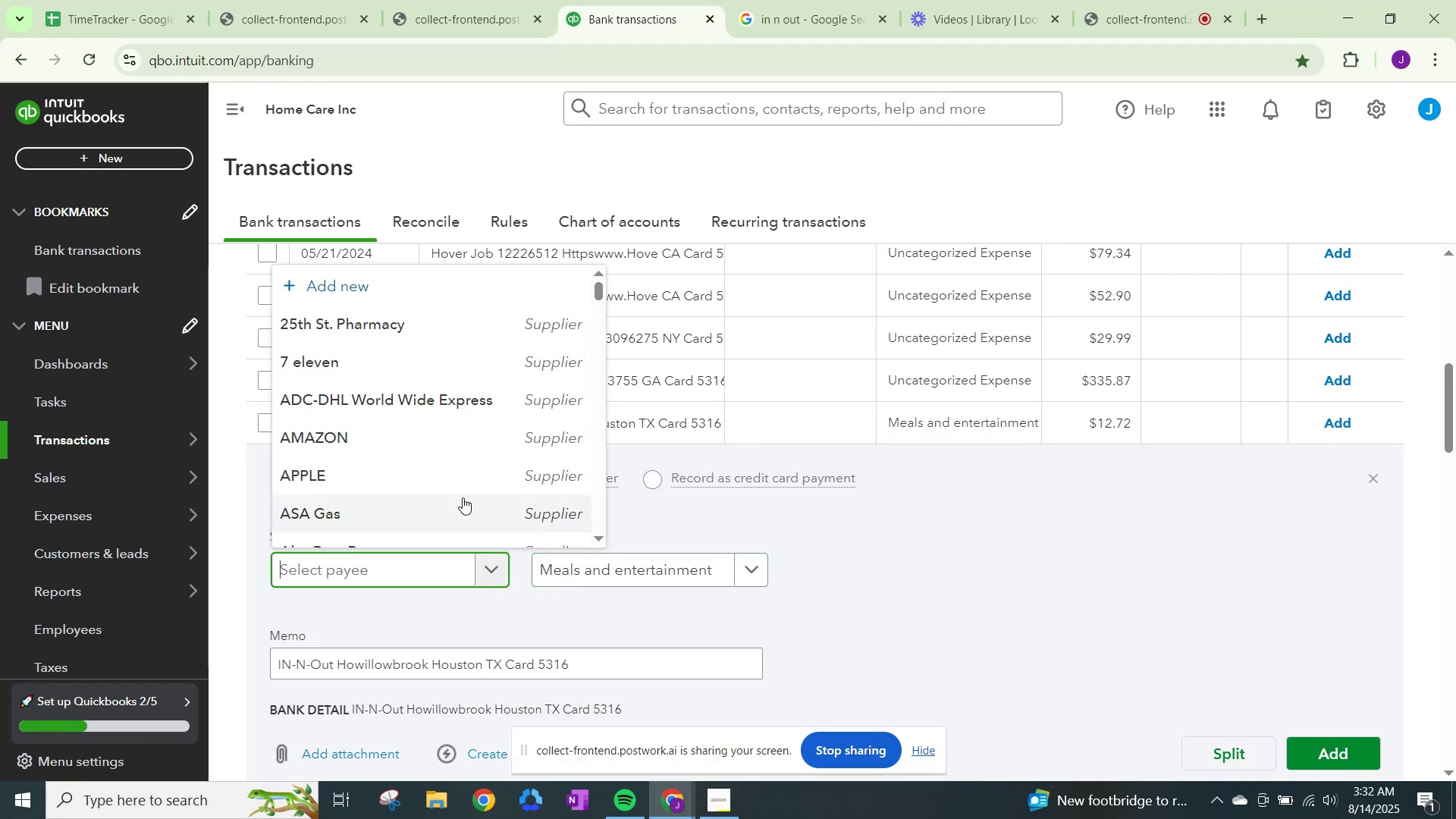 
type(in n)
 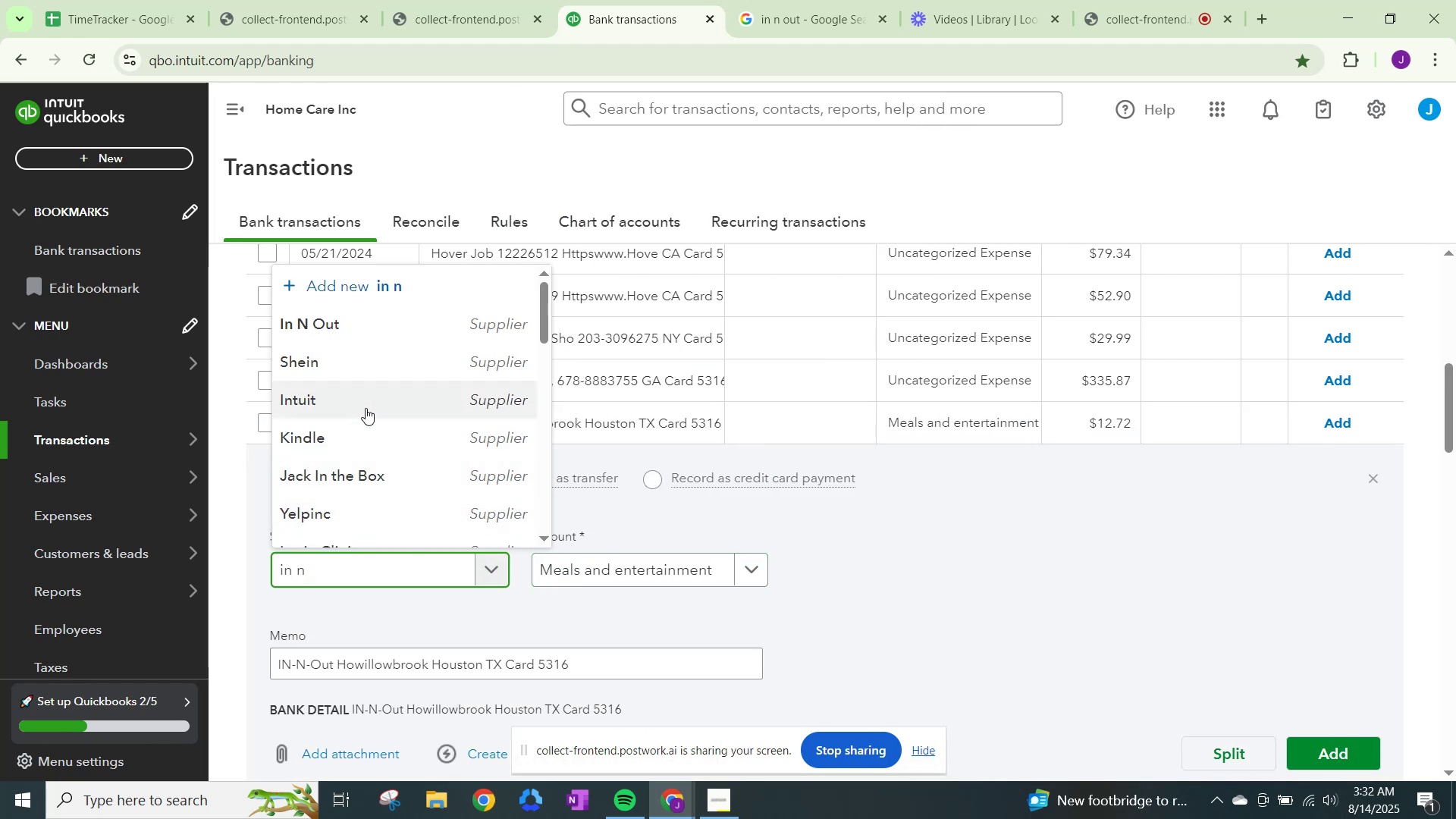 
left_click([345, 318])
 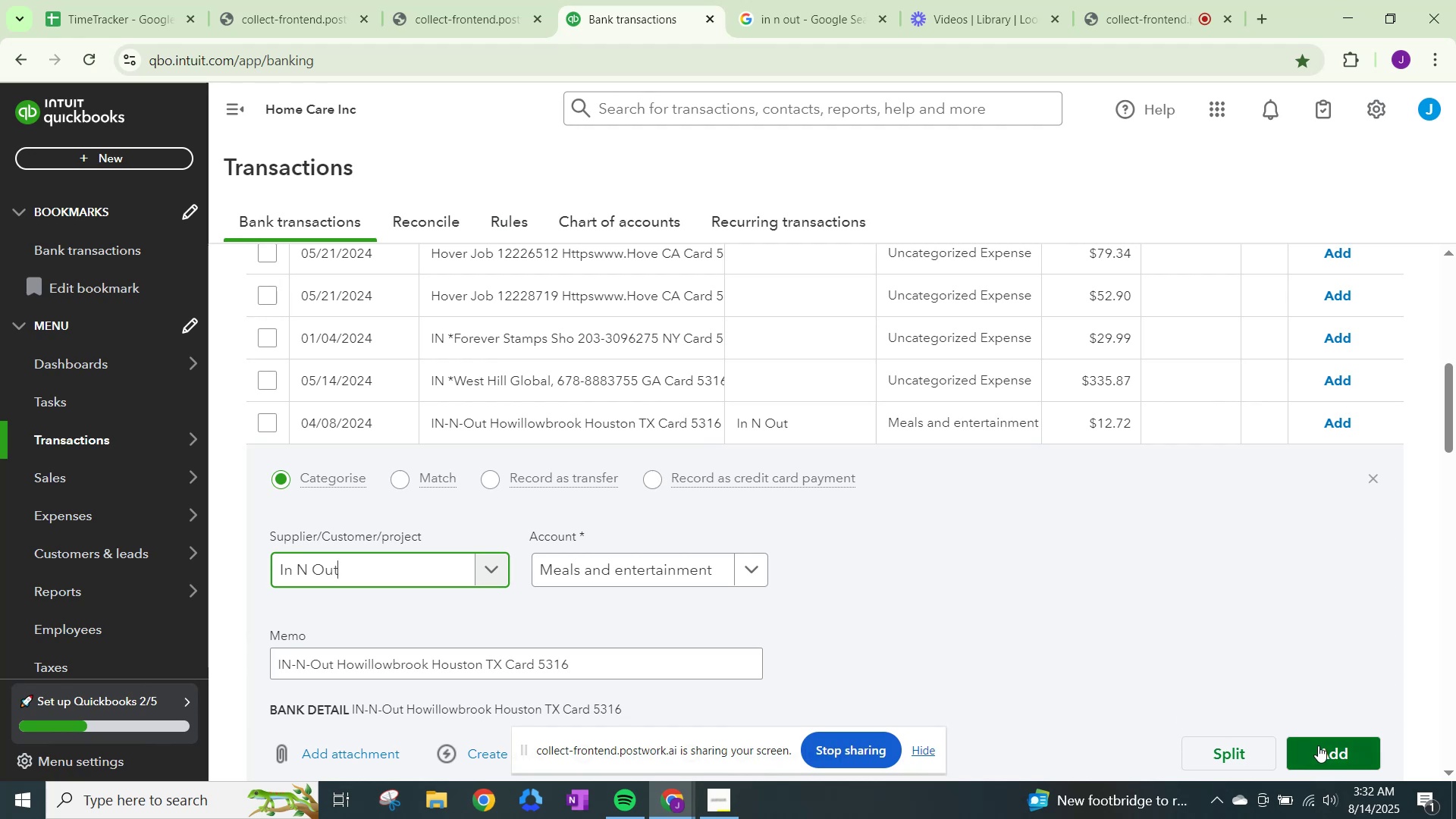 
left_click([1318, 745])
 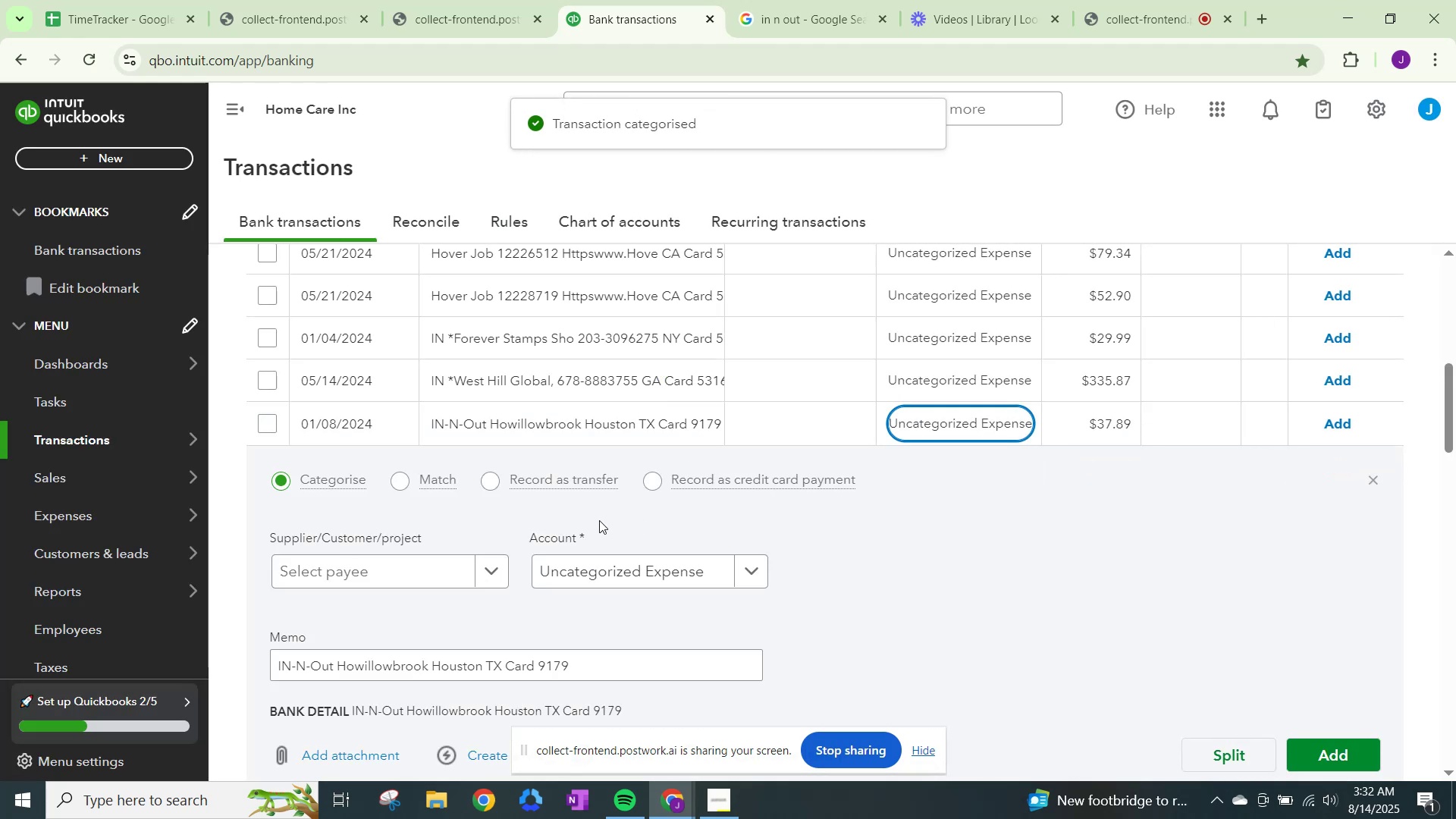 
wait(5.58)
 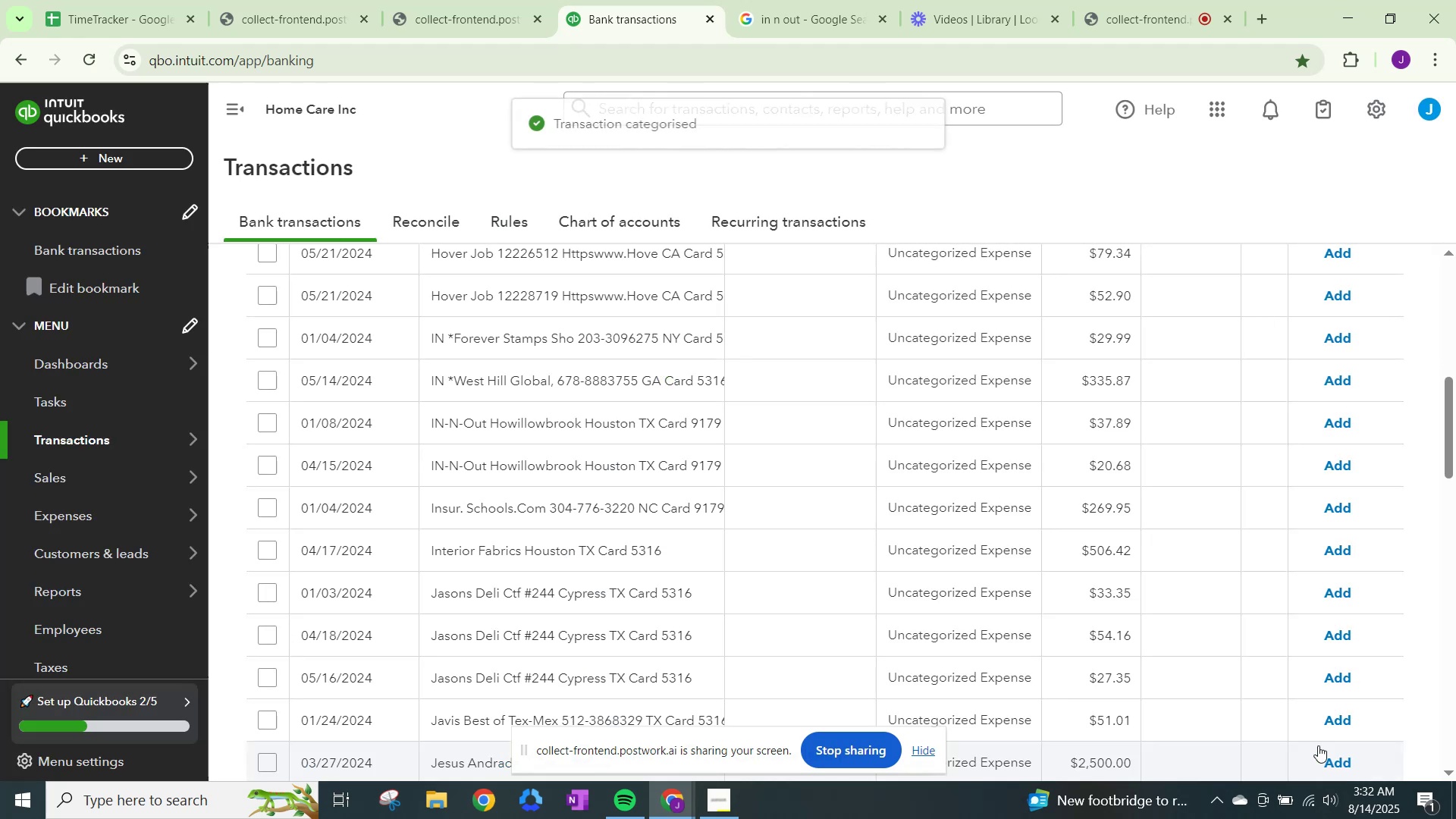 
type(in n o)
 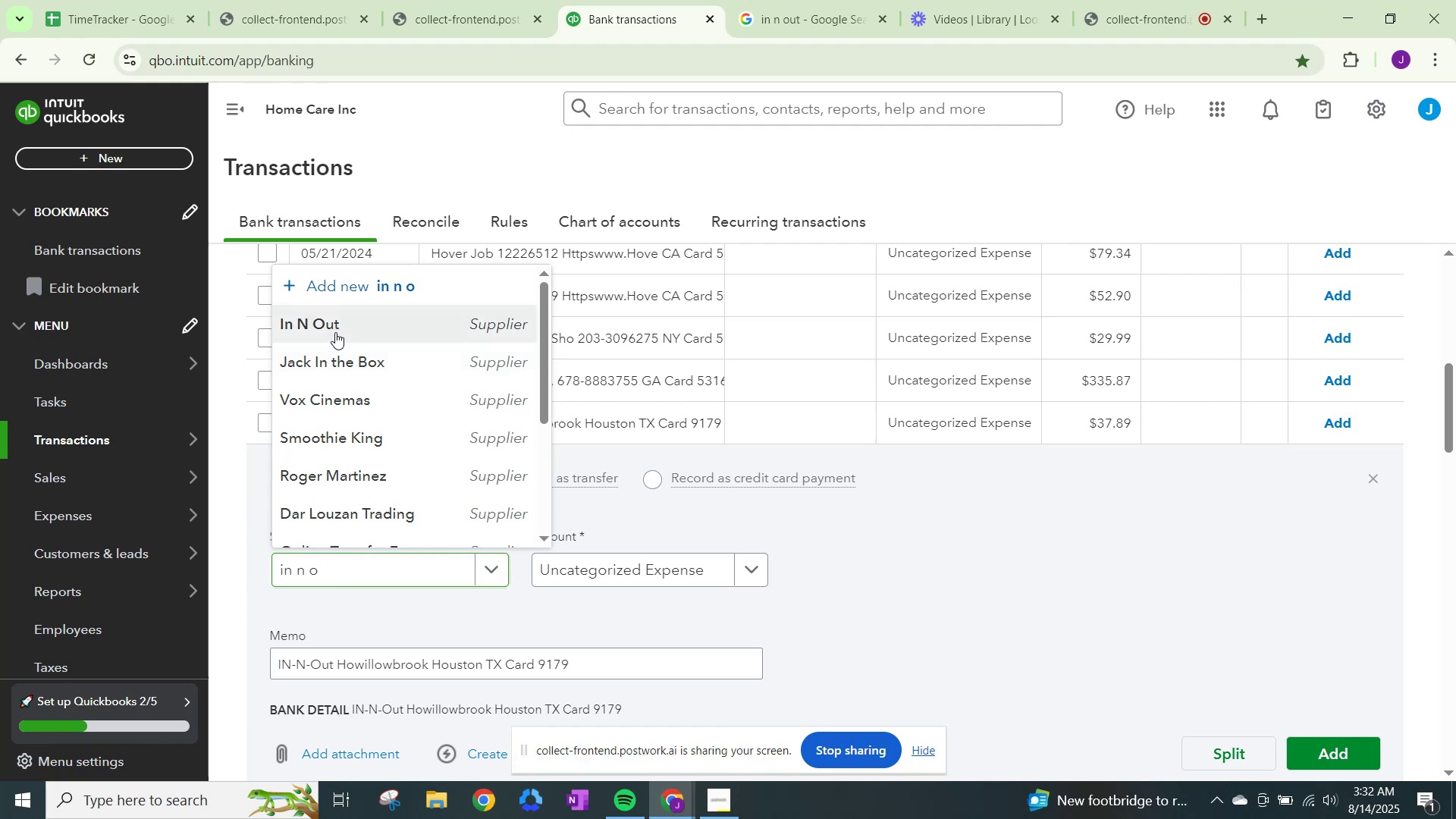 
left_click([645, 572])
 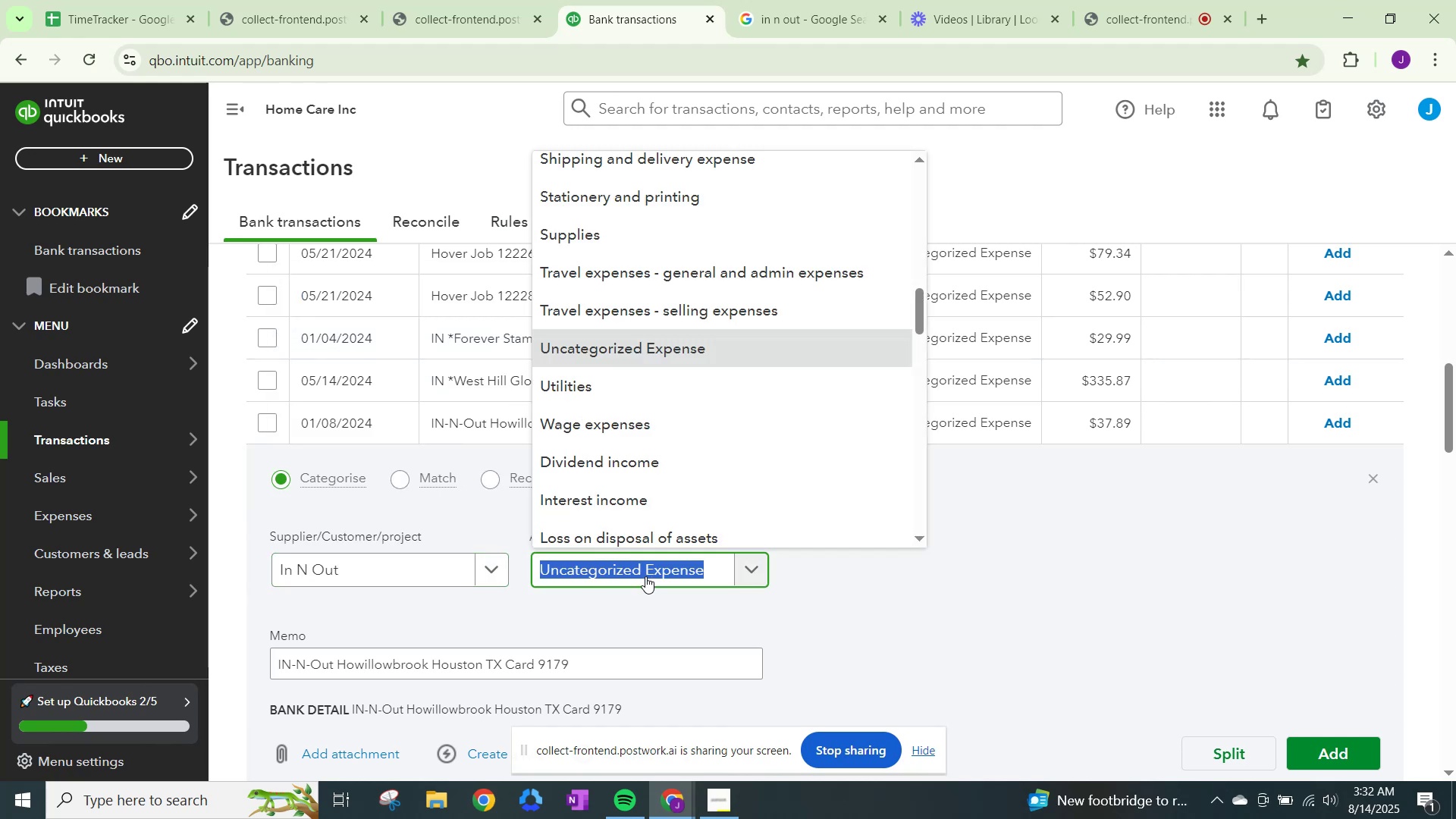 
type(meals)
 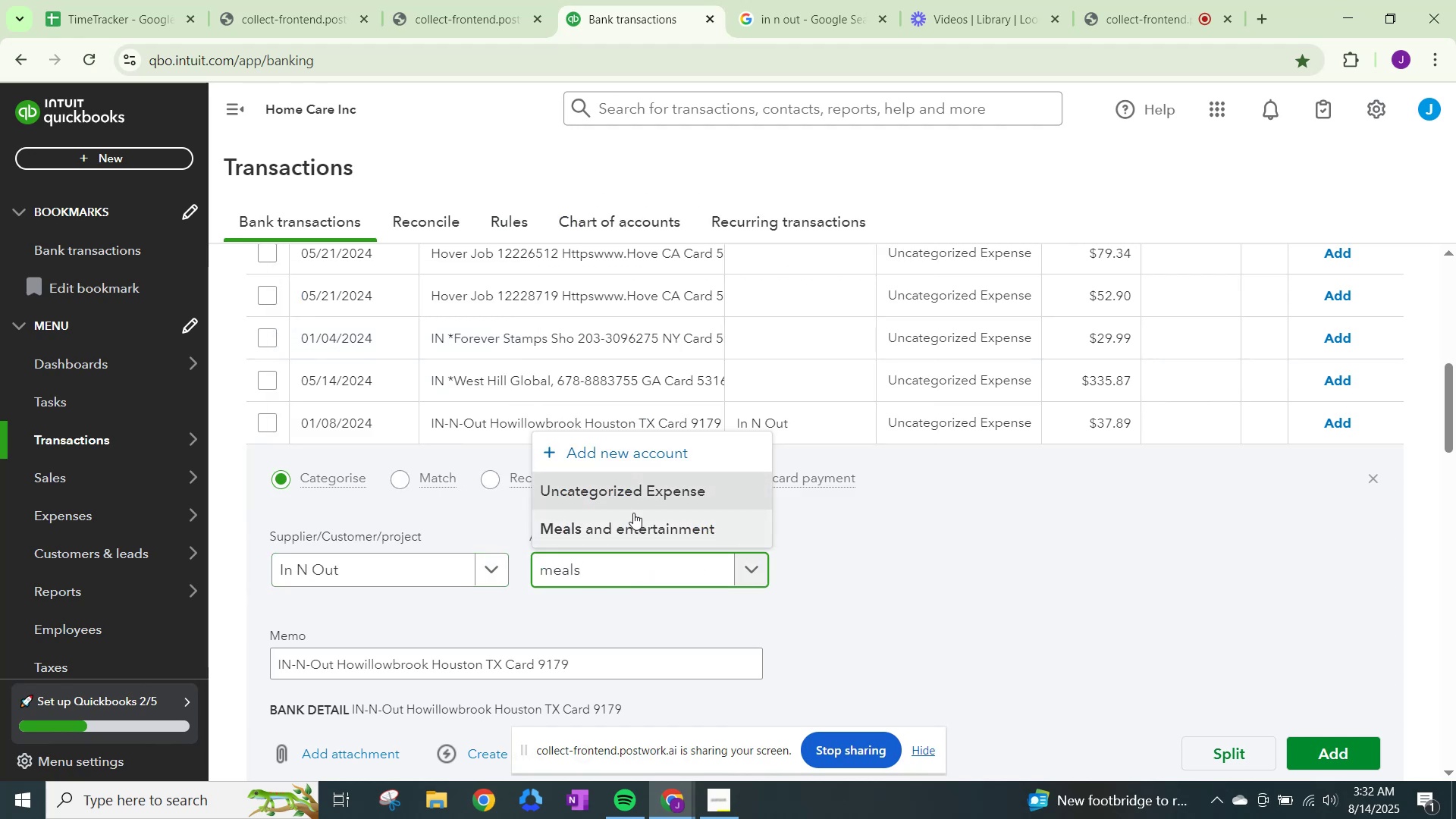 
left_click([629, 530])
 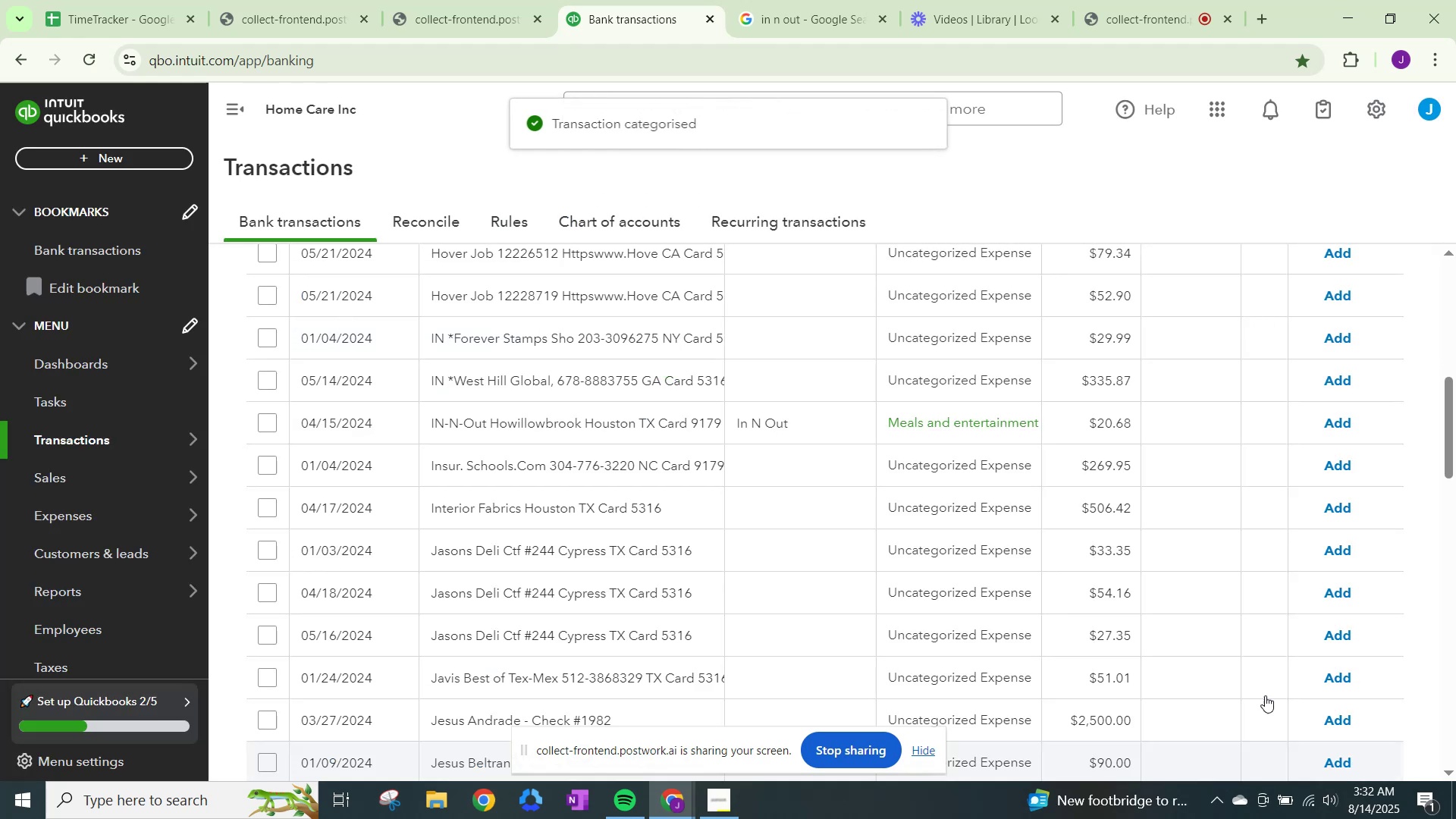 
left_click([1339, 426])
 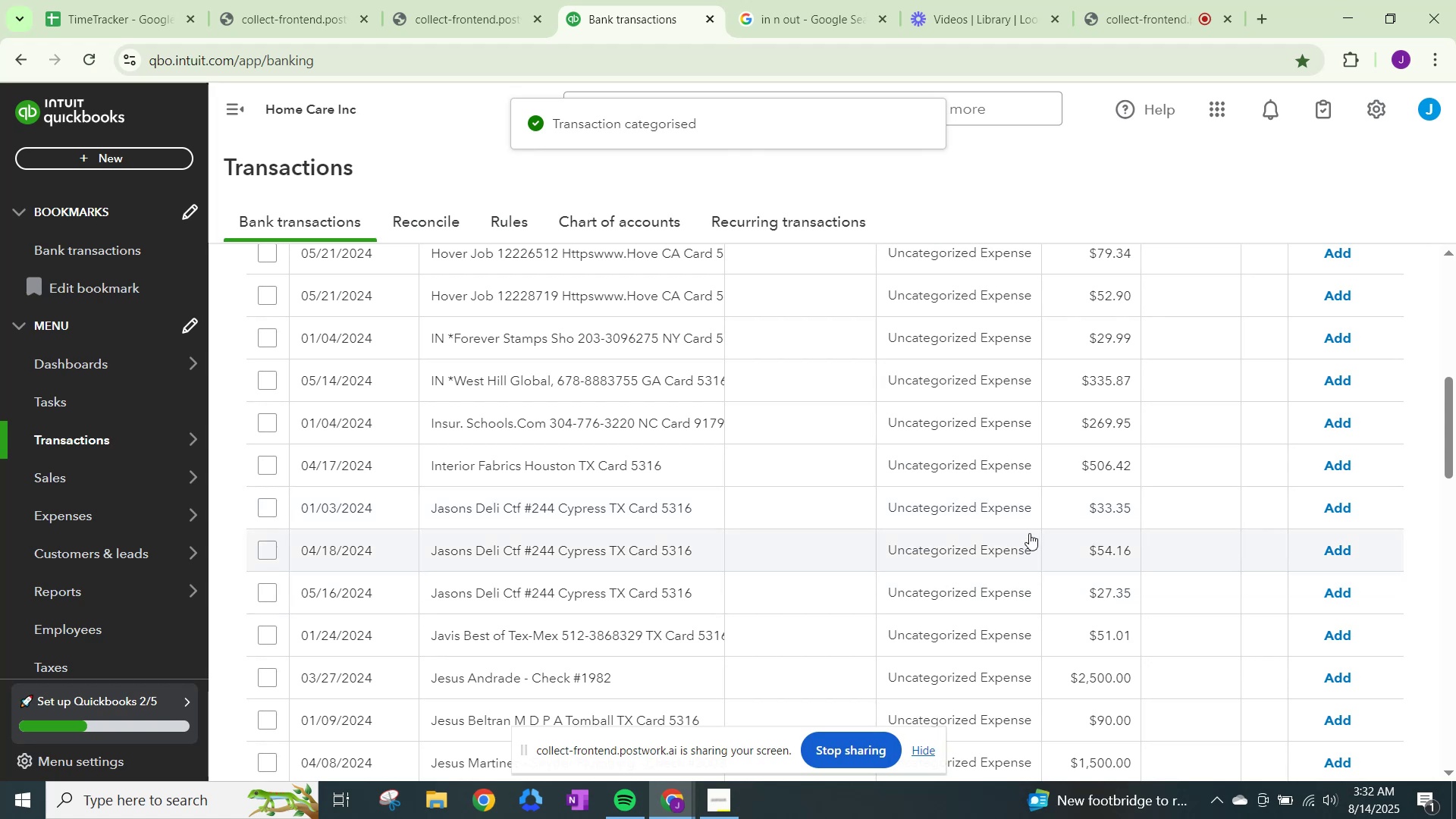 
left_click([780, 0])
 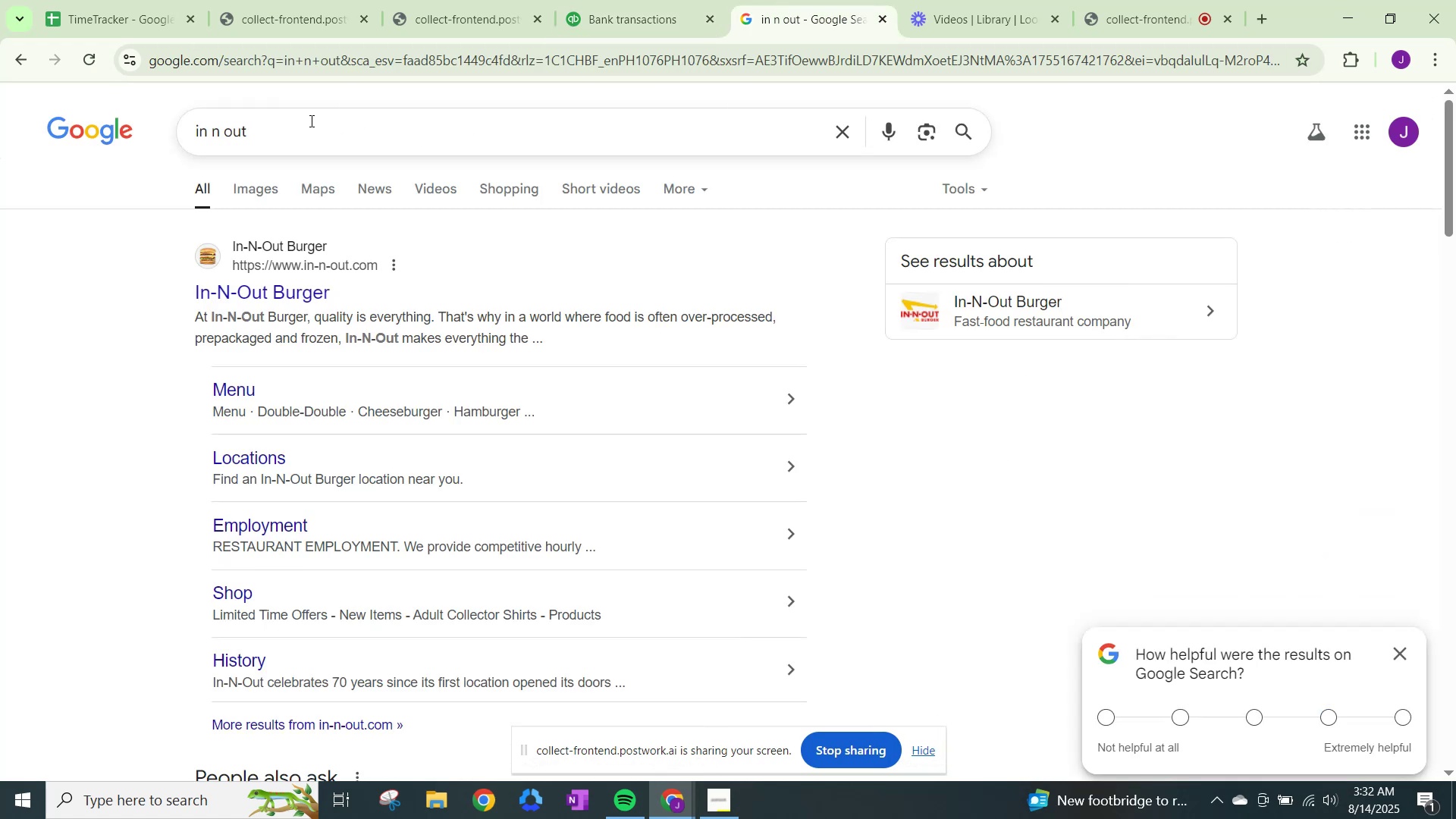 
left_click_drag(start_coordinate=[309, 119], to_coordinate=[0, 143])
 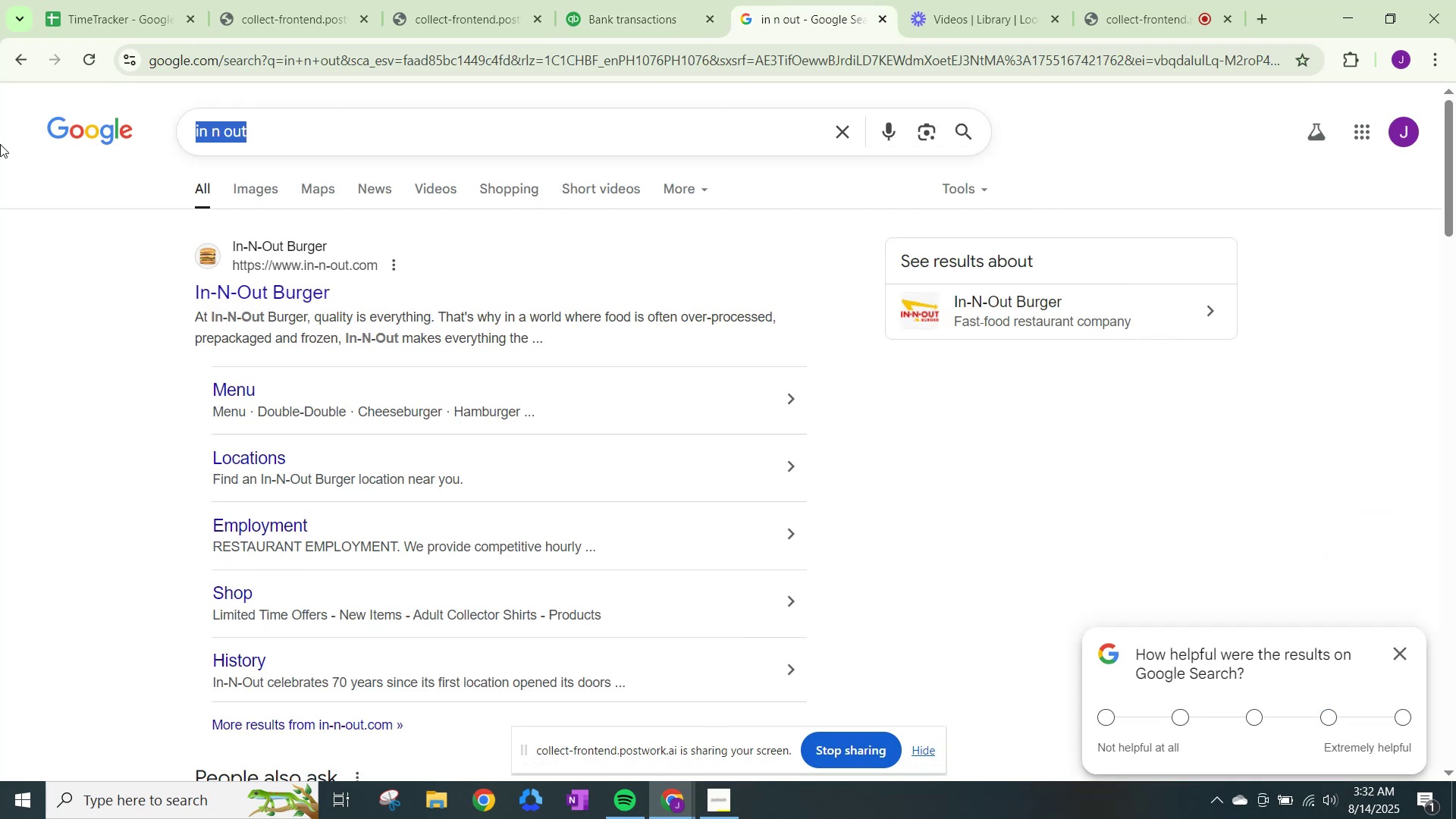 
type(jasons )
 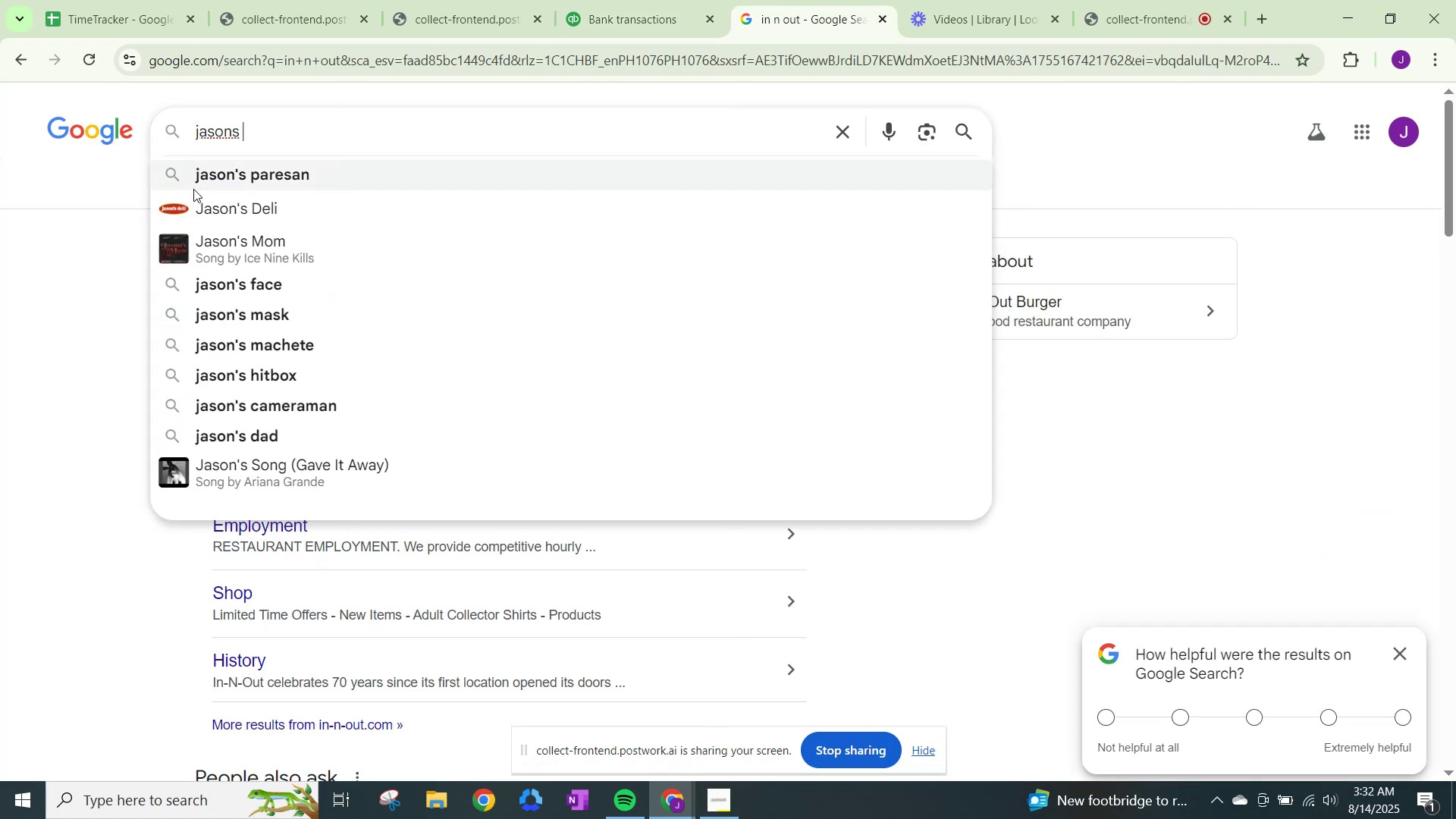 
left_click([215, 201])
 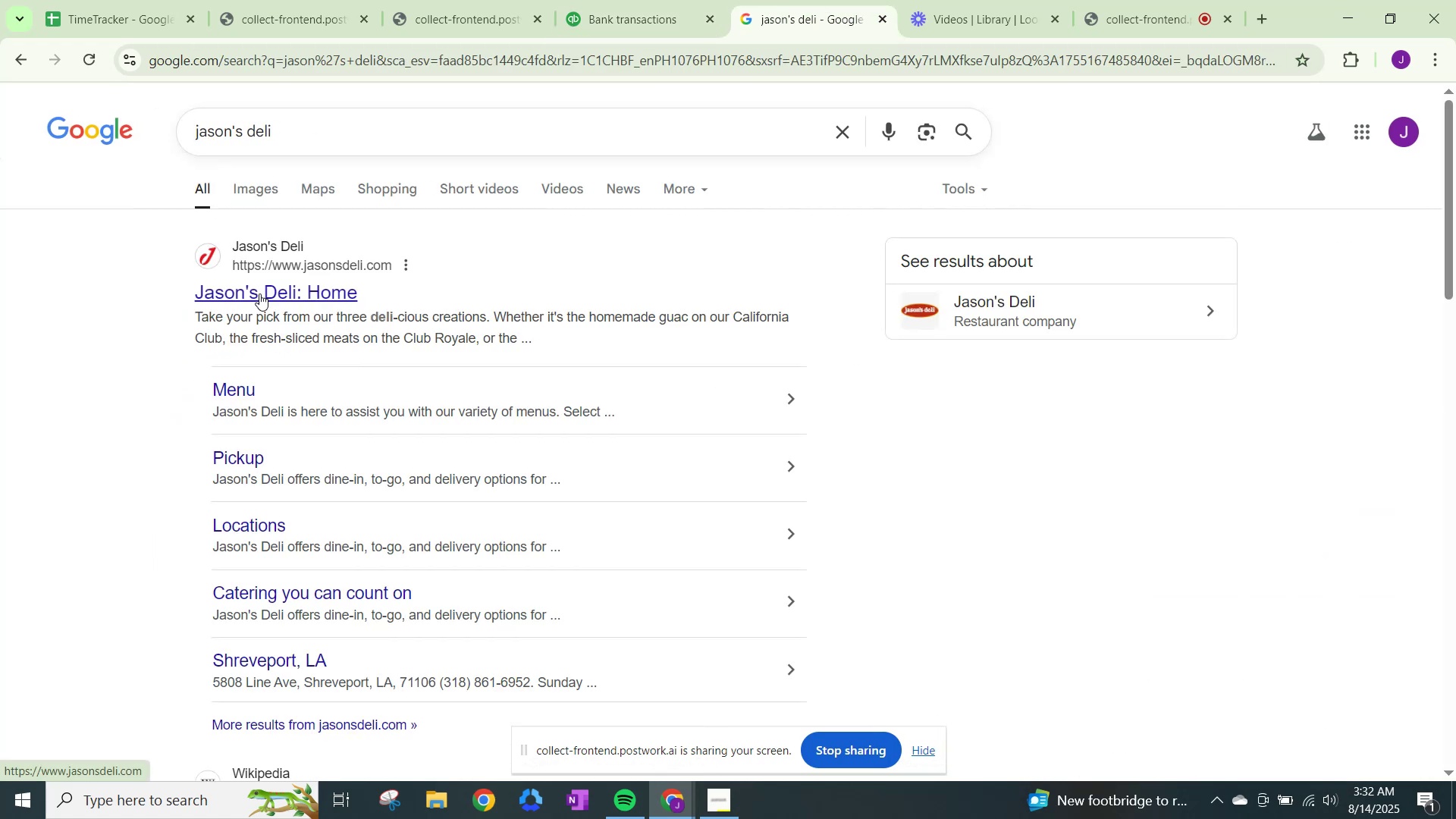 
left_click([259, 294])
 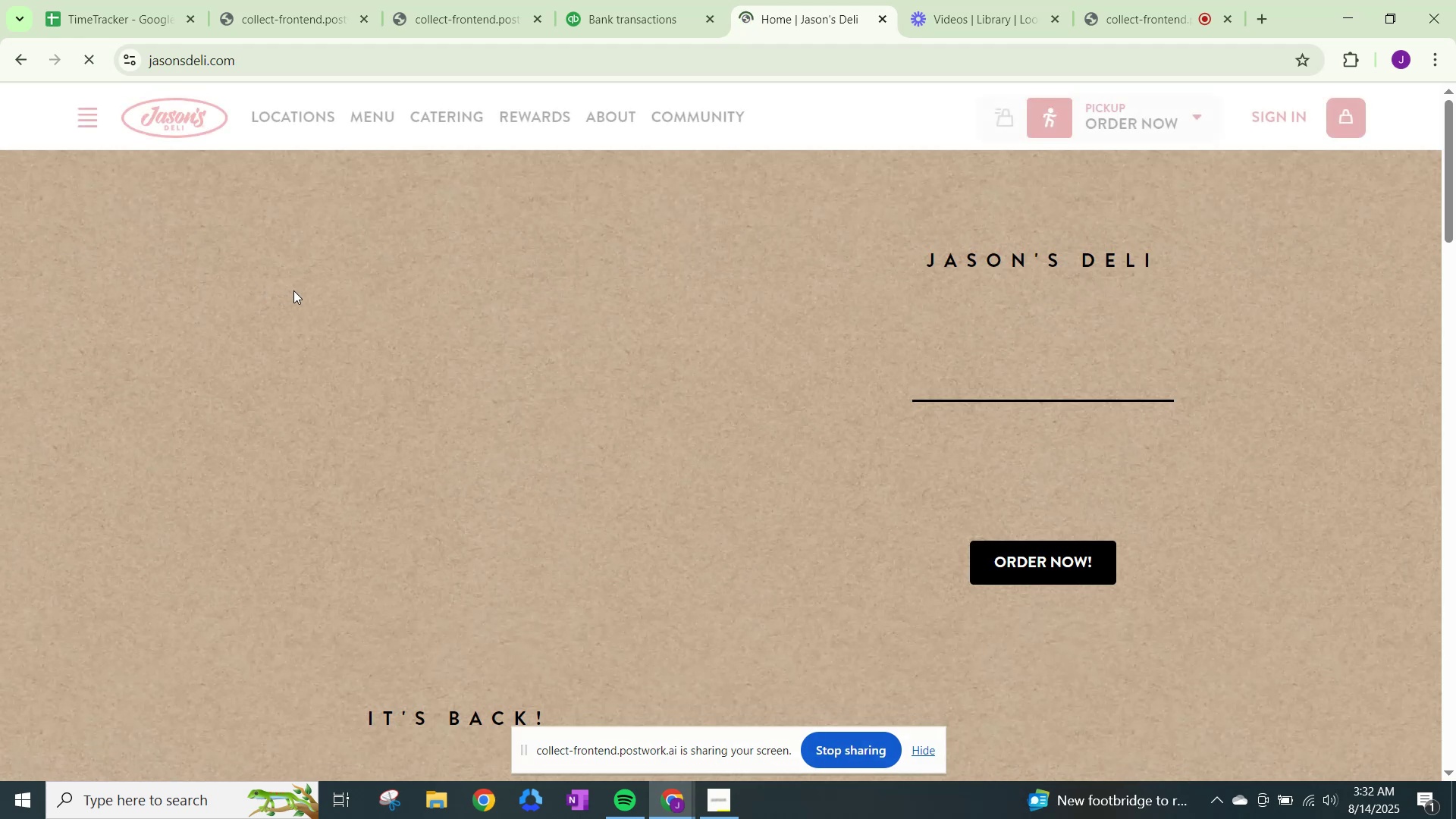 
scroll: coordinate [292, 358], scroll_direction: down, amount: 19.0
 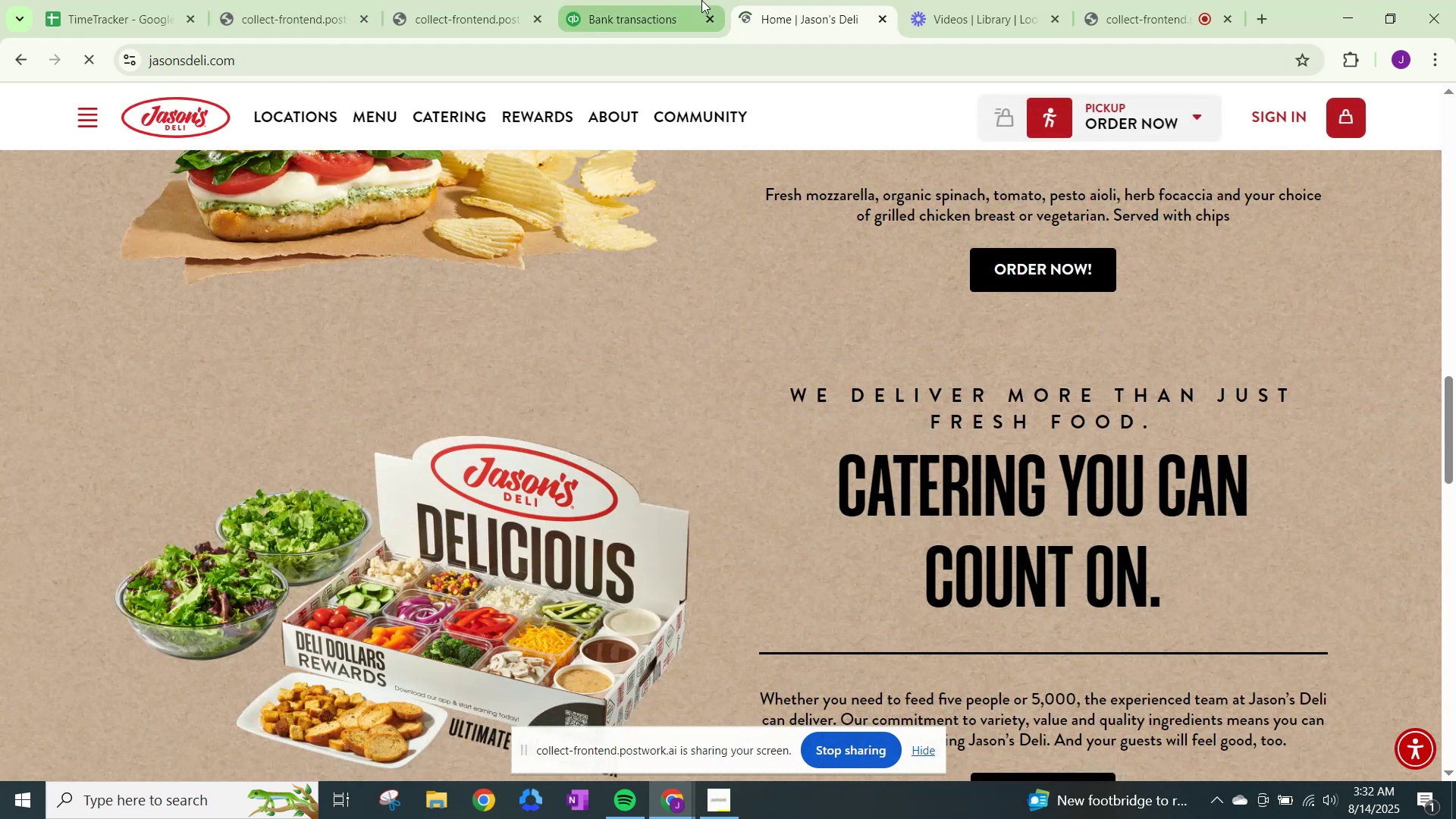 
left_click([592, 0])
 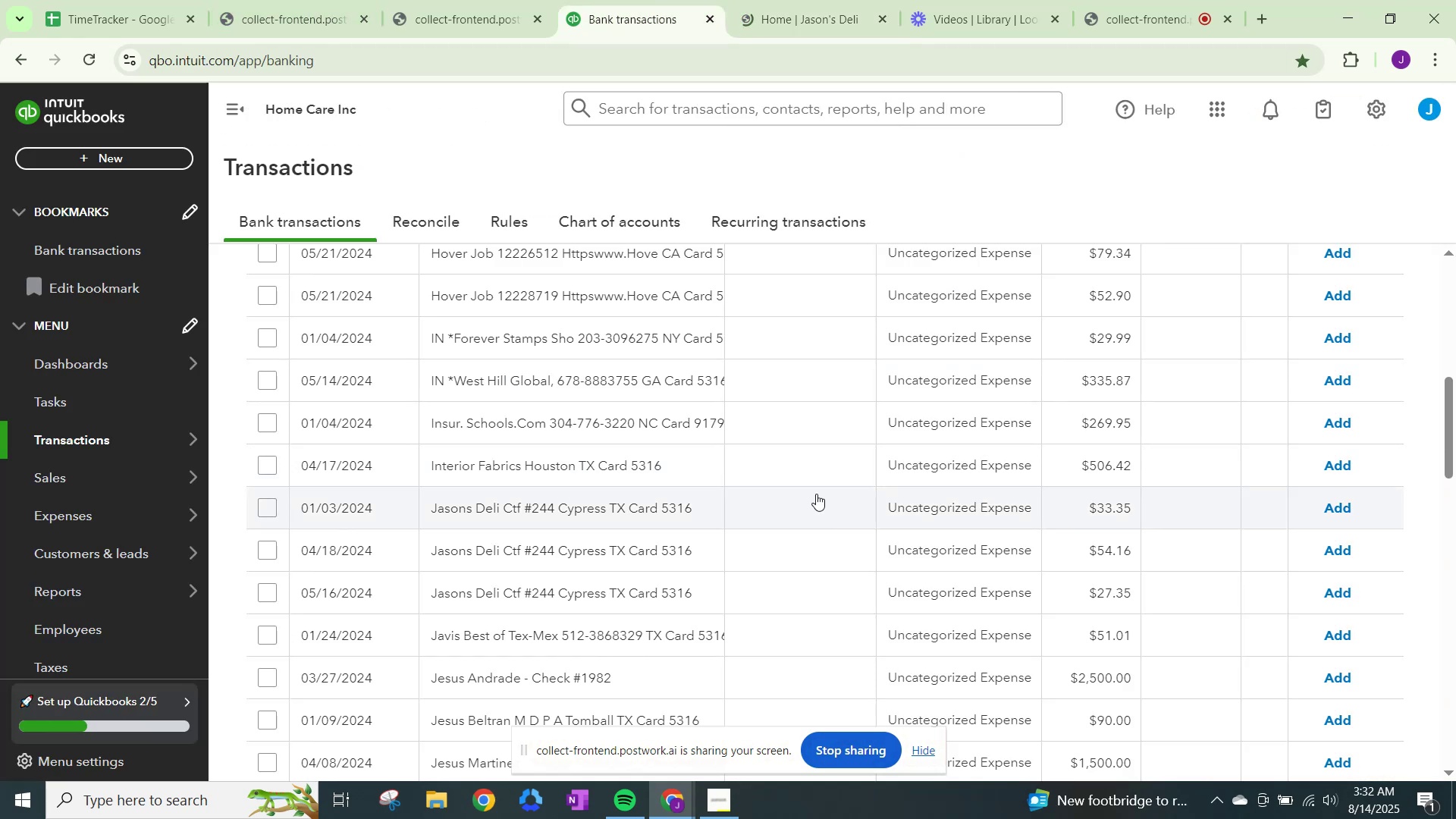 
scroll: coordinate [779, 515], scroll_direction: down, amount: 1.0
 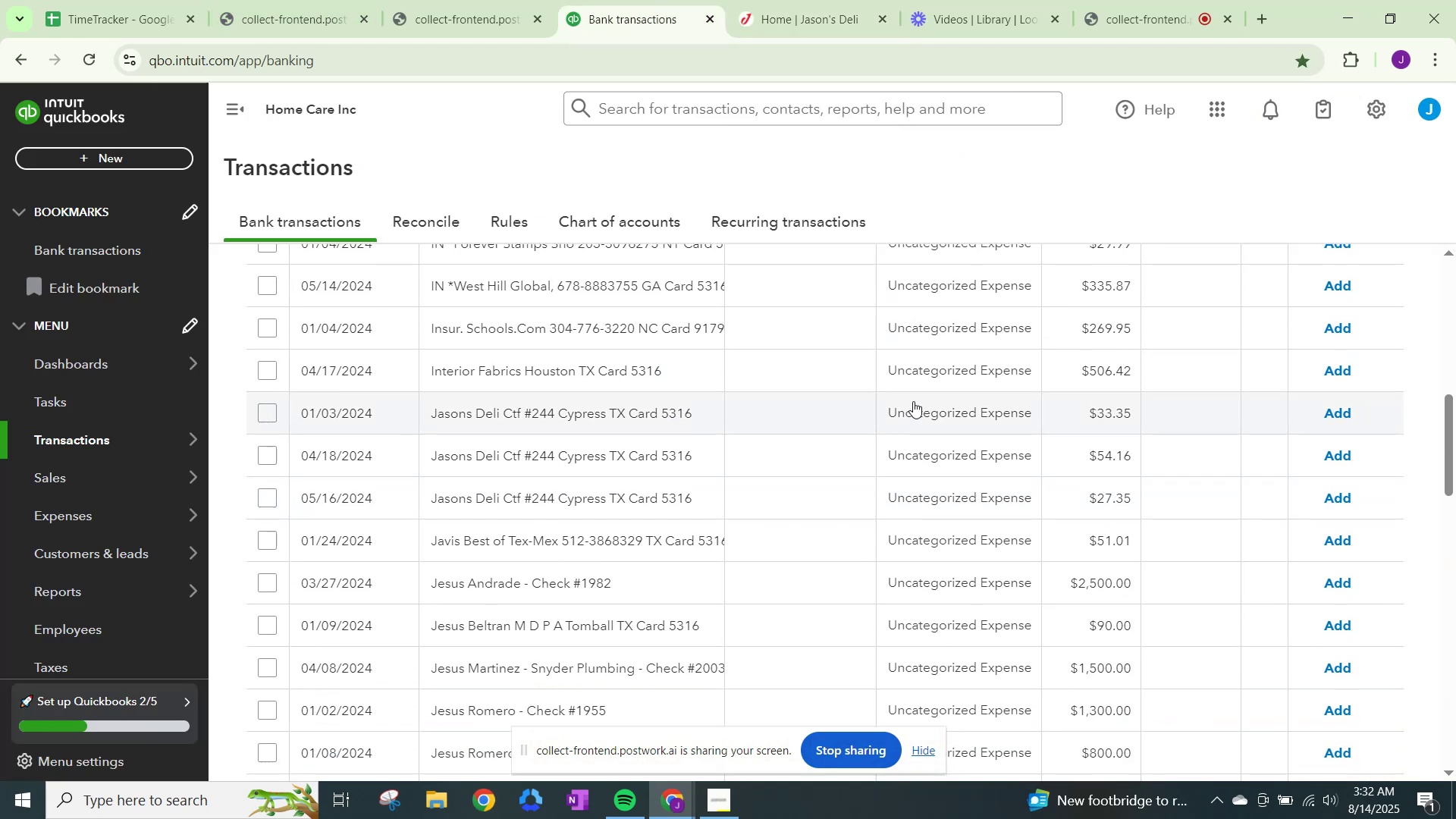 
left_click([924, 405])
 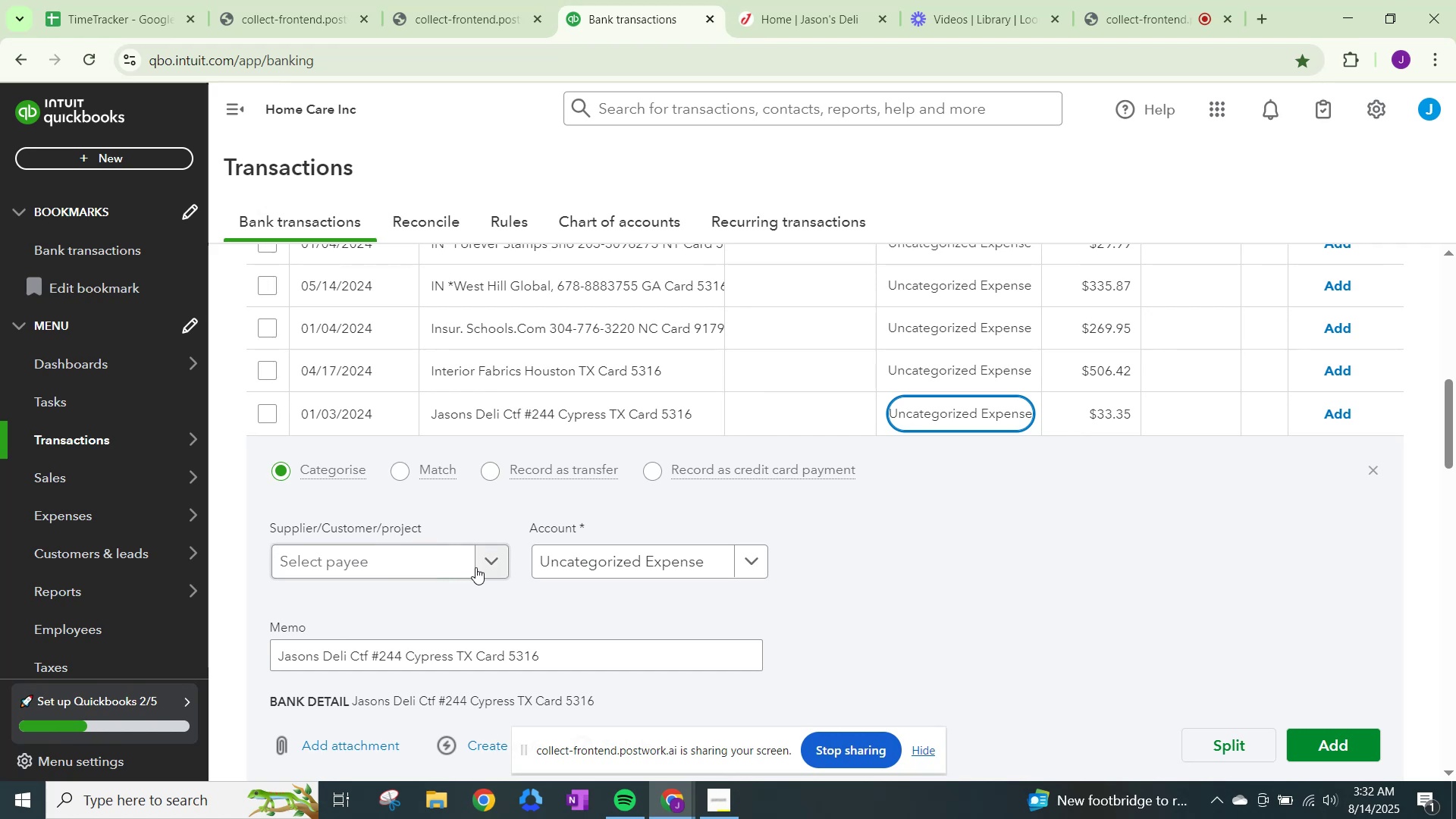 
left_click([479, 563])
 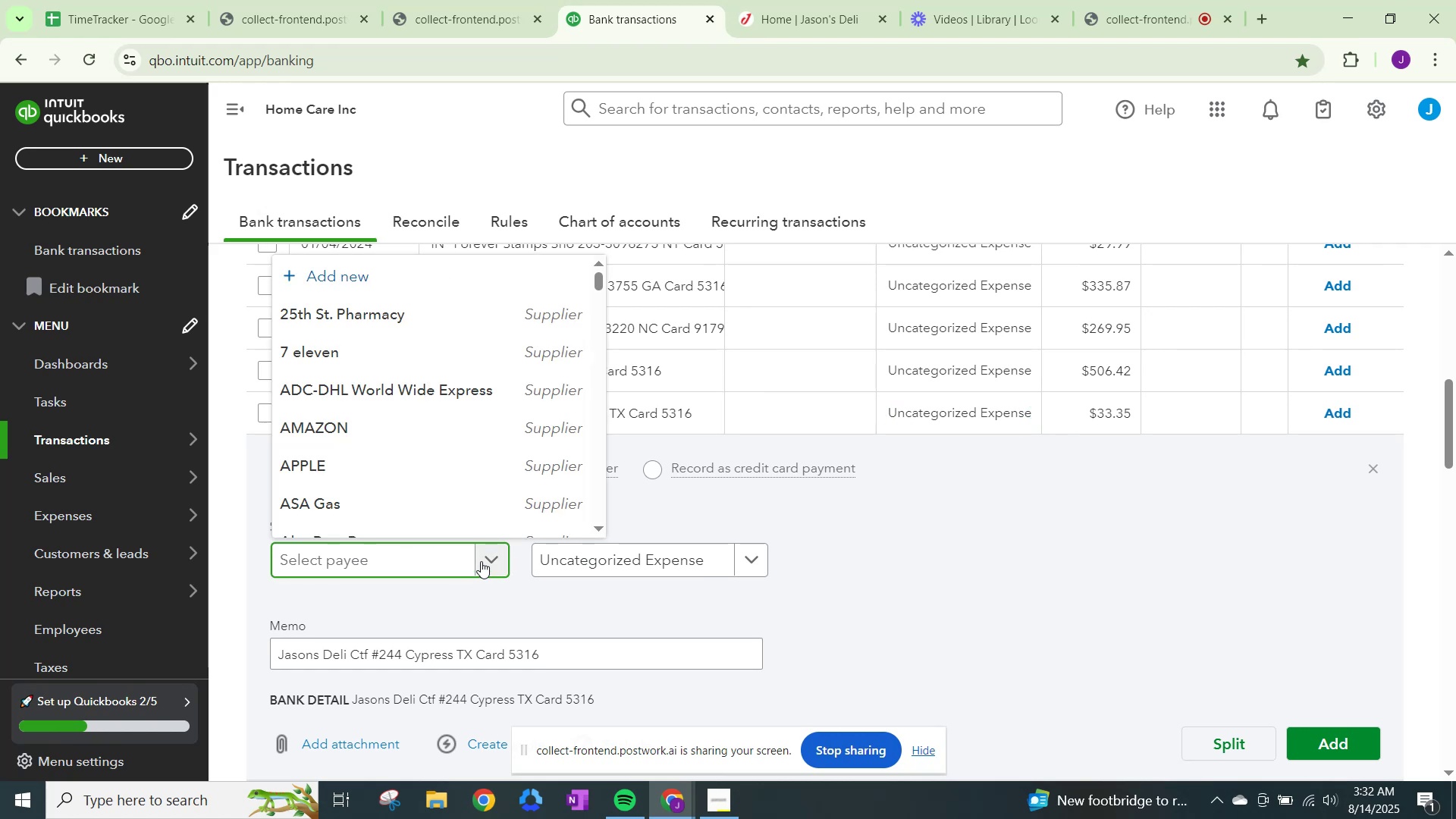 
type(jaso)
key(Backspace)
key(Backspace)
key(Backspace)
key(Backspace)
key(Backspace)
type(Jo)
key(Backspace)
type(asons Deli)
 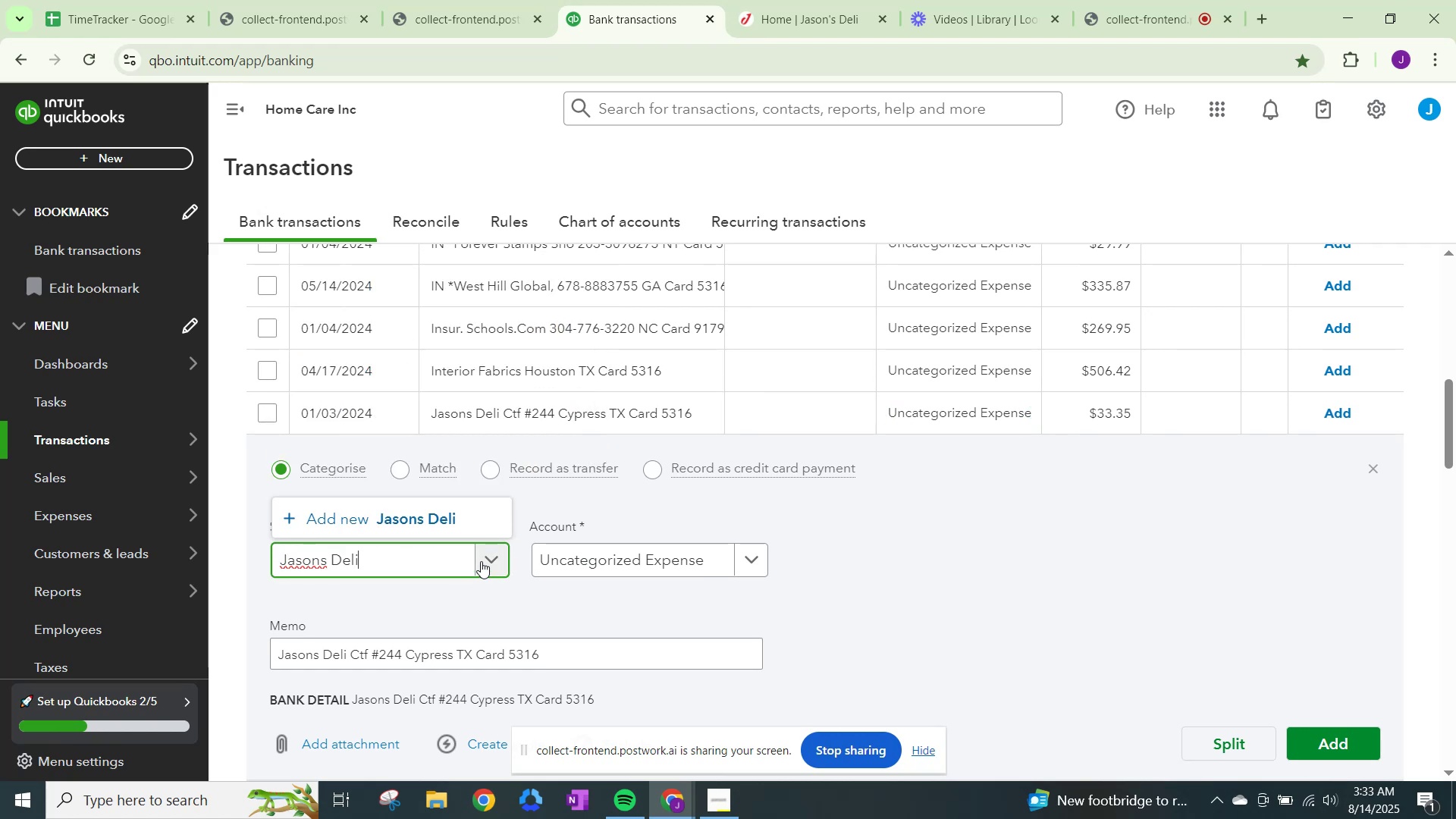 
scroll: coordinate [868, 482], scroll_direction: down, amount: 18.0
 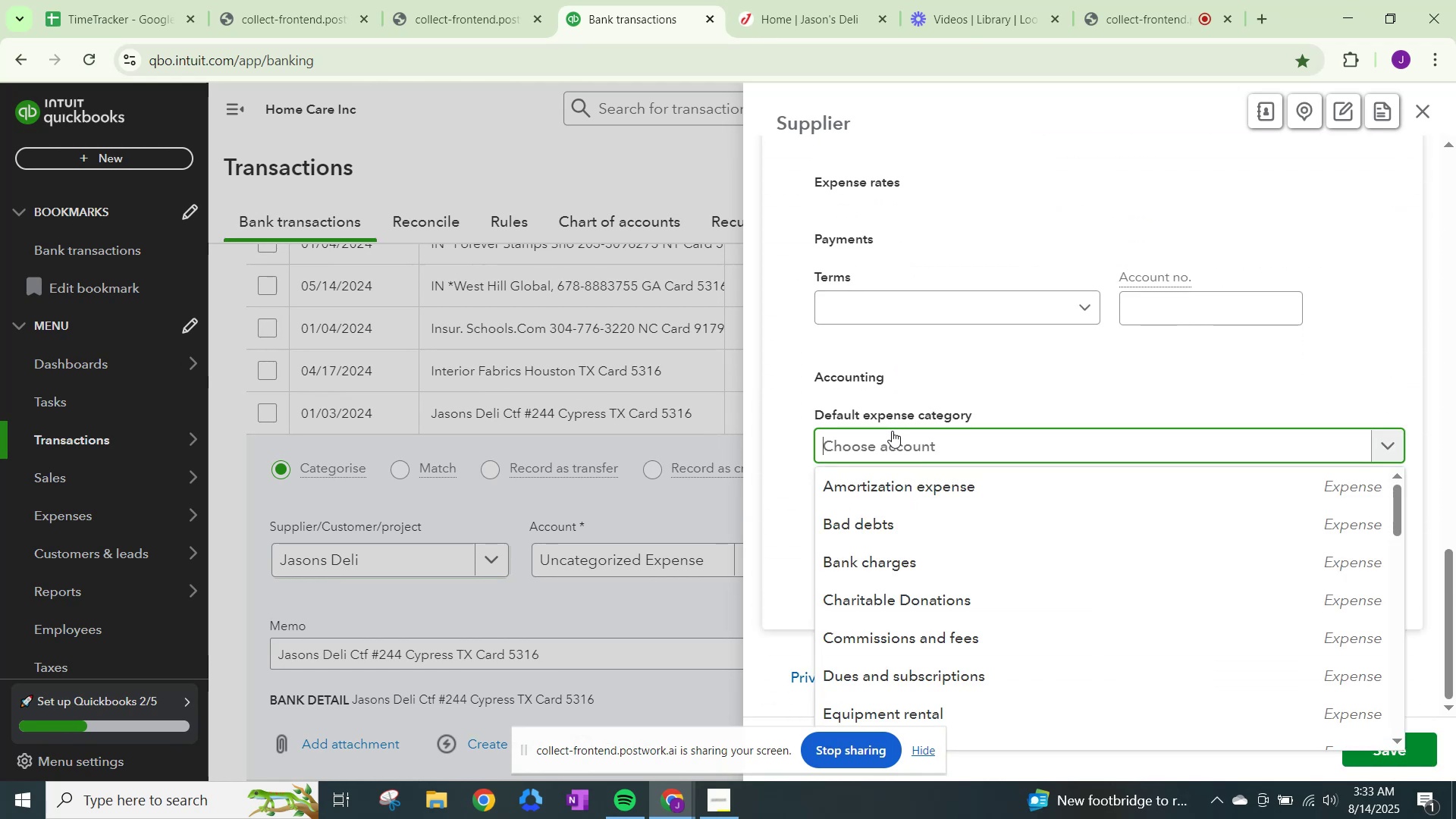 
type(meals)
 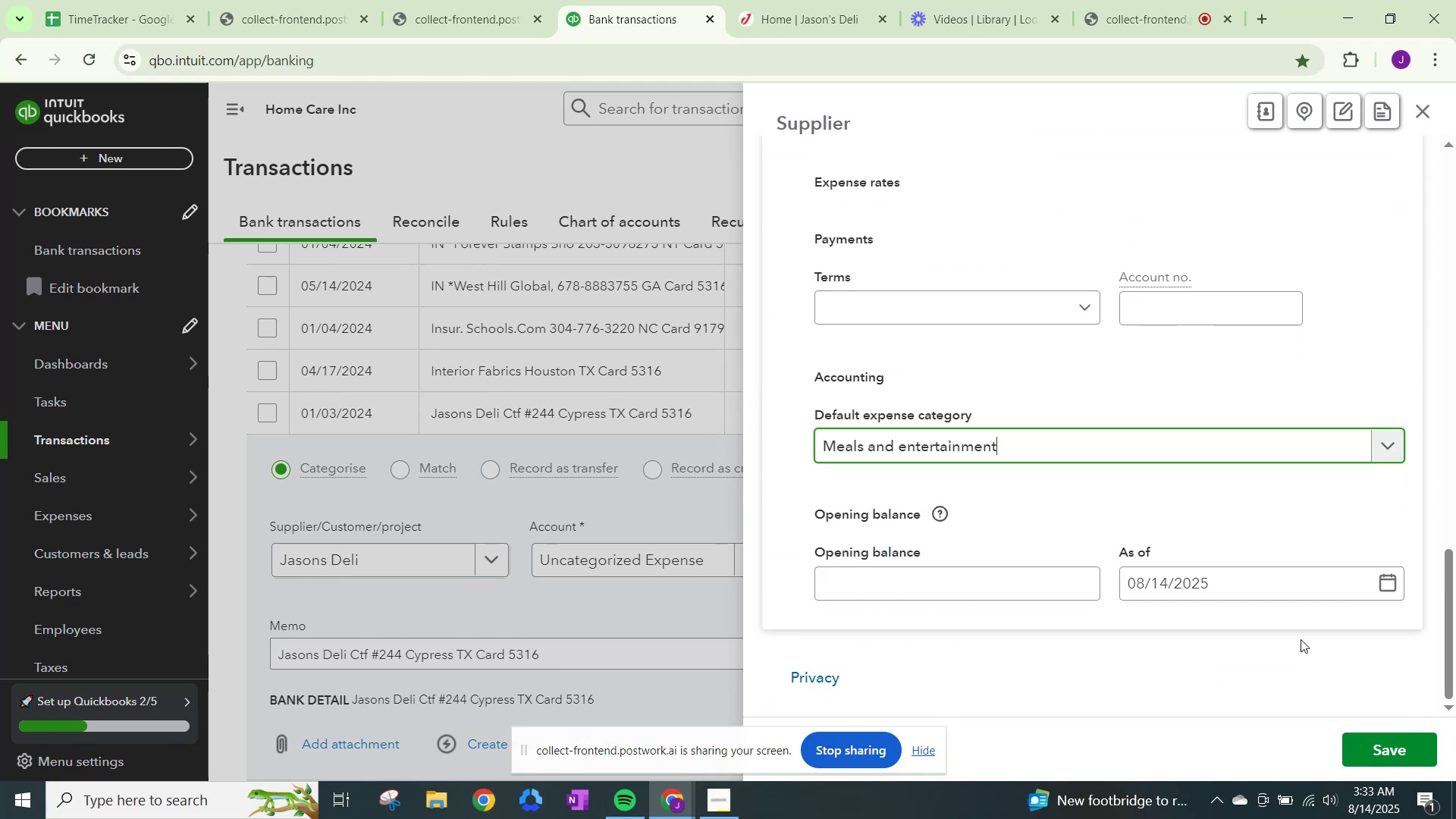 
left_click([1379, 738])
 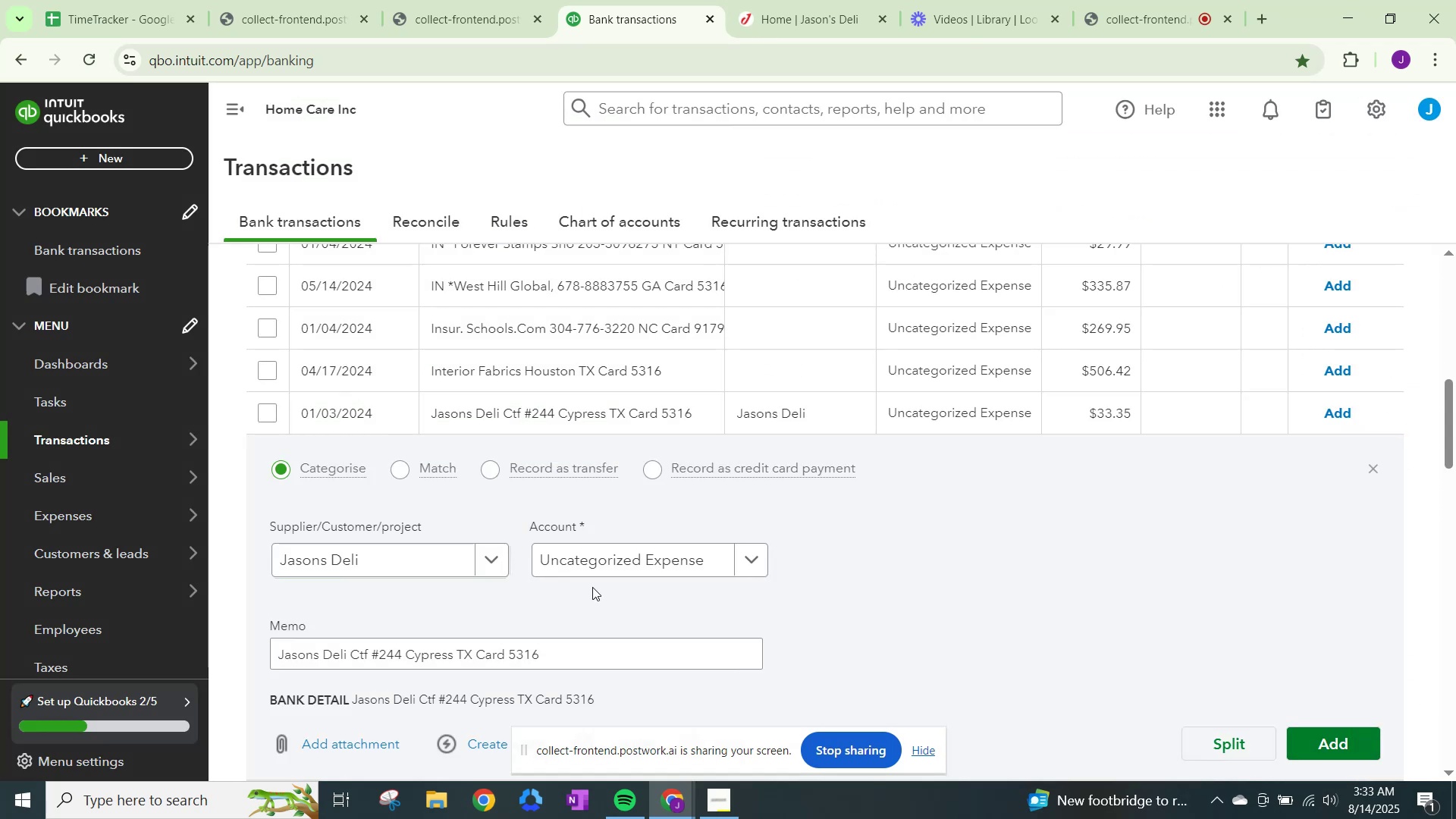 
left_click([629, 571])
 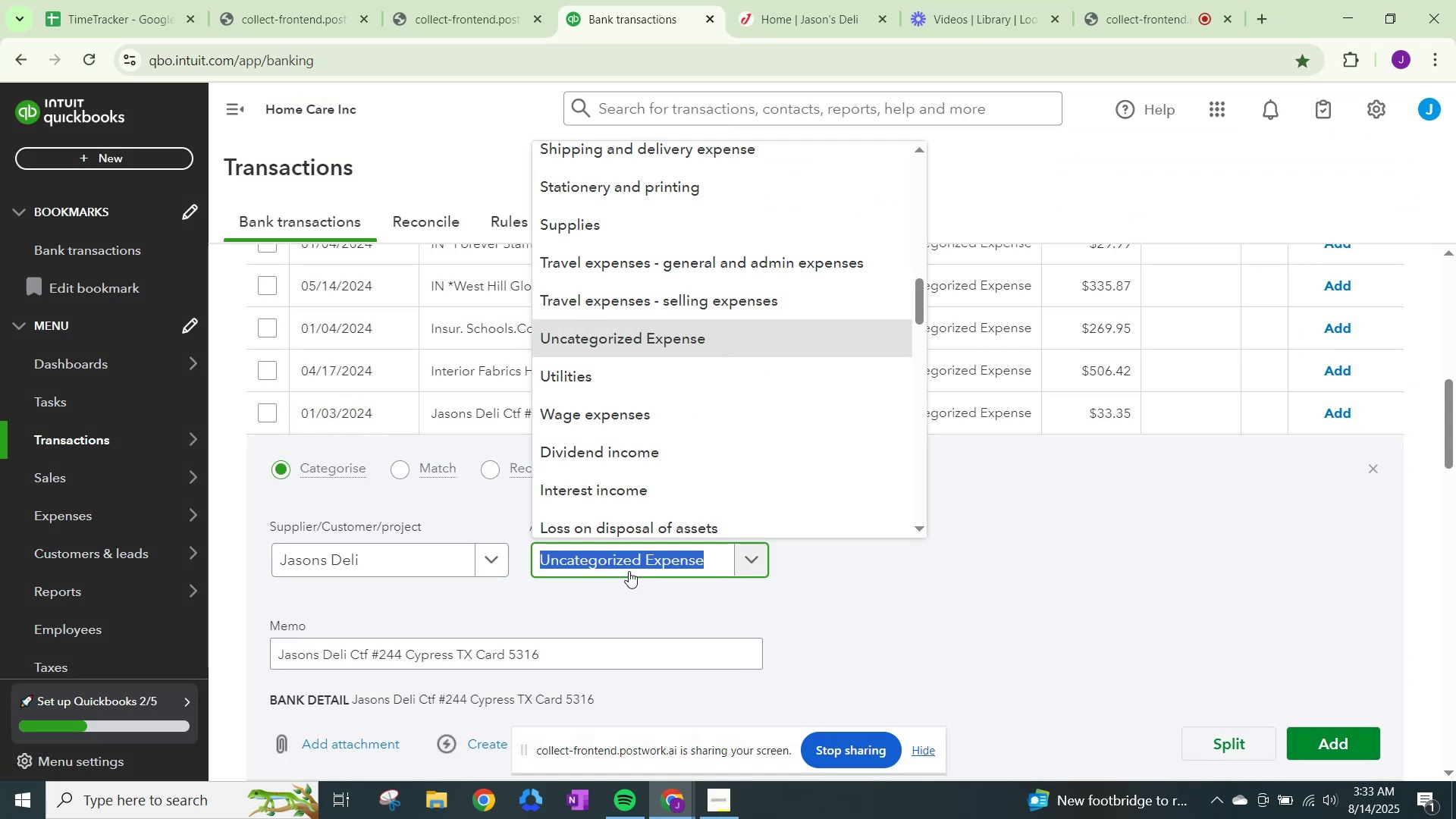 
type(meals)
 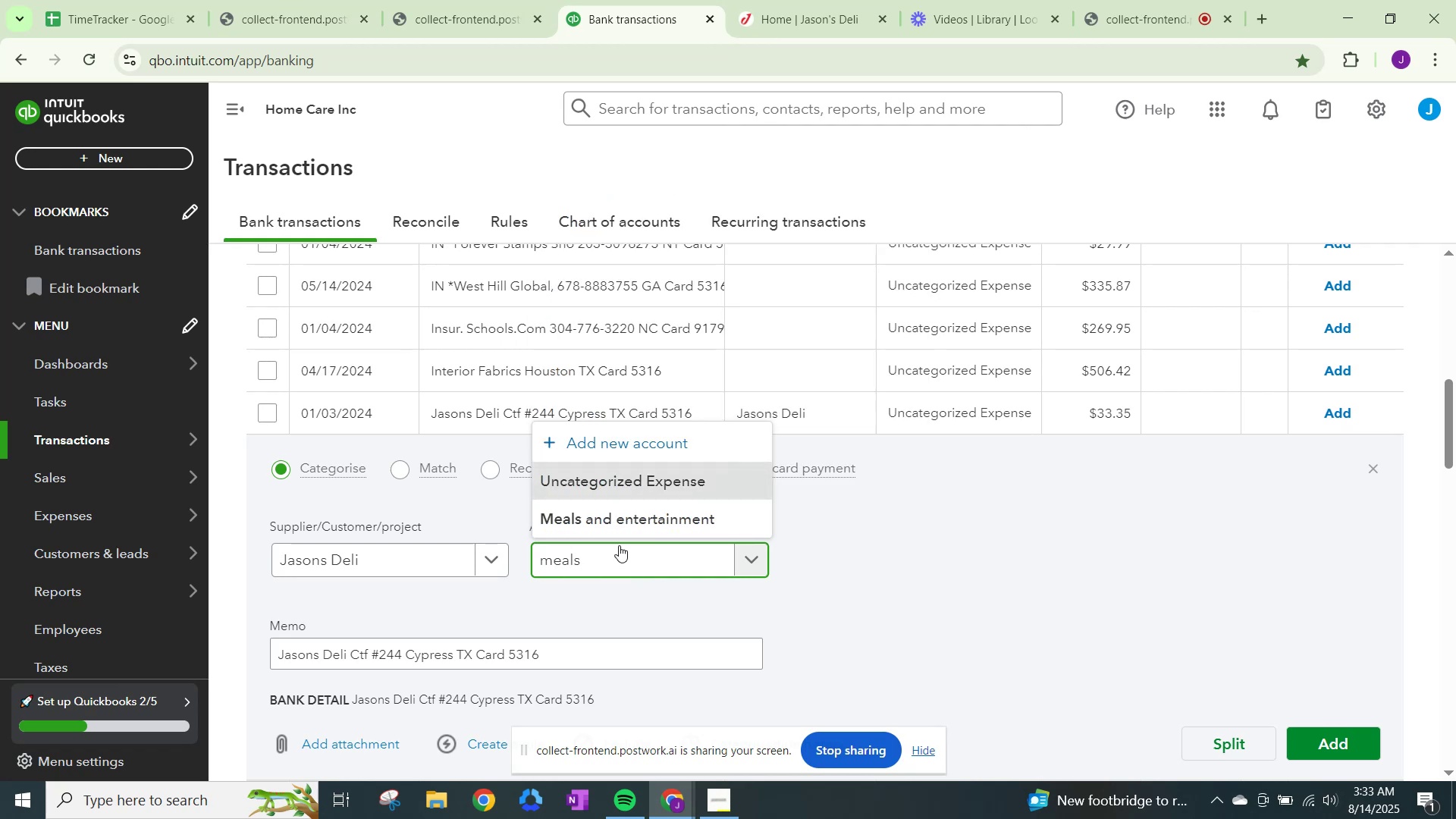 
left_click([629, 522])
 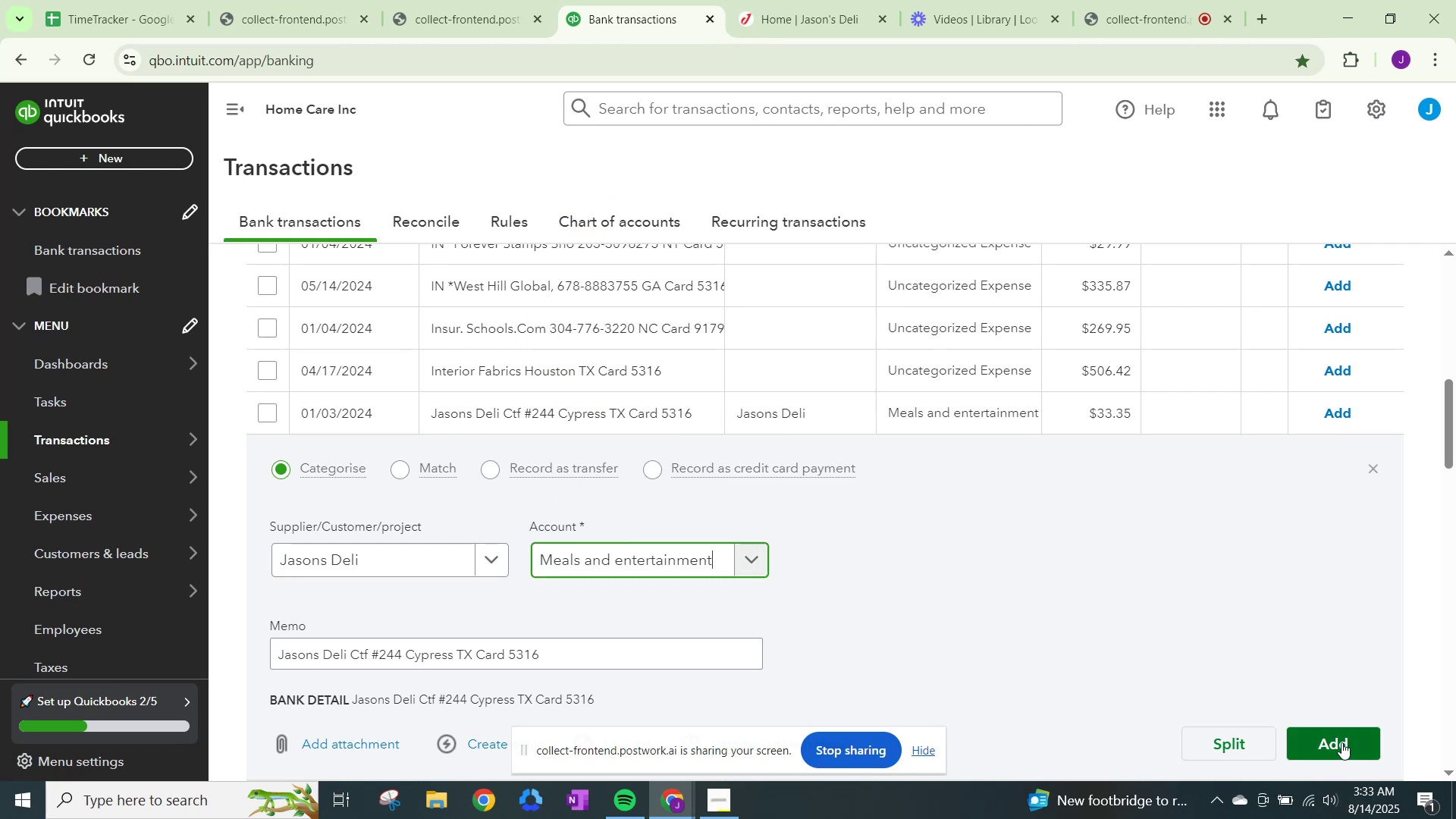 
left_click([1341, 742])
 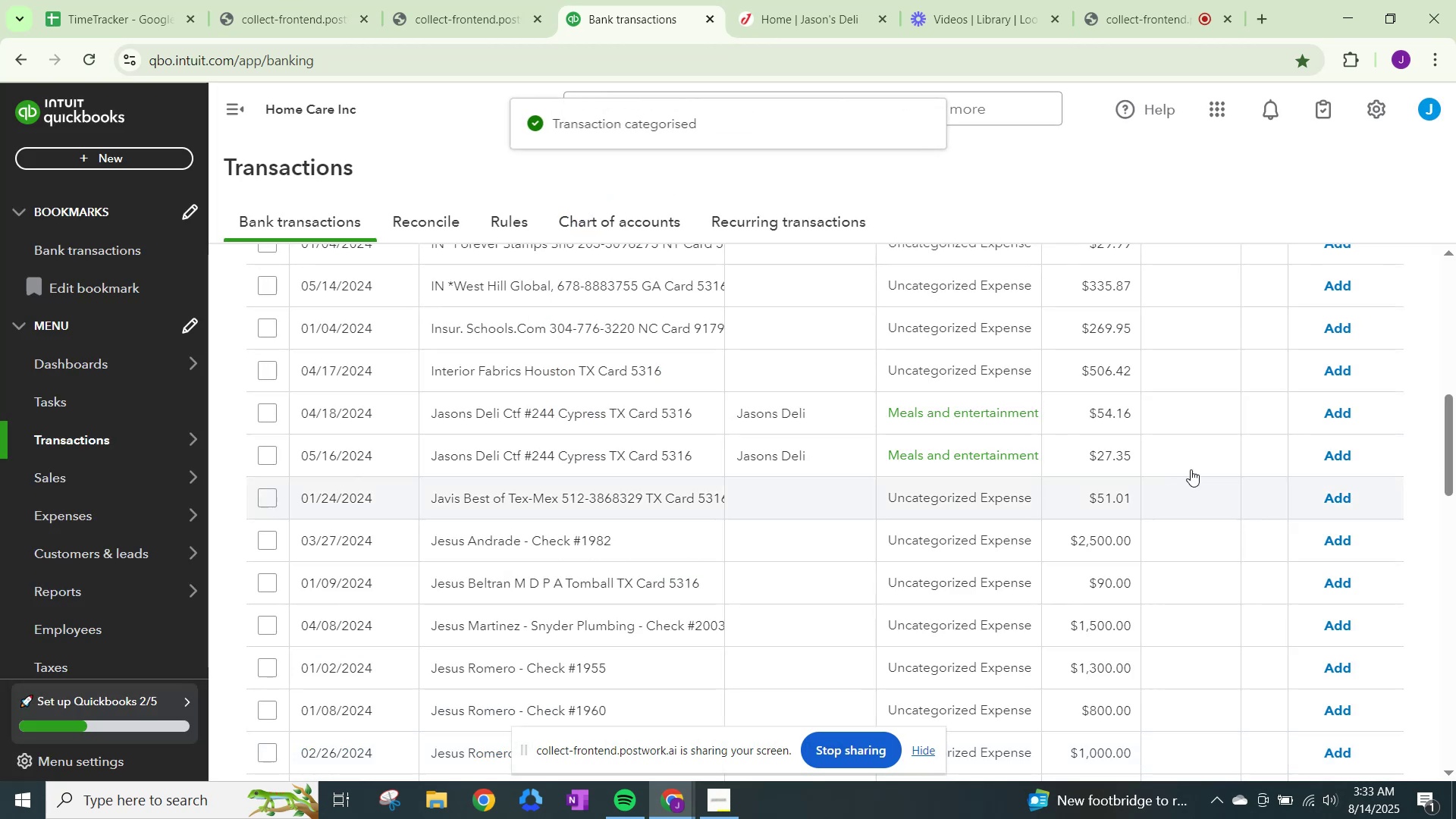 
left_click([1328, 403])
 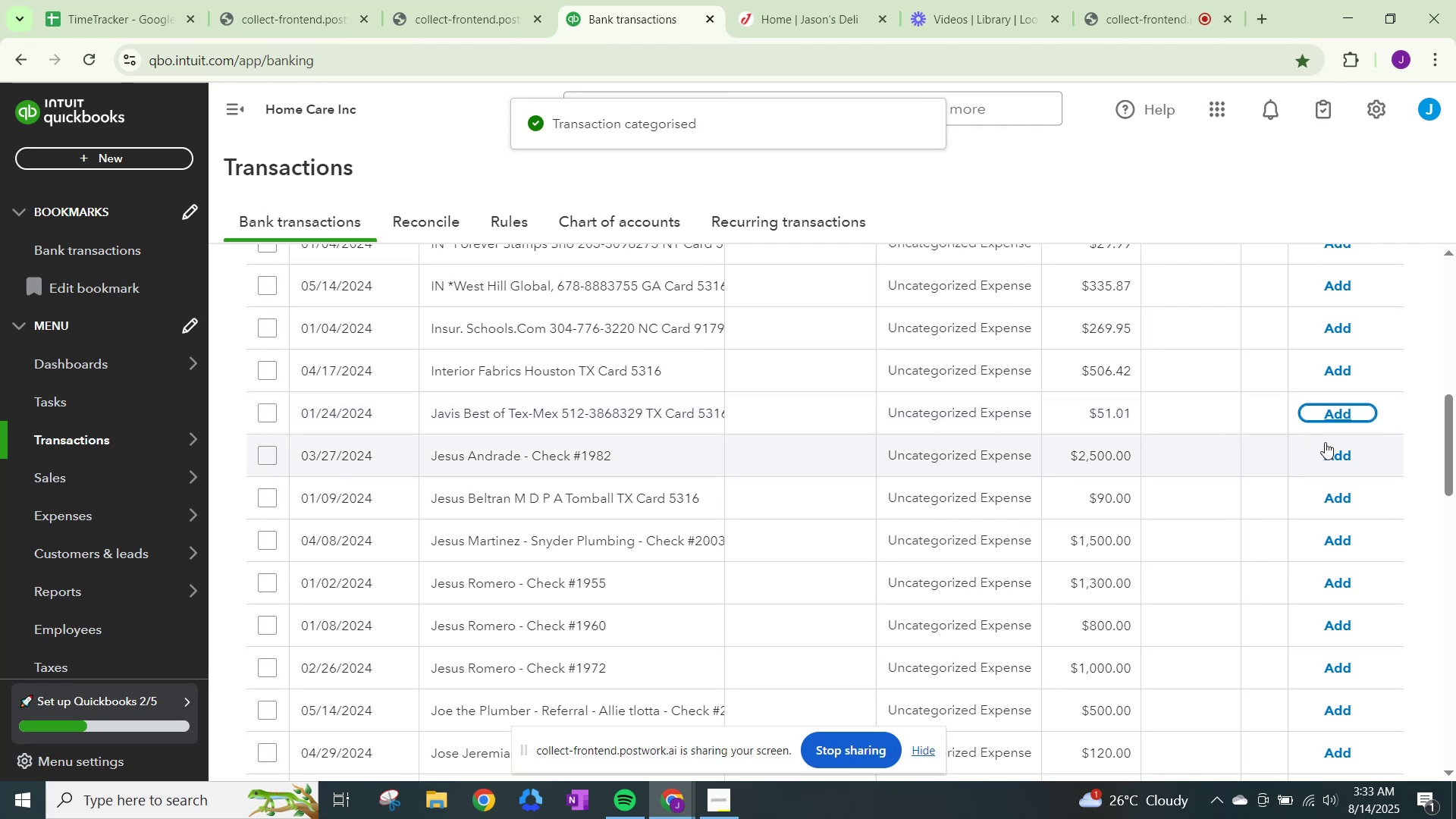 
wait(12.32)
 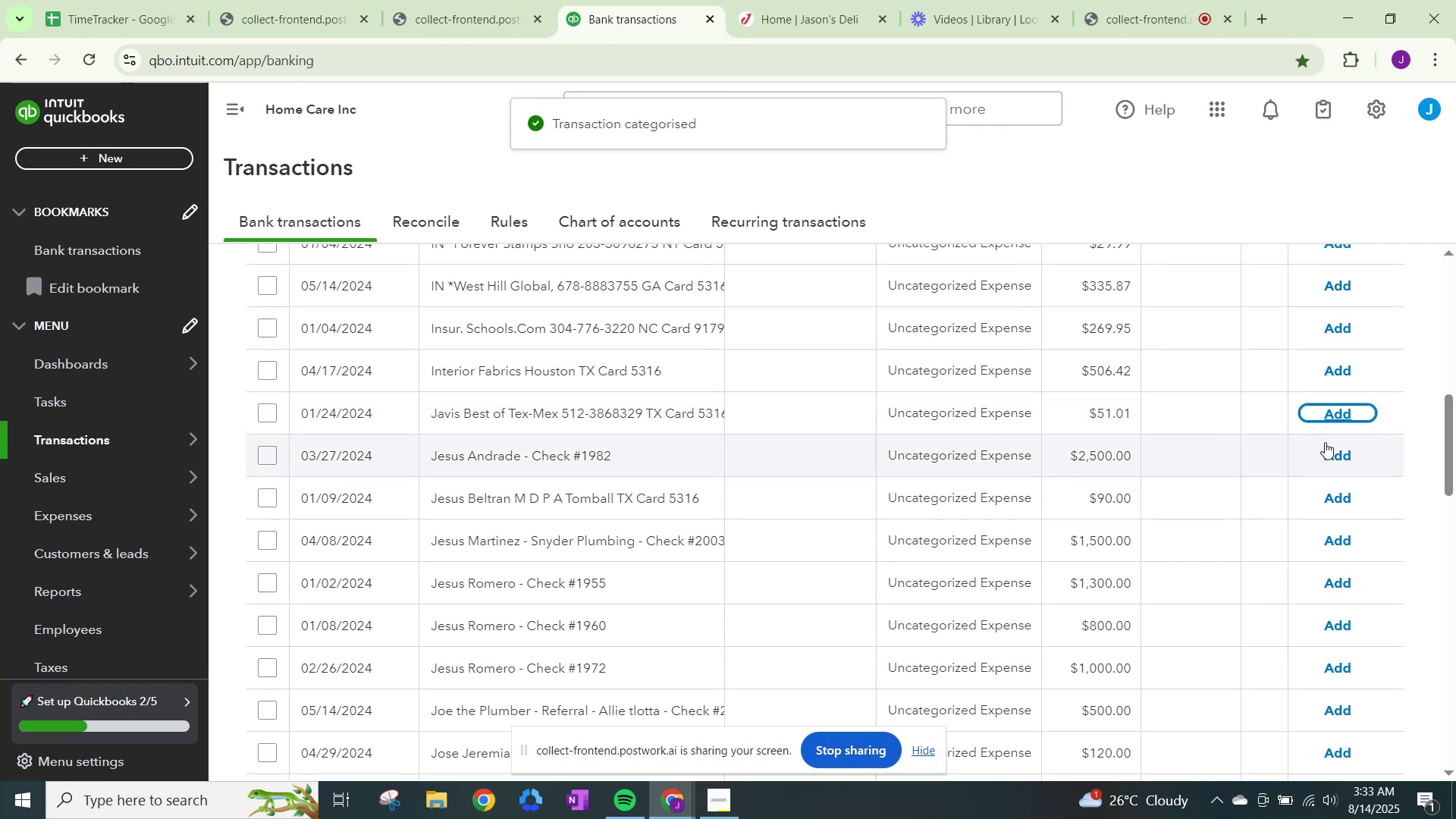 
left_click([764, 0])
 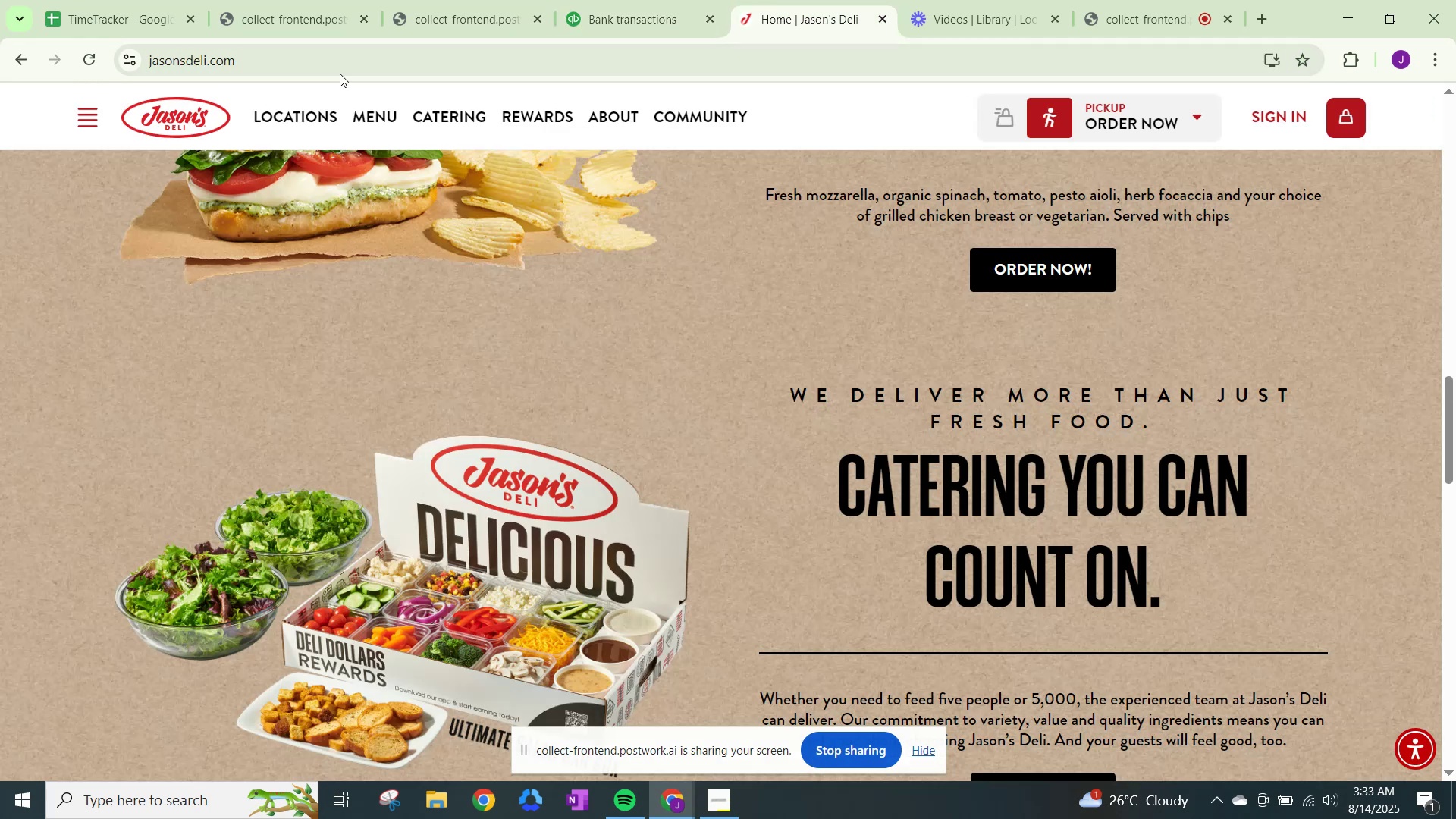 
left_click_drag(start_coordinate=[333, 53], to_coordinate=[0, 97])
 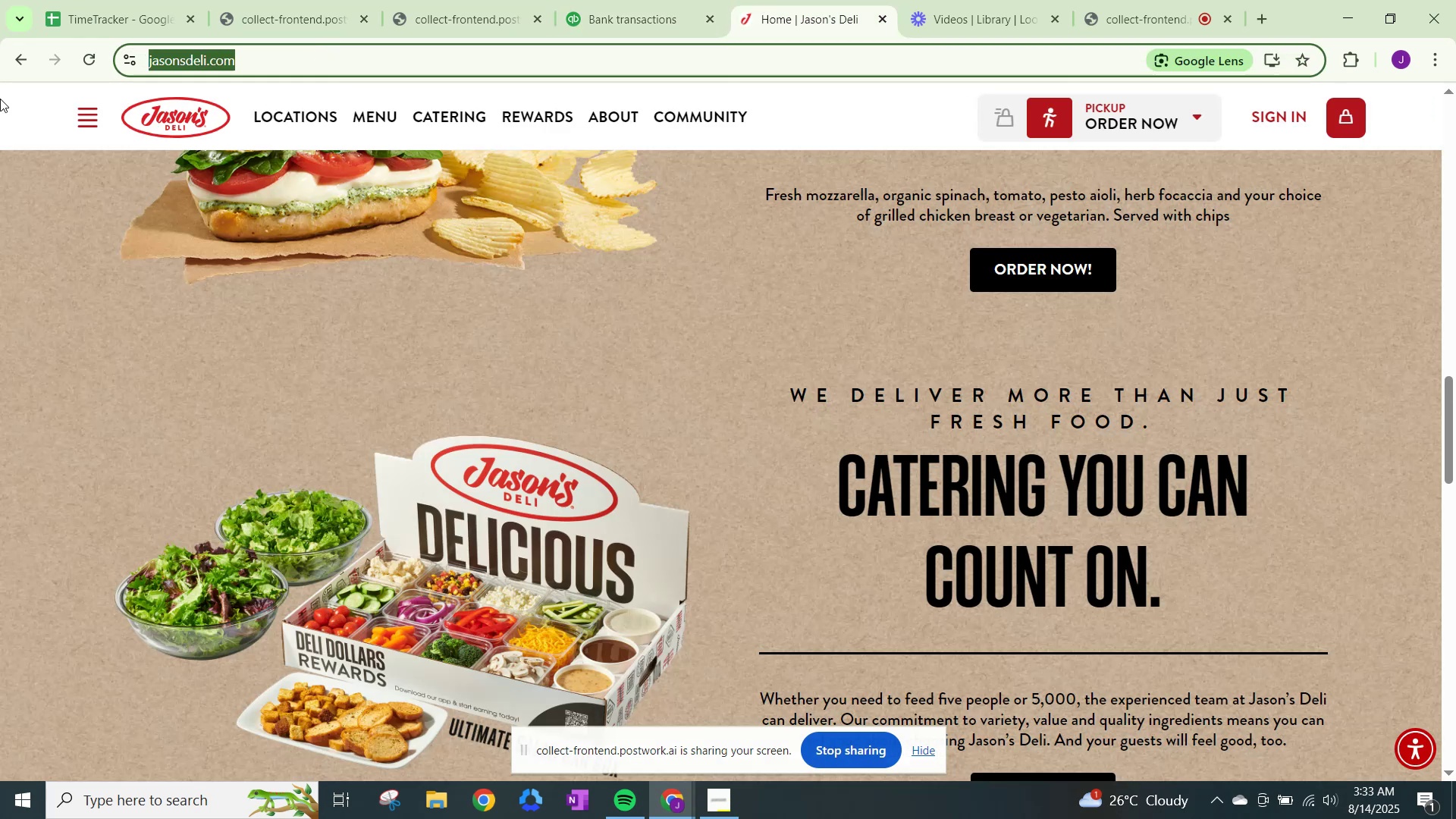 
type(ja)
 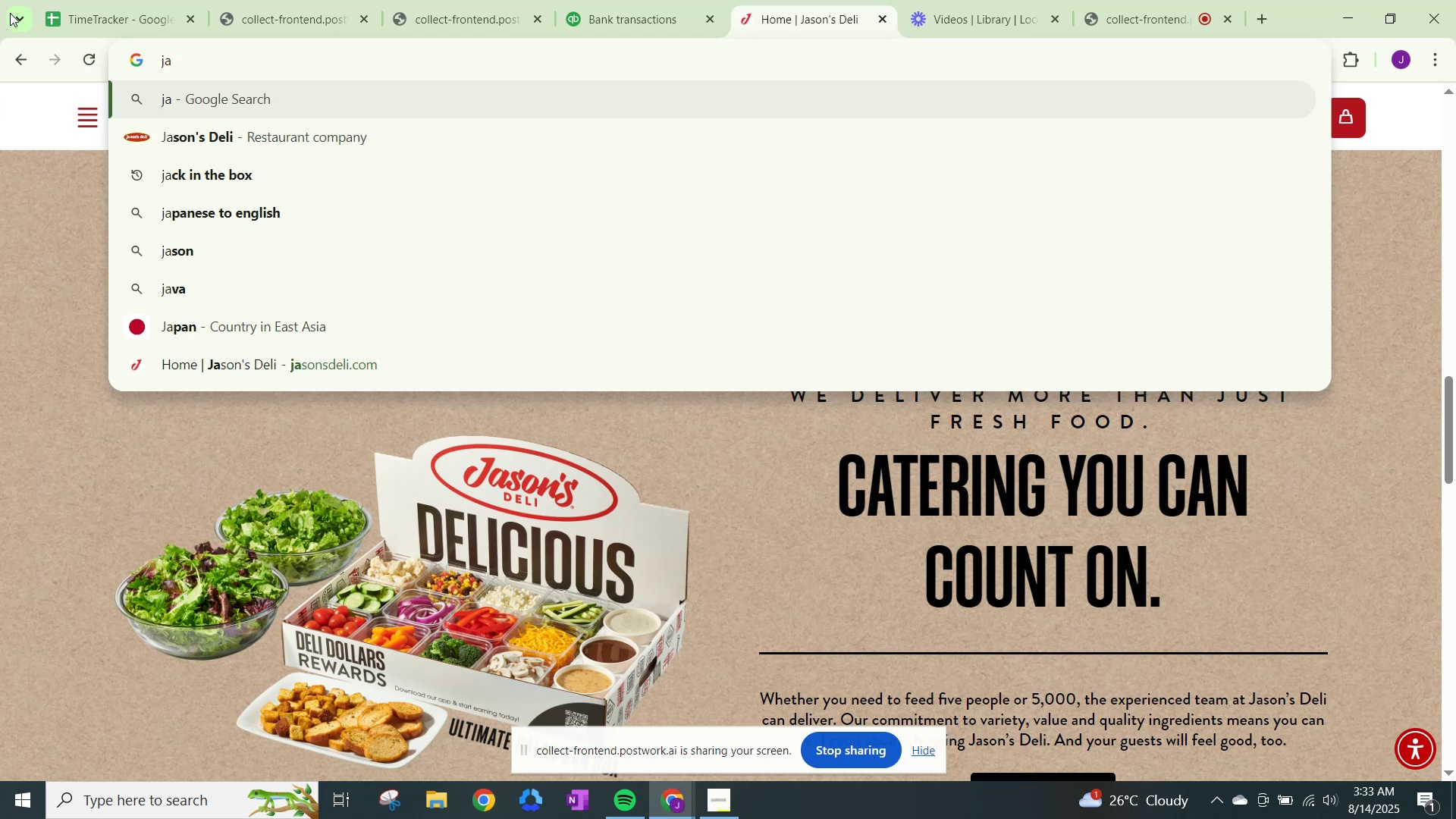 
left_click([585, 0])
 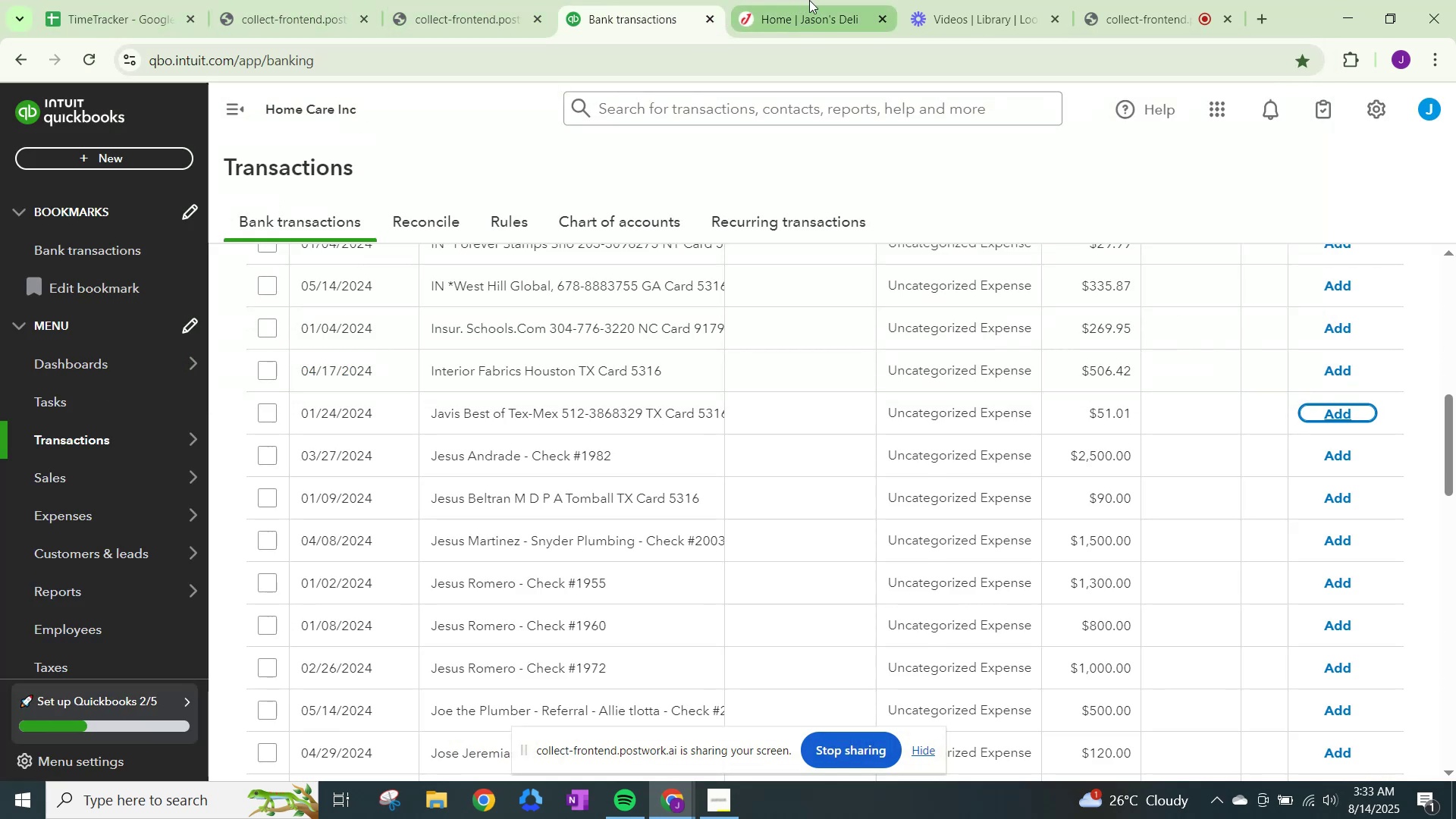 
left_click([810, 0])
 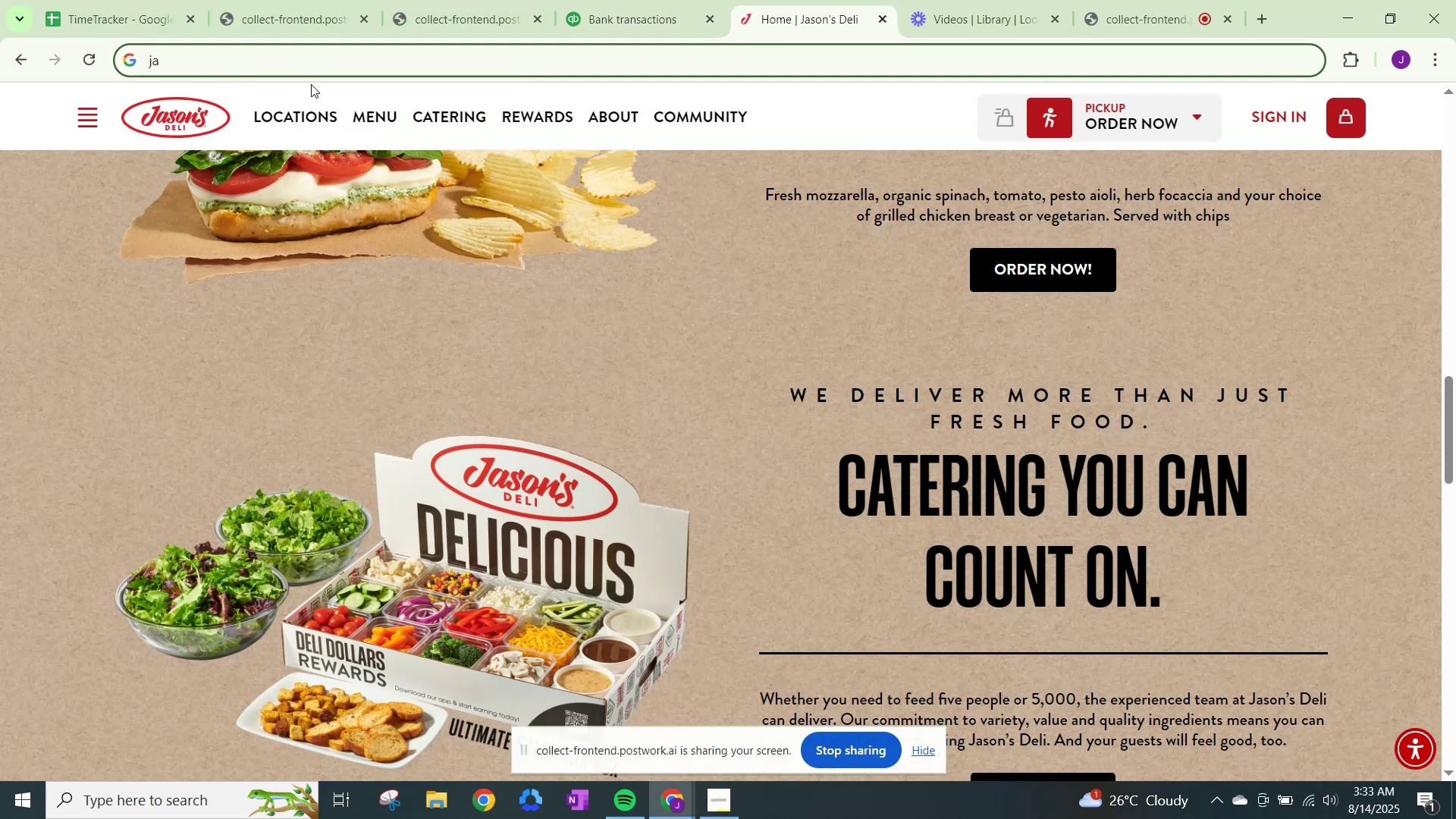 
type(vis best)
key(NumpadEnter)
 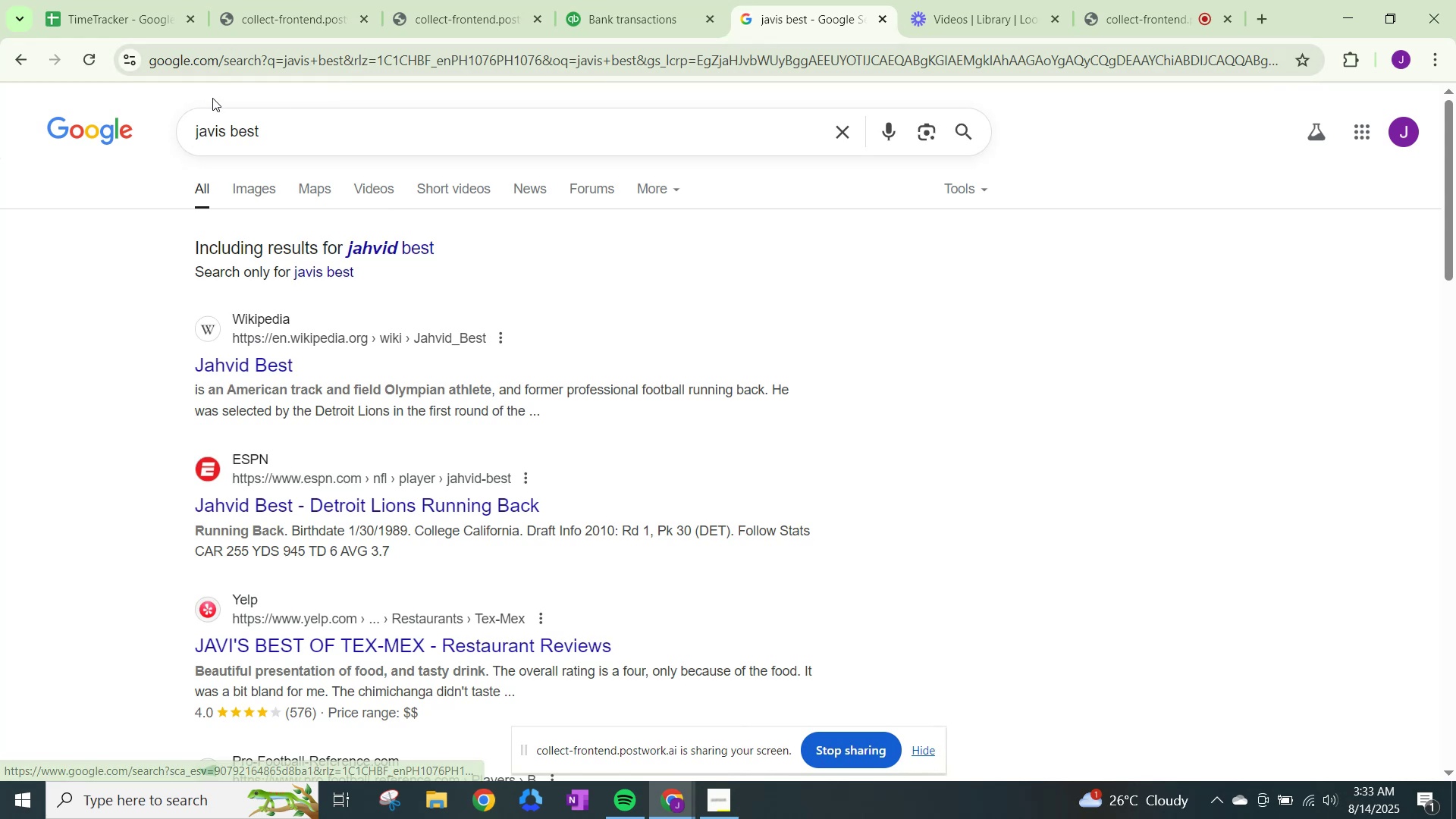 
scroll: coordinate [236, 394], scroll_direction: down, amount: 2.0
 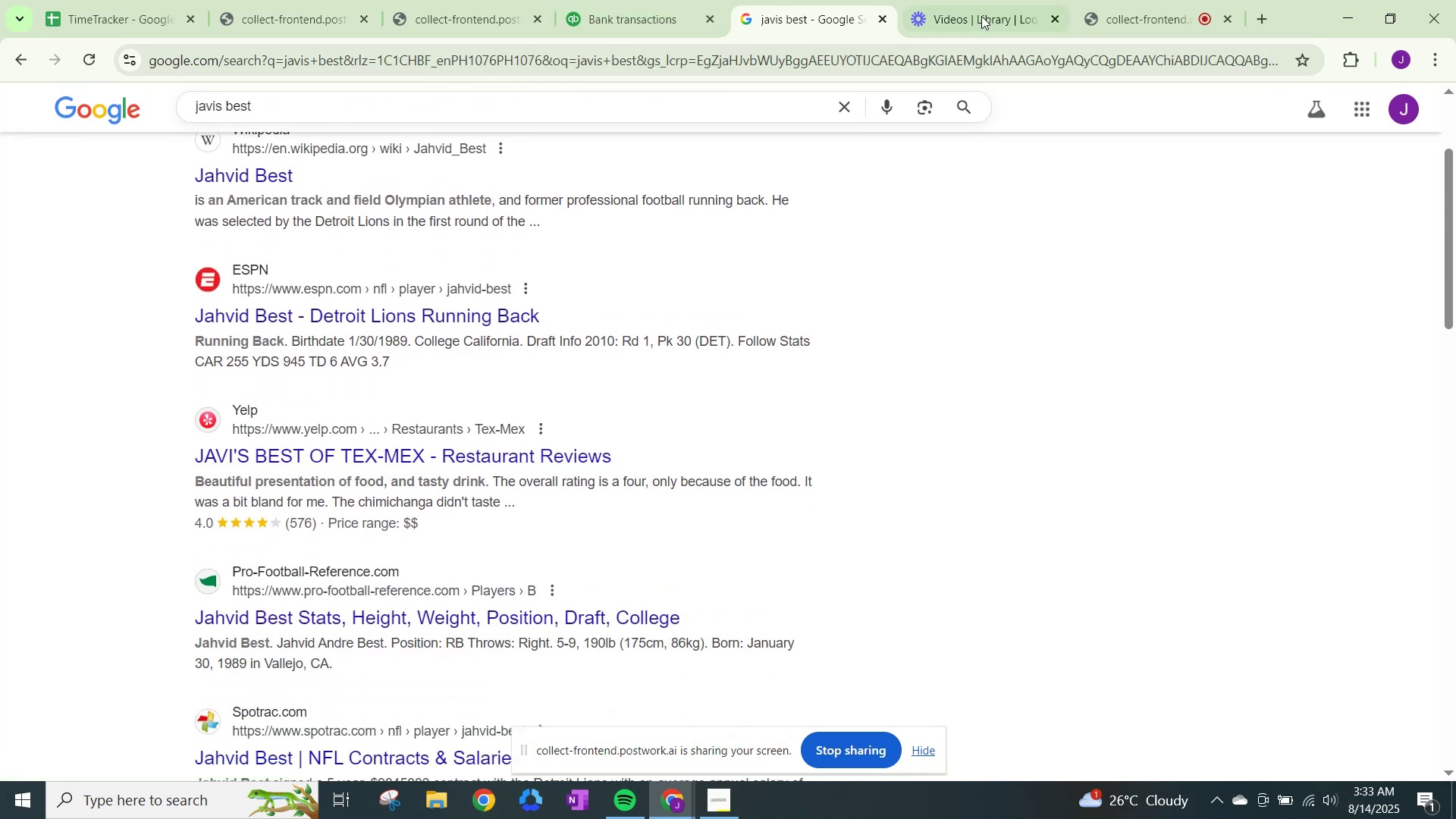 
left_click([662, 2])
 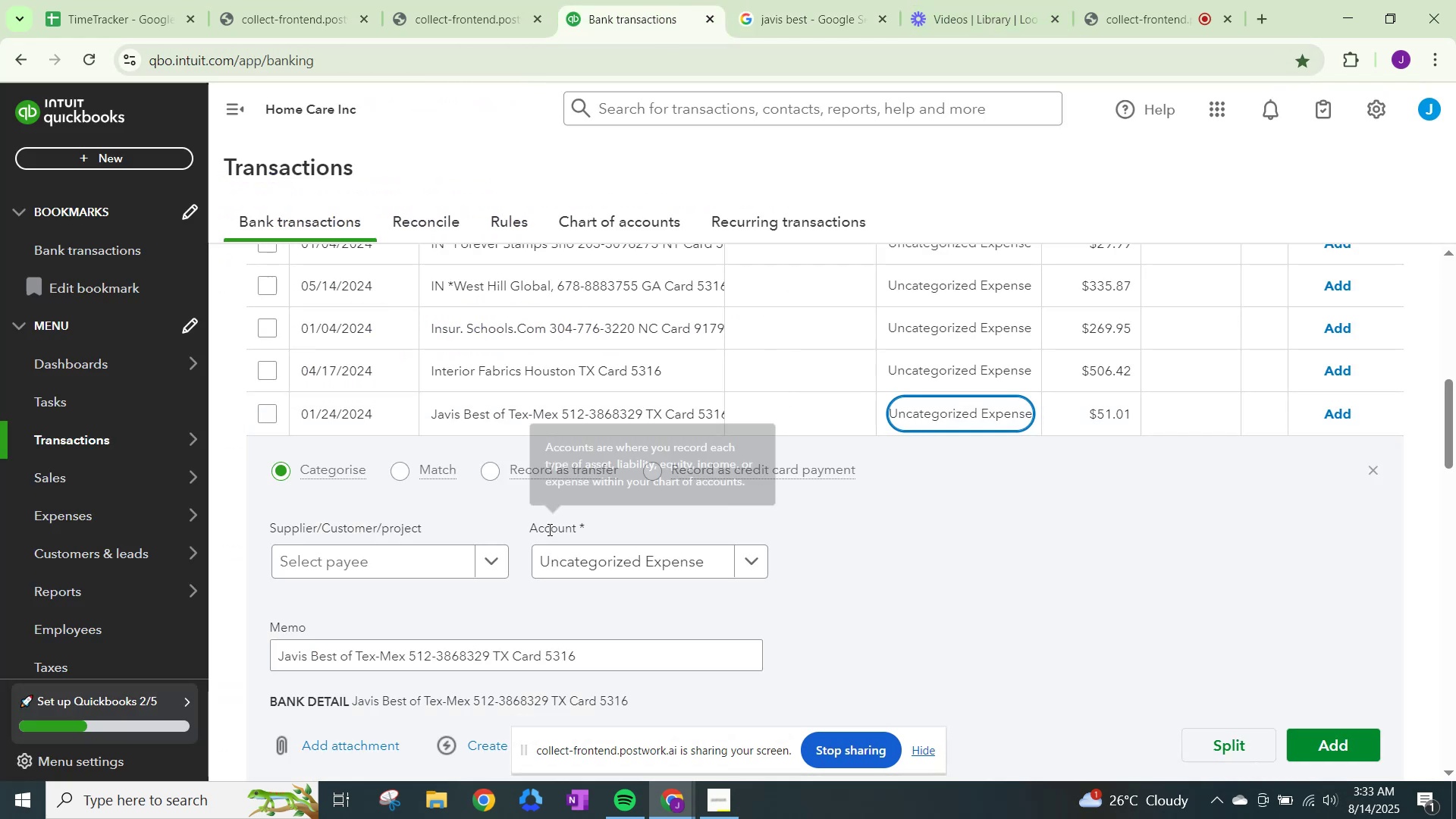 
left_click([487, 557])
 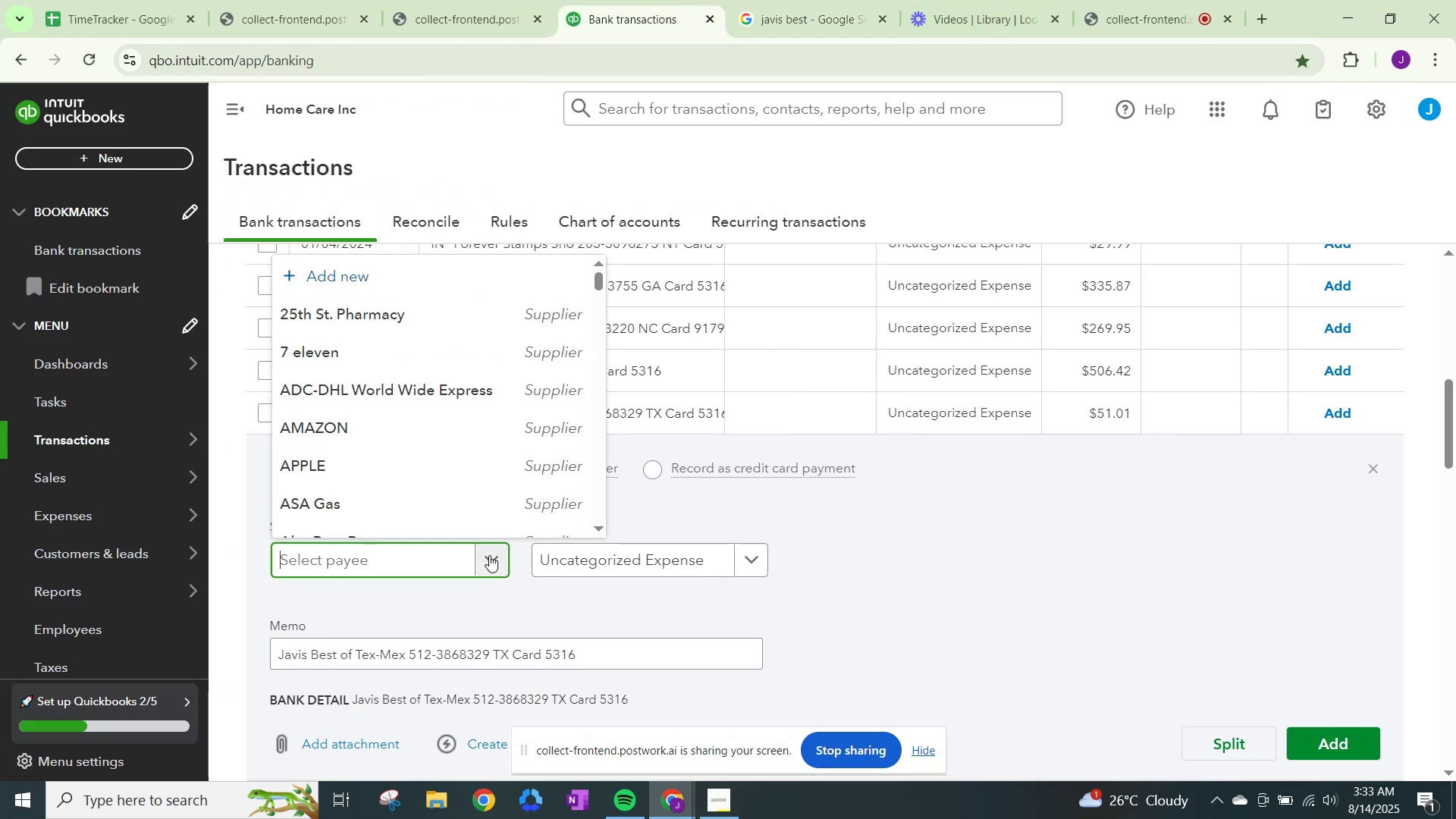 
type(Javis Best )
 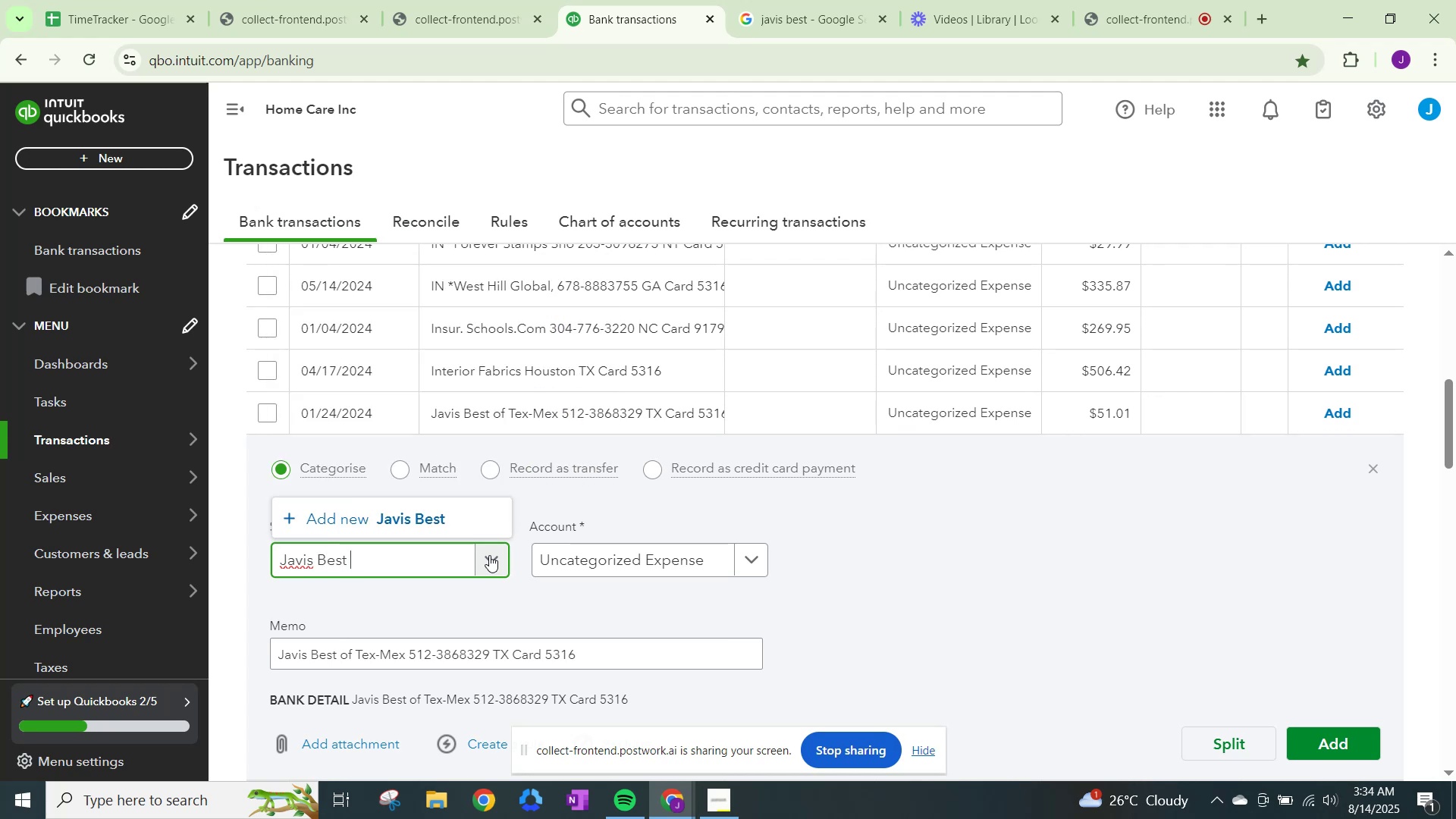 
scroll: coordinate [991, 544], scroll_direction: down, amount: 14.0
 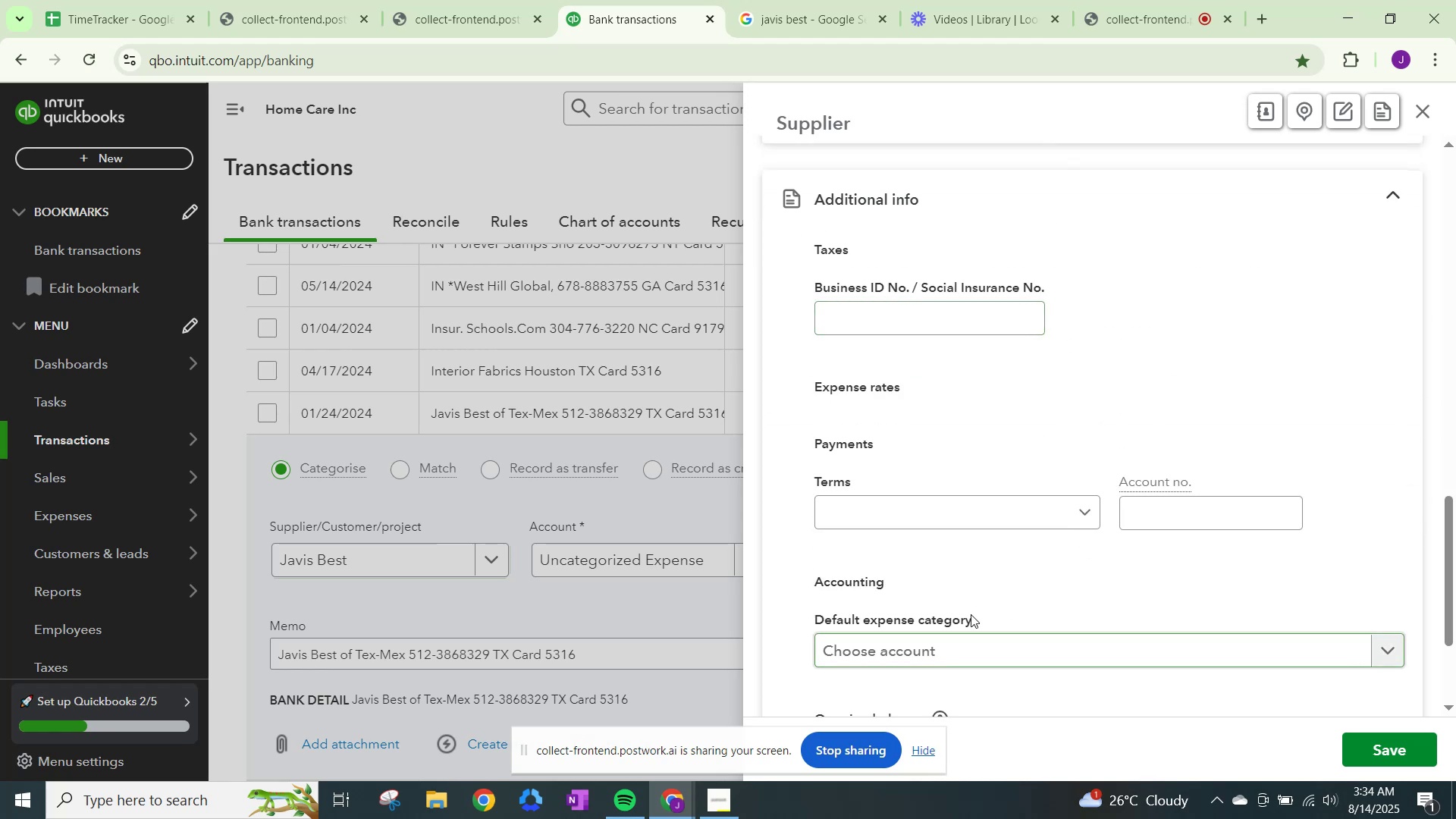 
left_click([980, 642])
 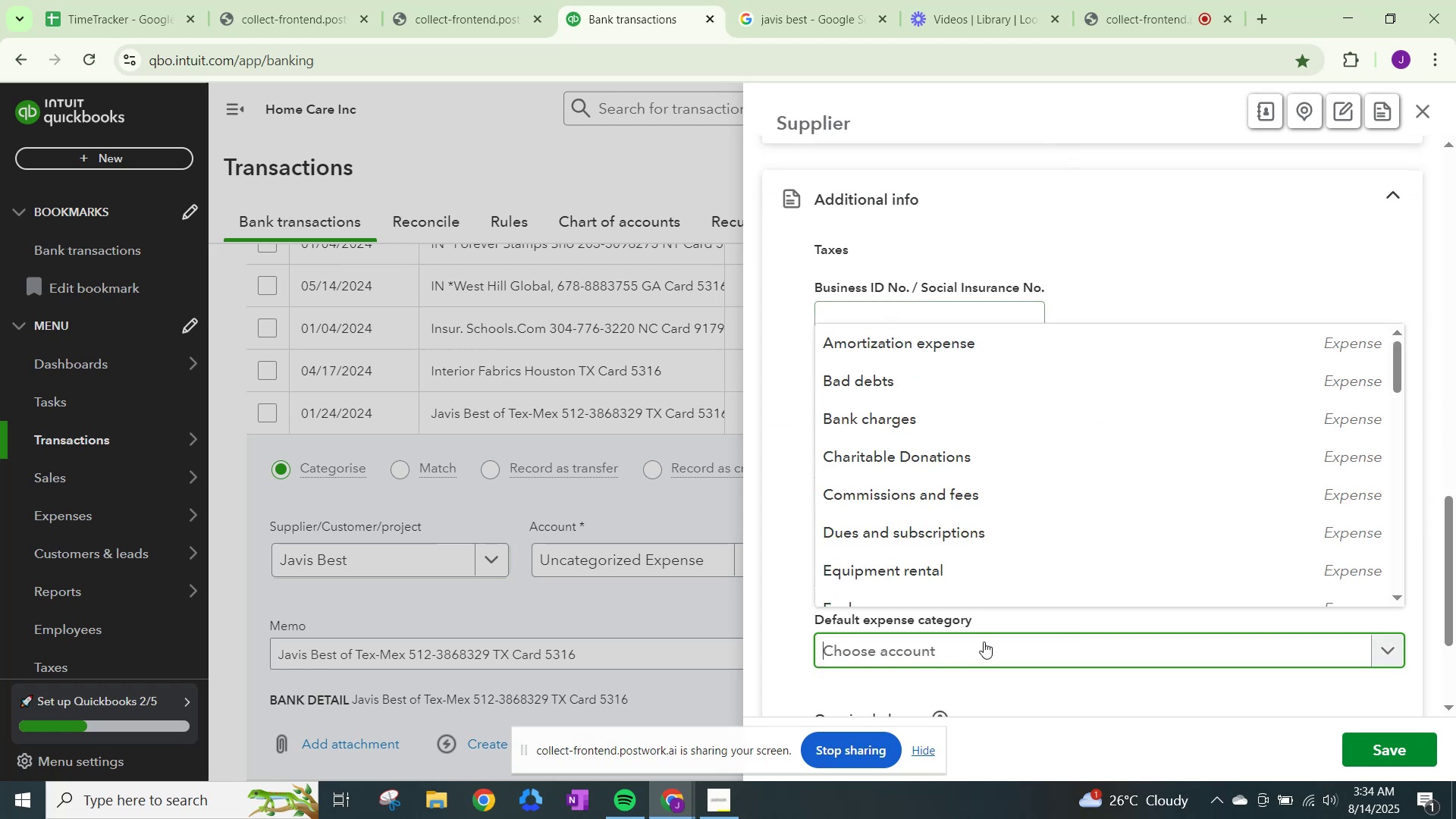 
type(Meals)
 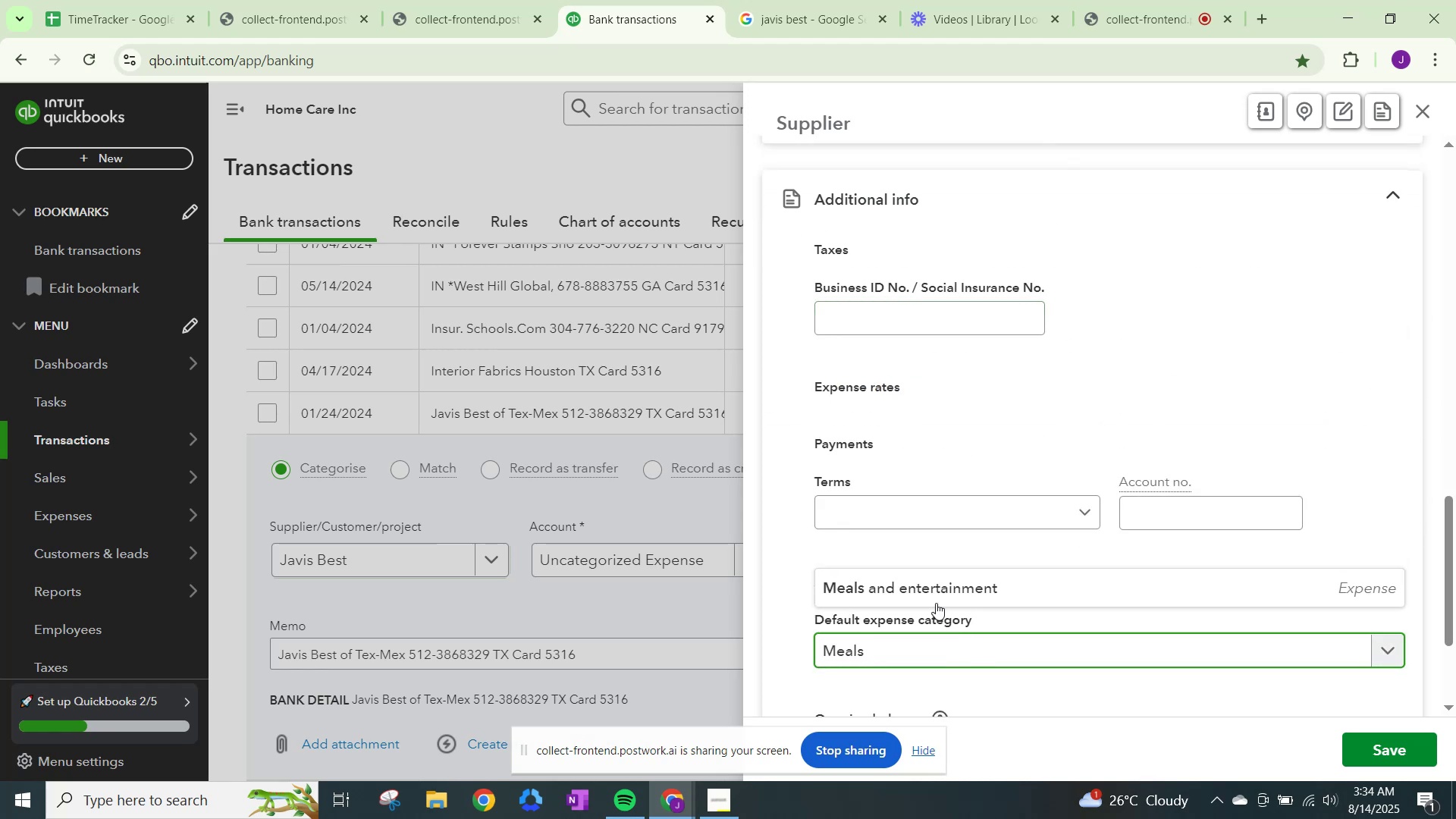 
left_click([936, 582])
 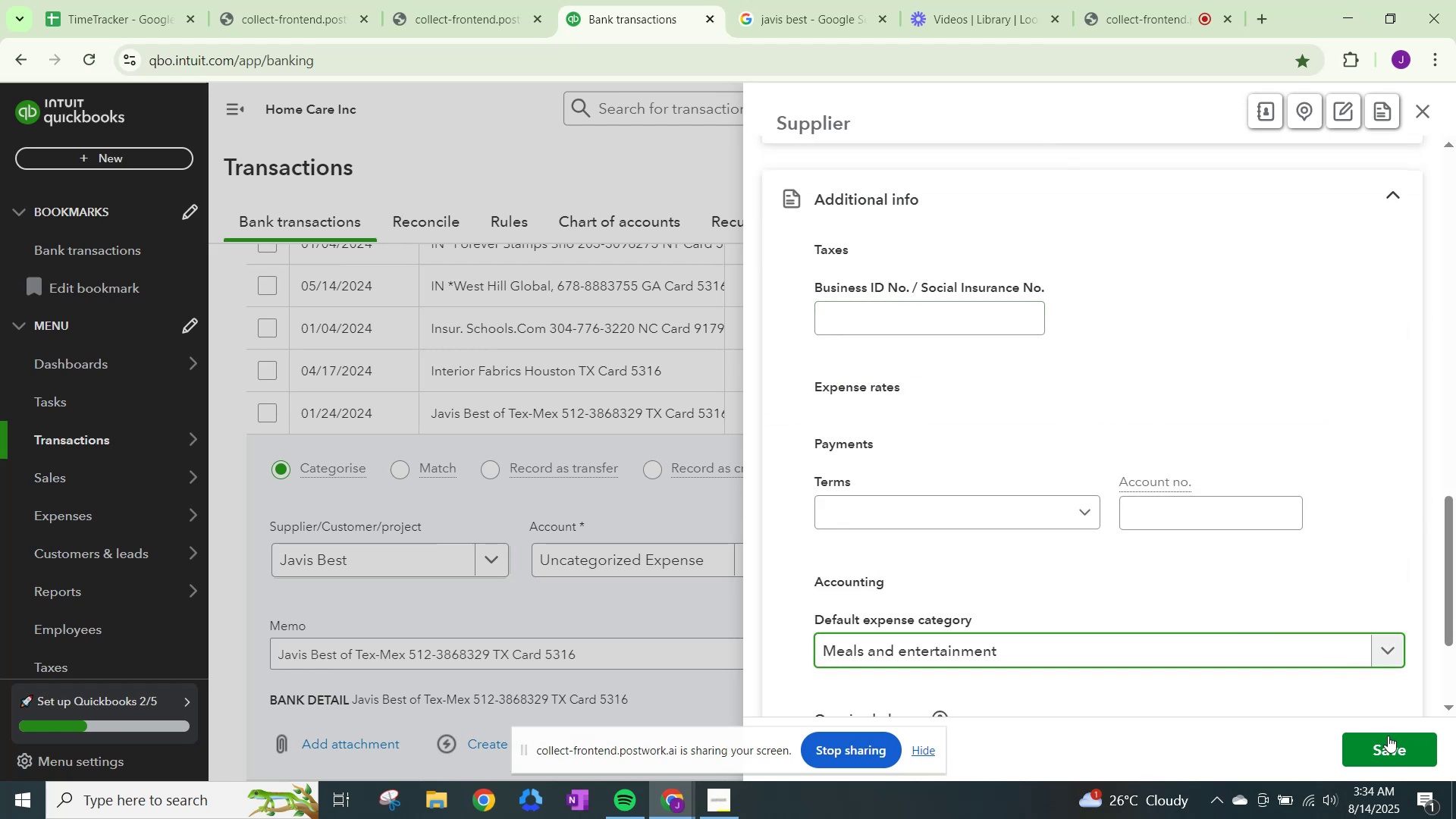 
left_click([1389, 749])
 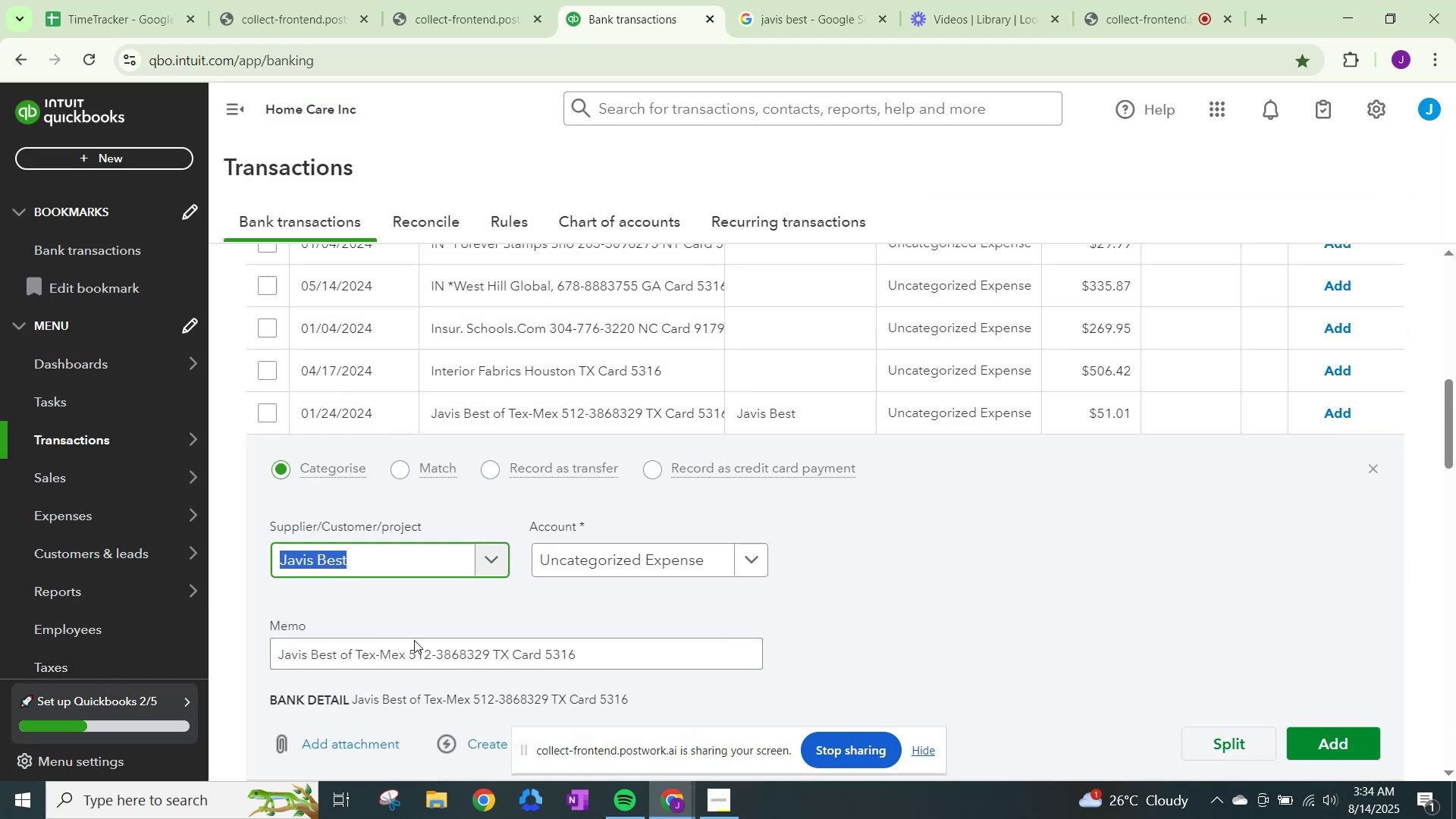 
left_click([607, 544])
 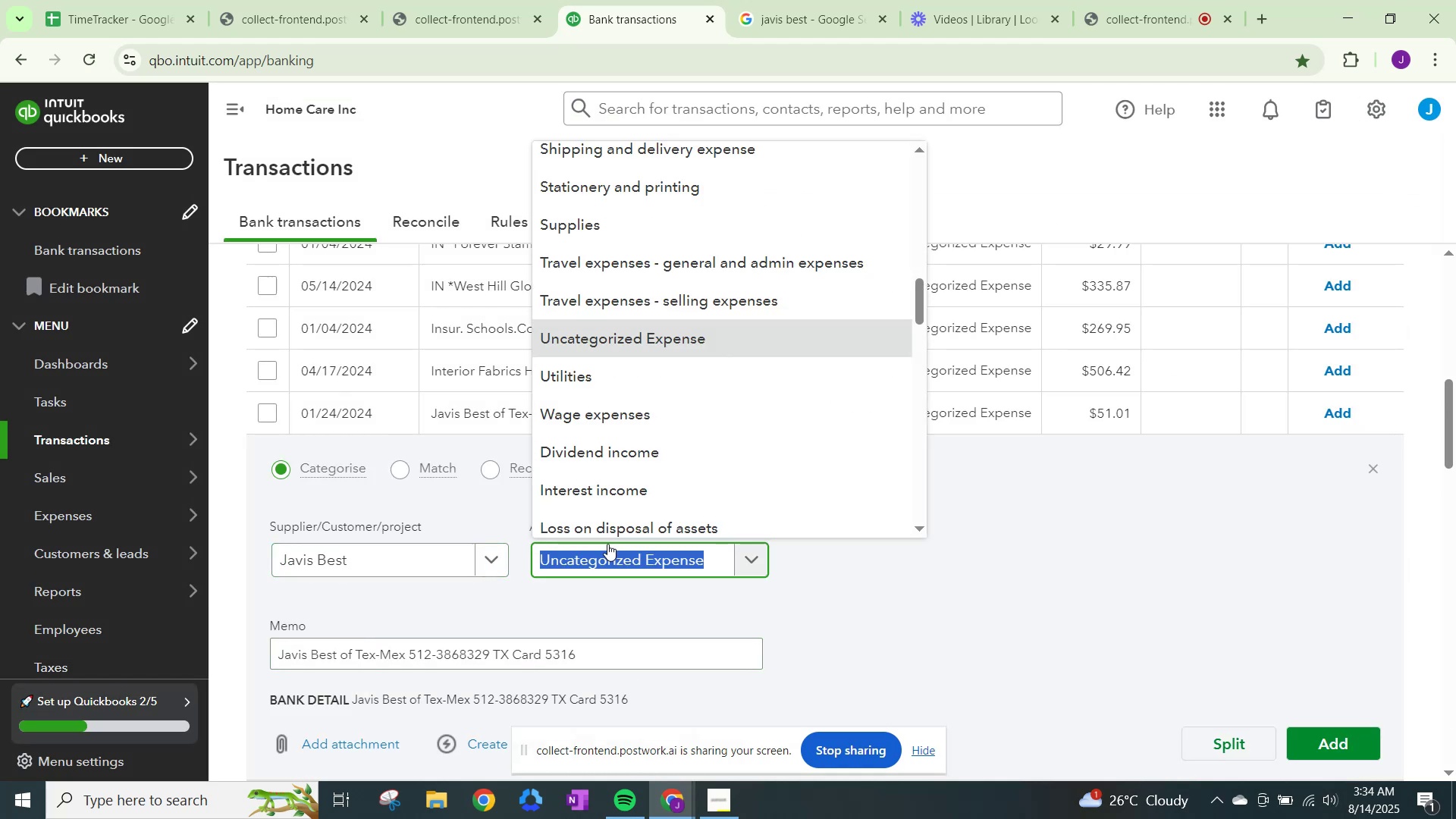 
type(meals)
 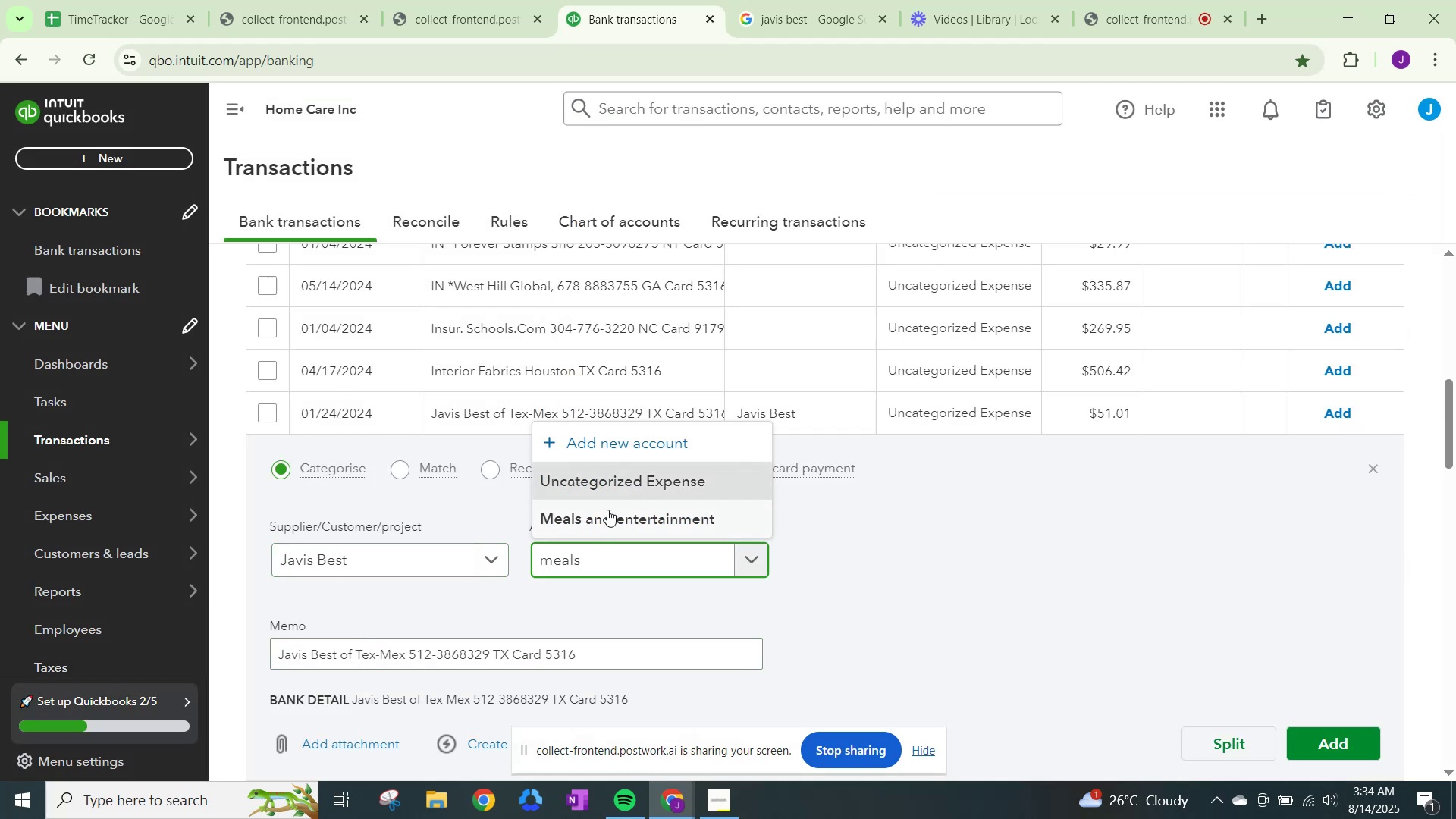 
left_click([608, 516])
 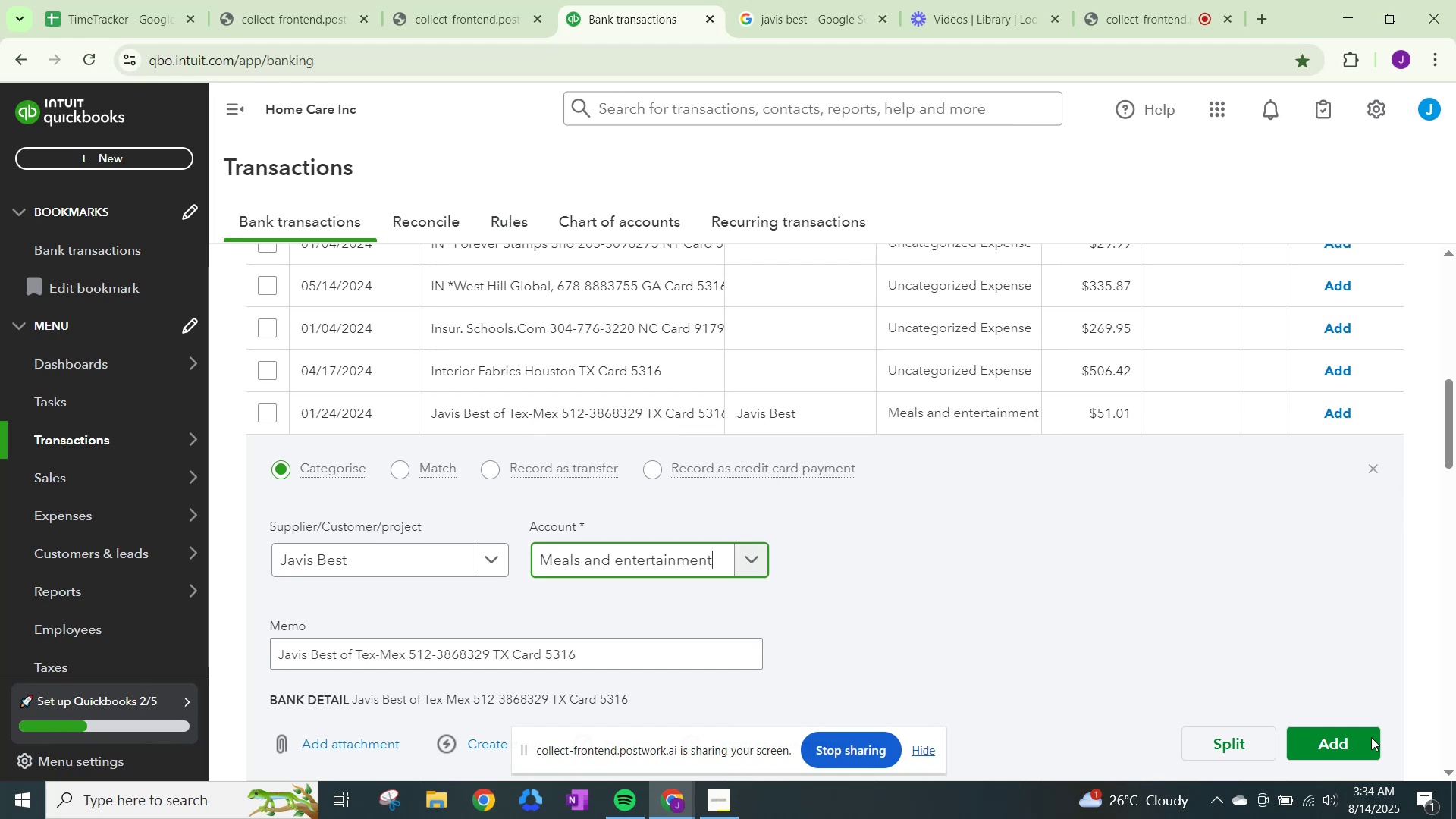 
left_click([1337, 752])
 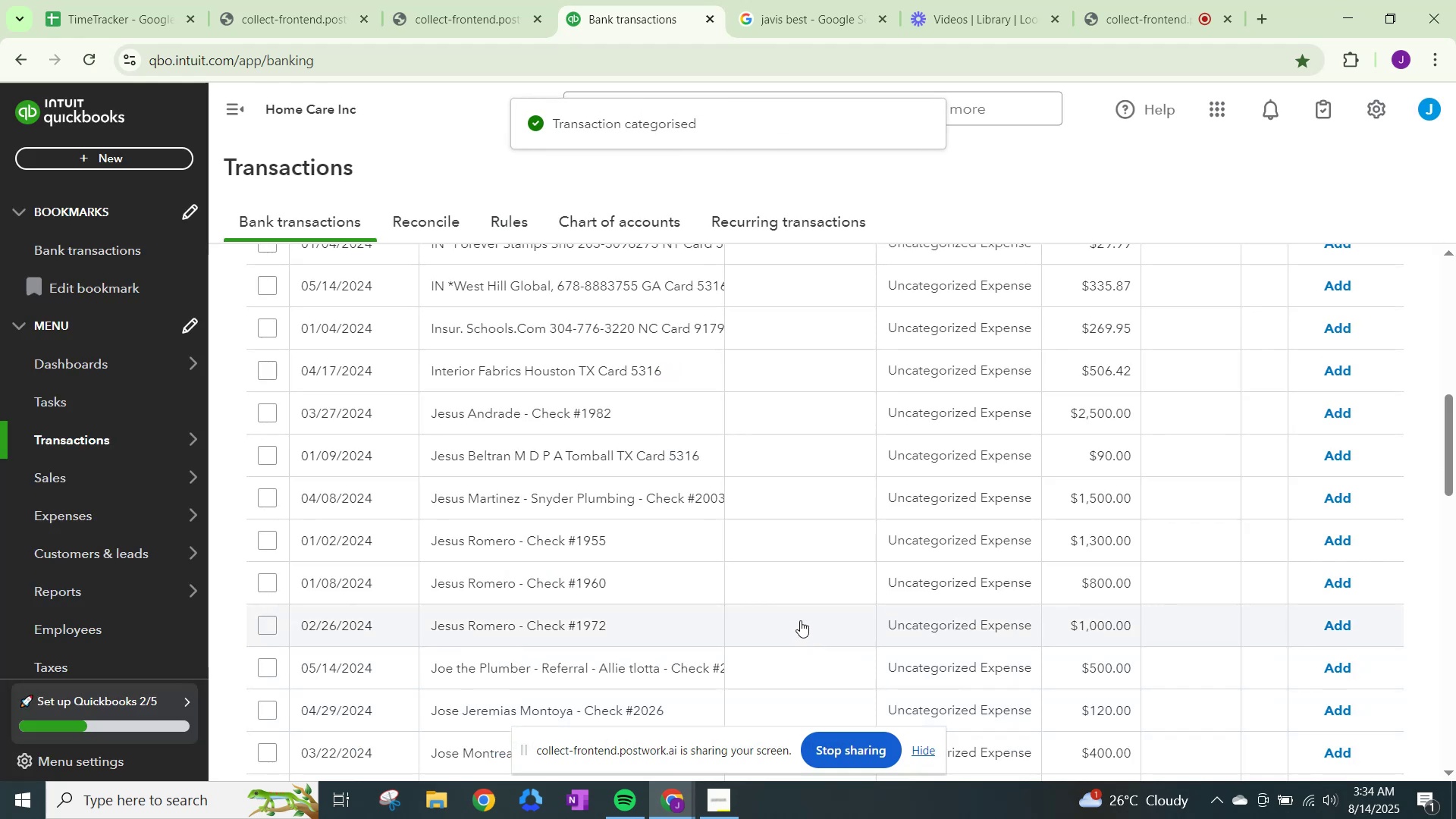 
left_click([924, 407])
 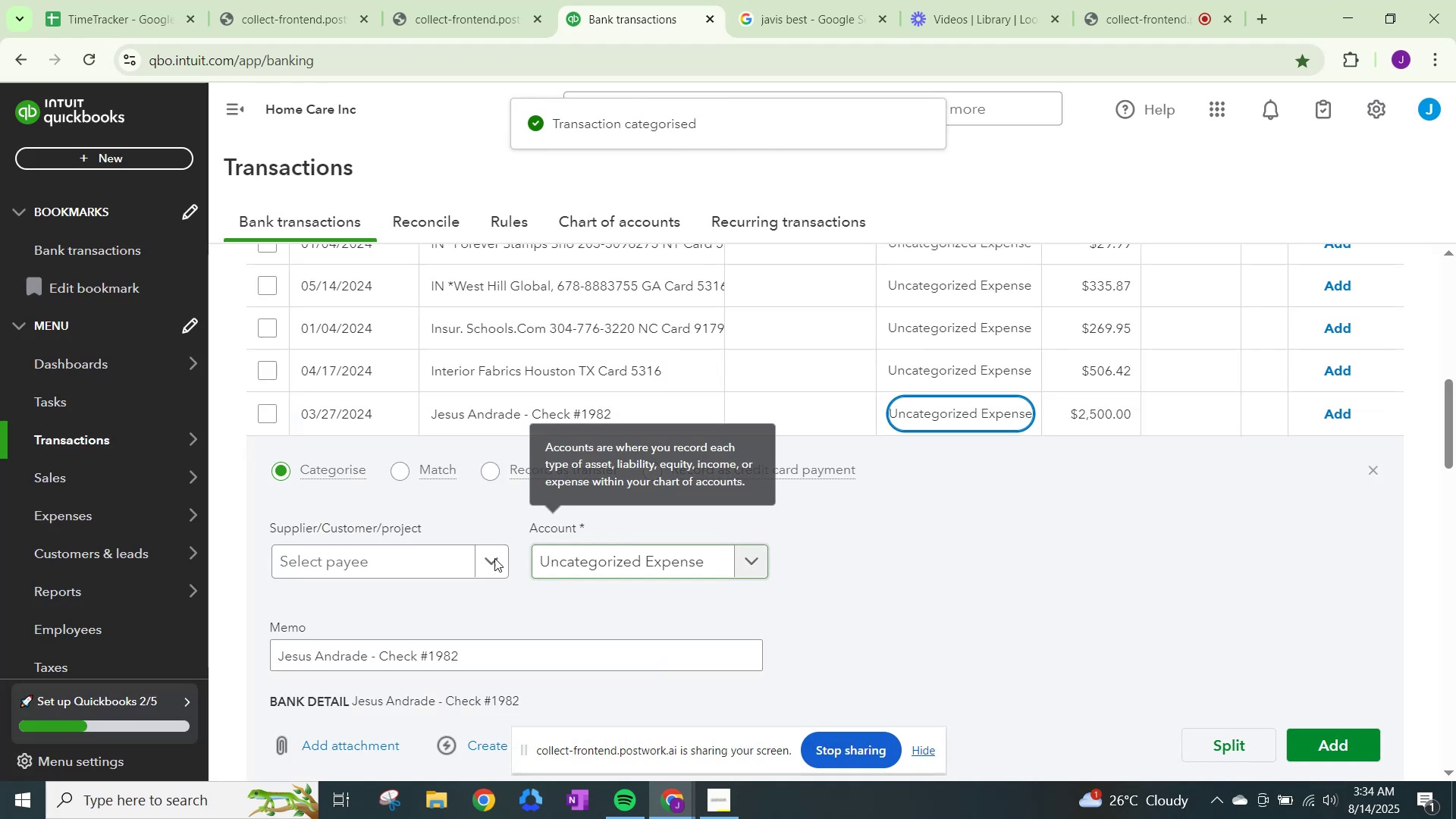 
left_click([492, 557])
 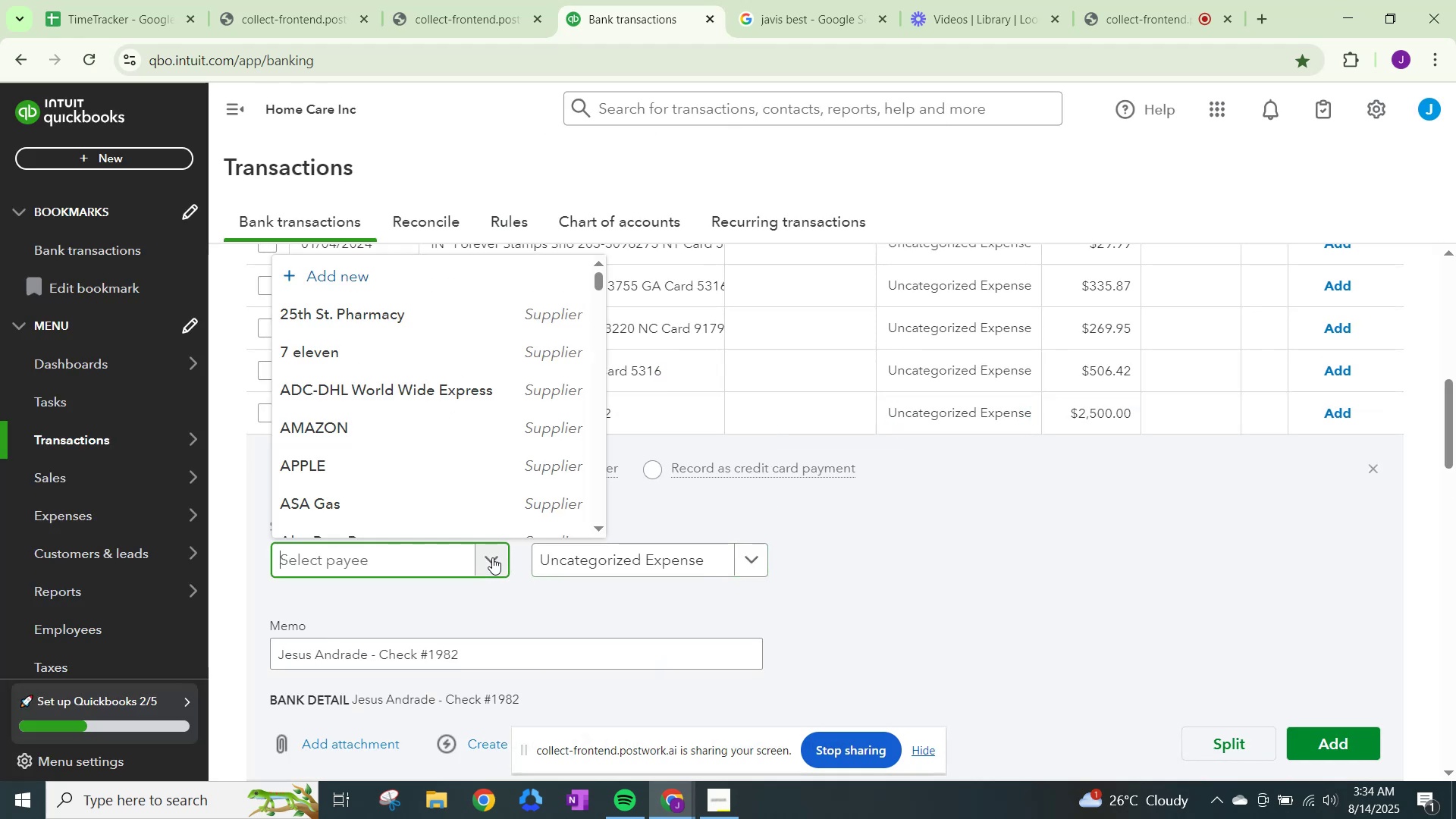 
type(Jesus Andre)
key(Backspace)
type(ade)
 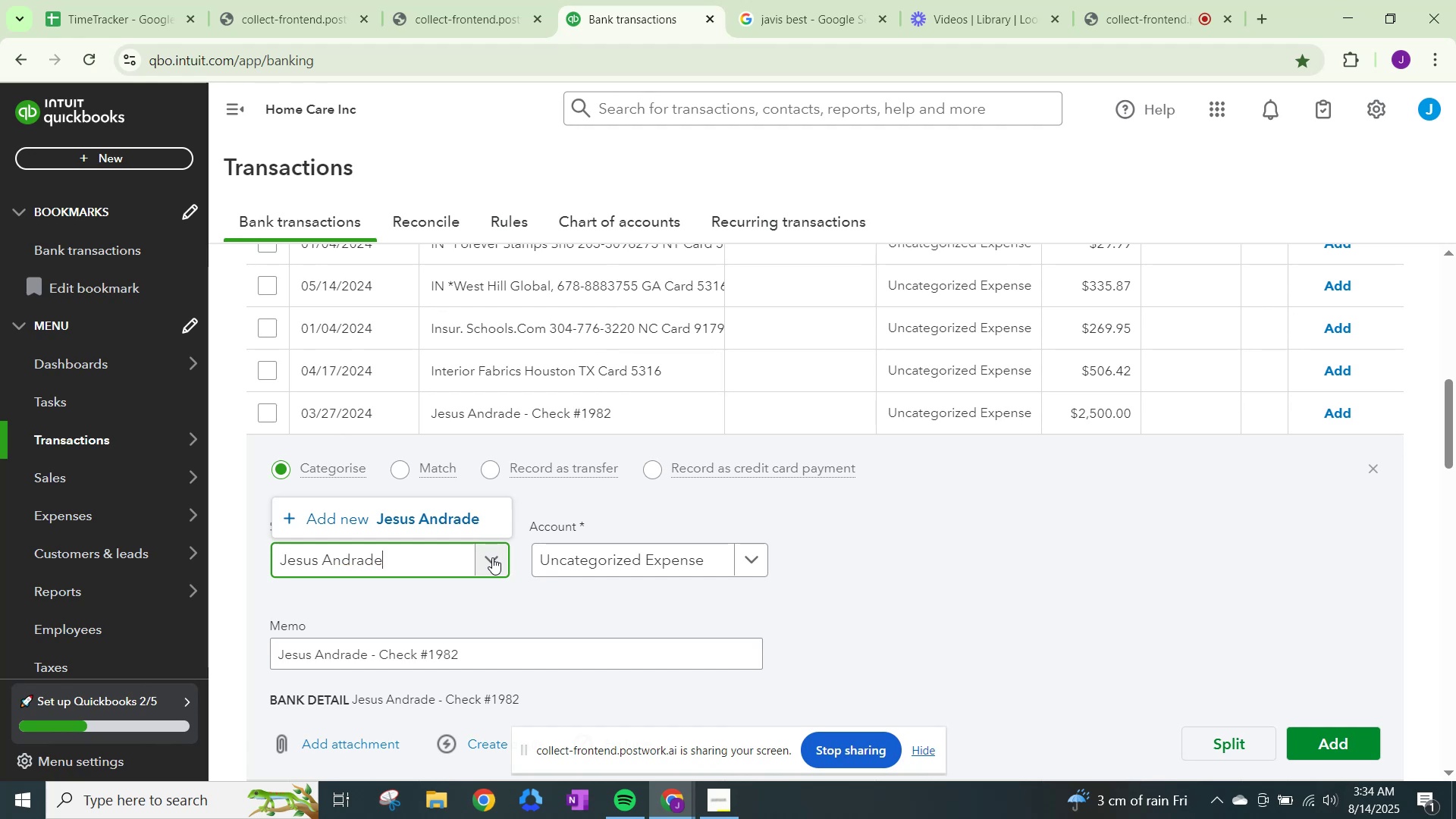 
scroll: coordinate [1050, 583], scroll_direction: down, amount: 6.0
 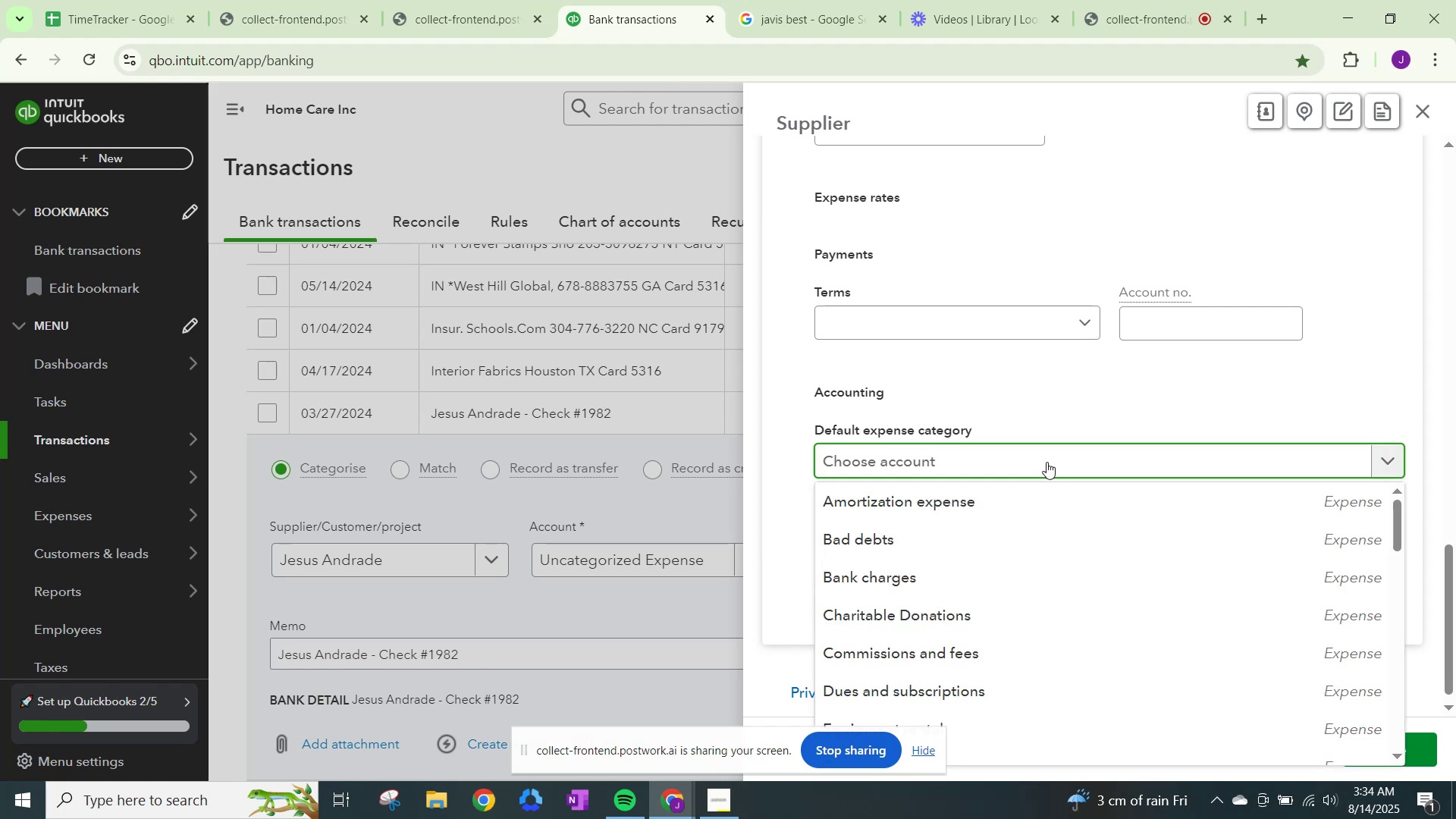 
type(wage)
 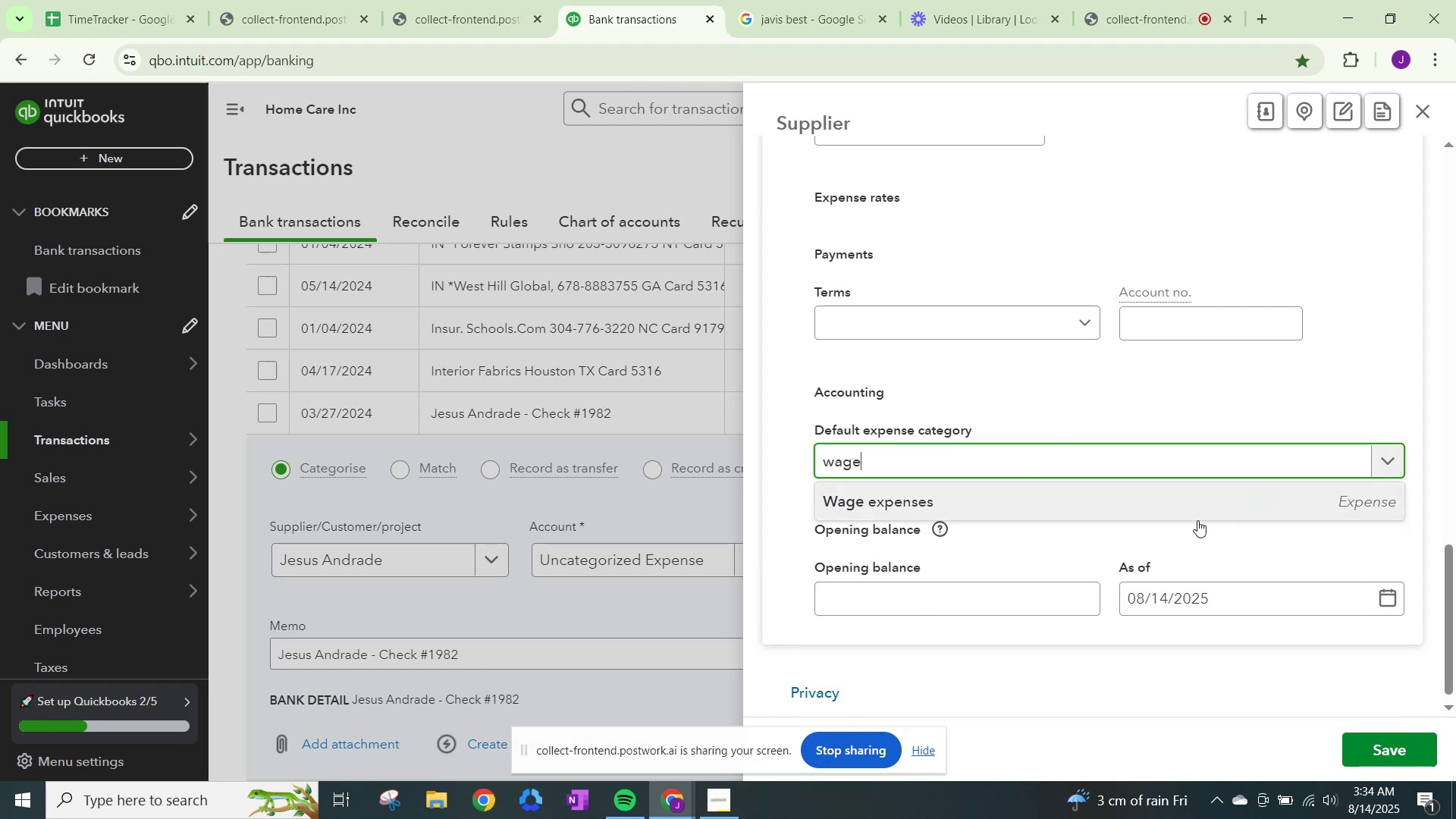 
left_click([1132, 503])
 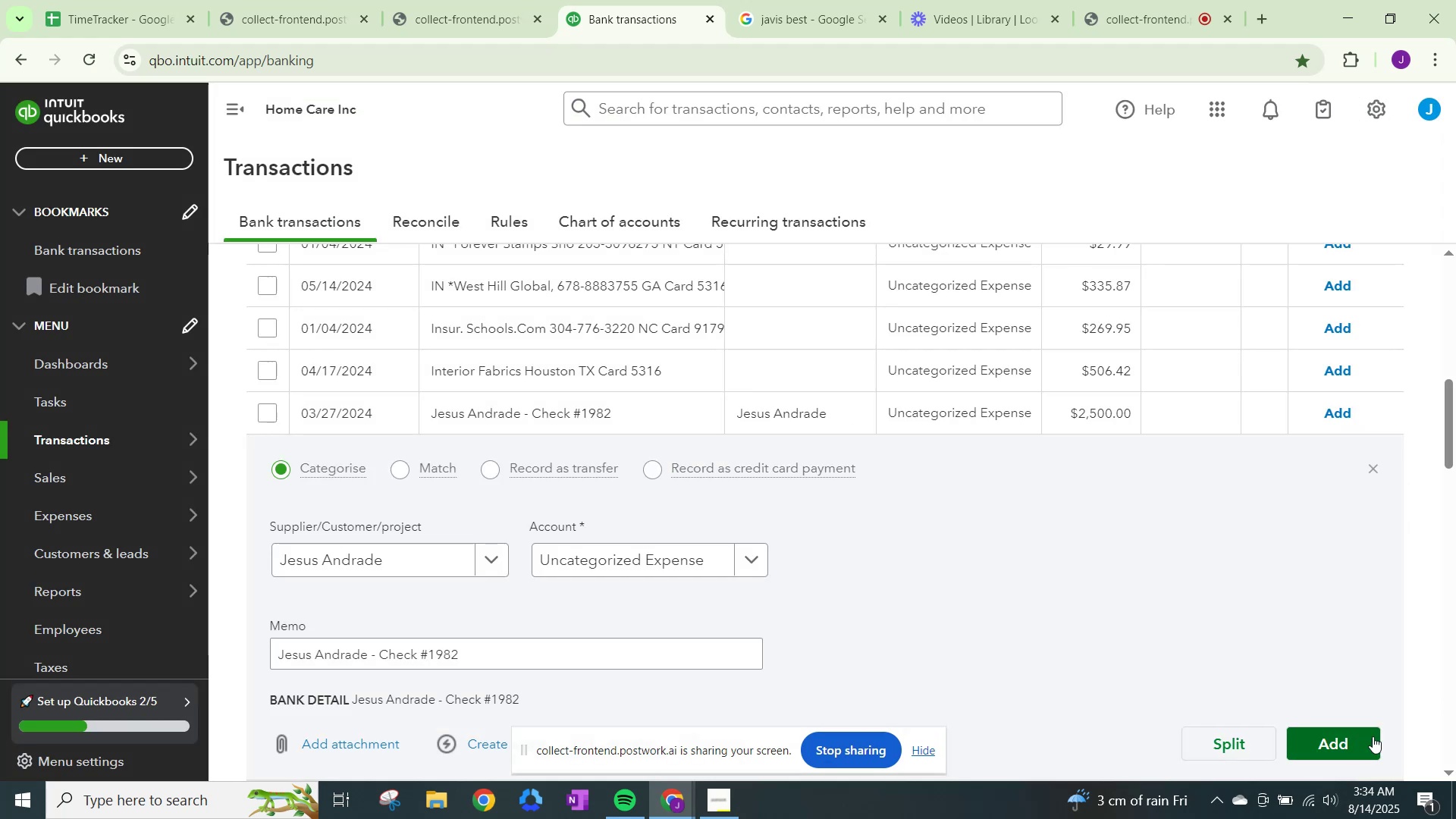 
left_click([632, 582])
 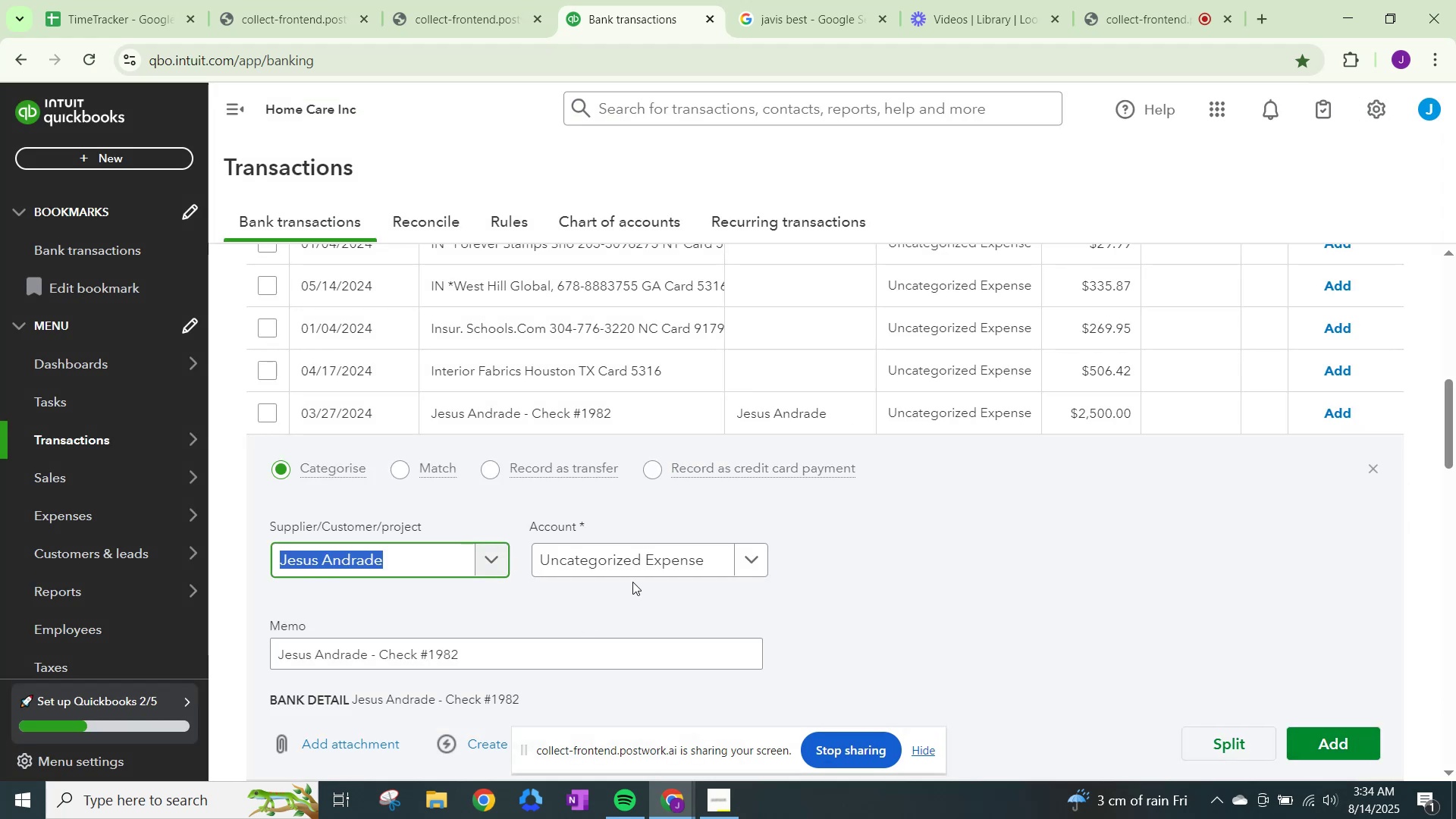 
type(wage)
 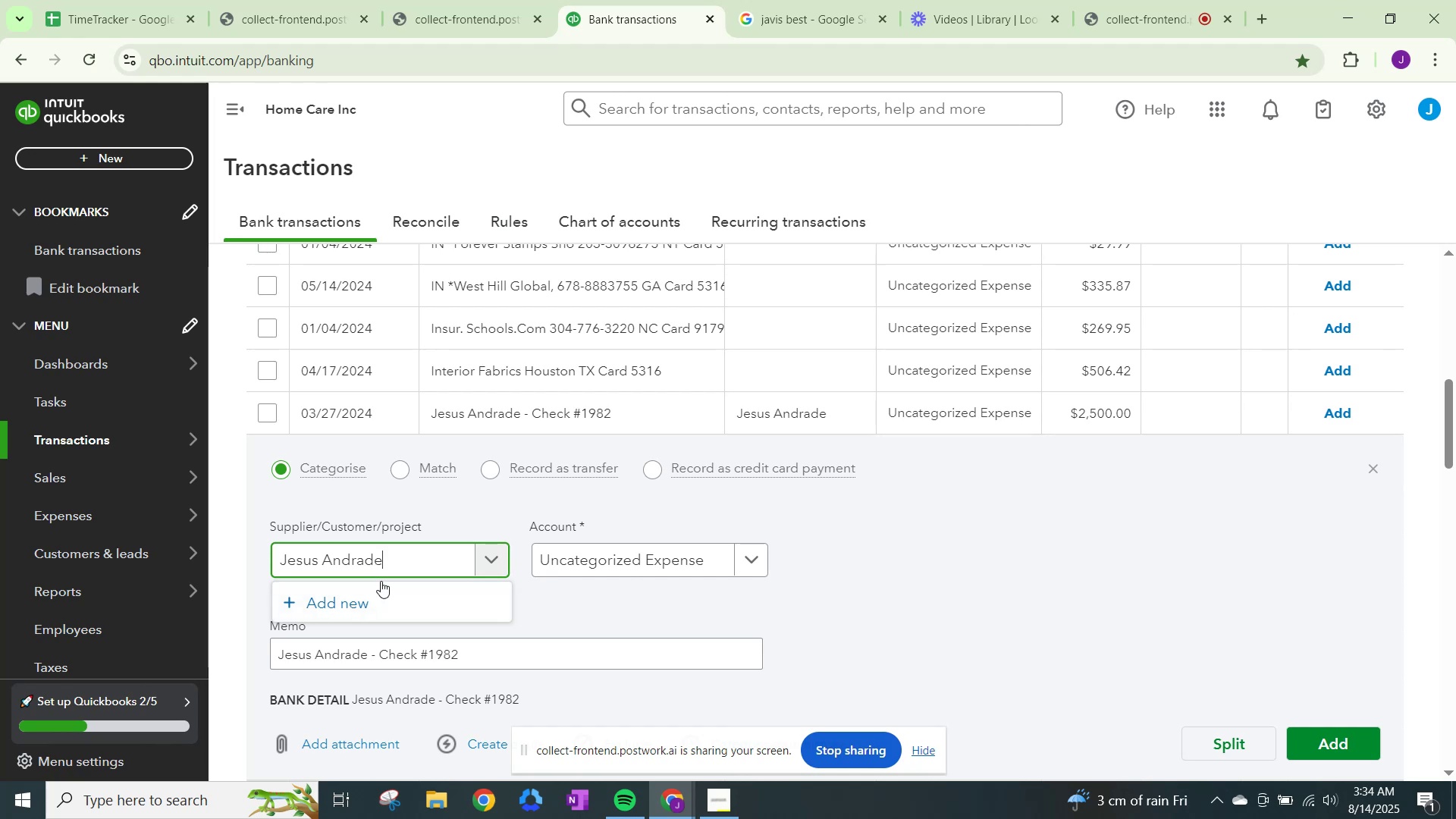 
left_click([413, 567])
 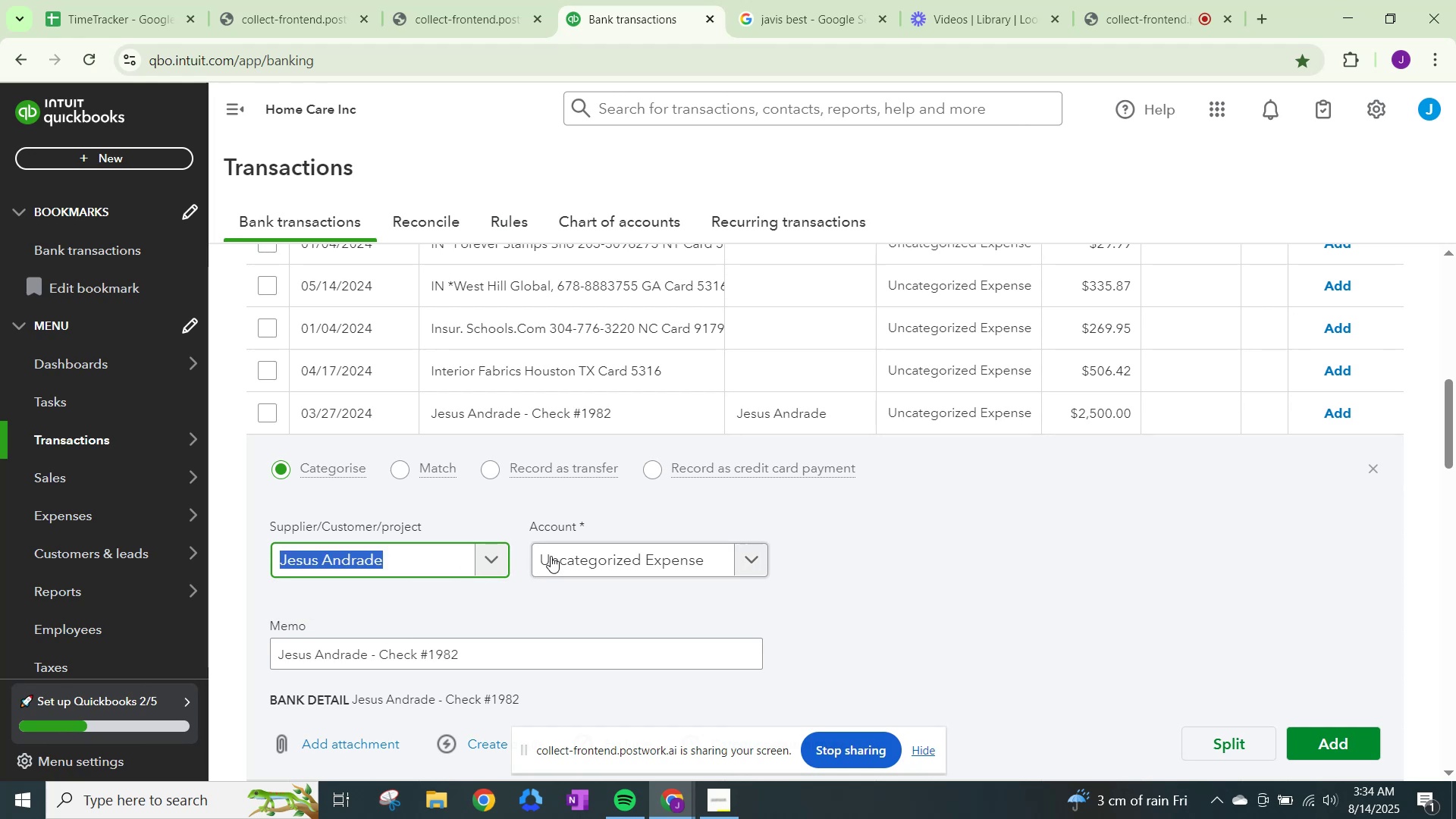 
left_click([563, 554])
 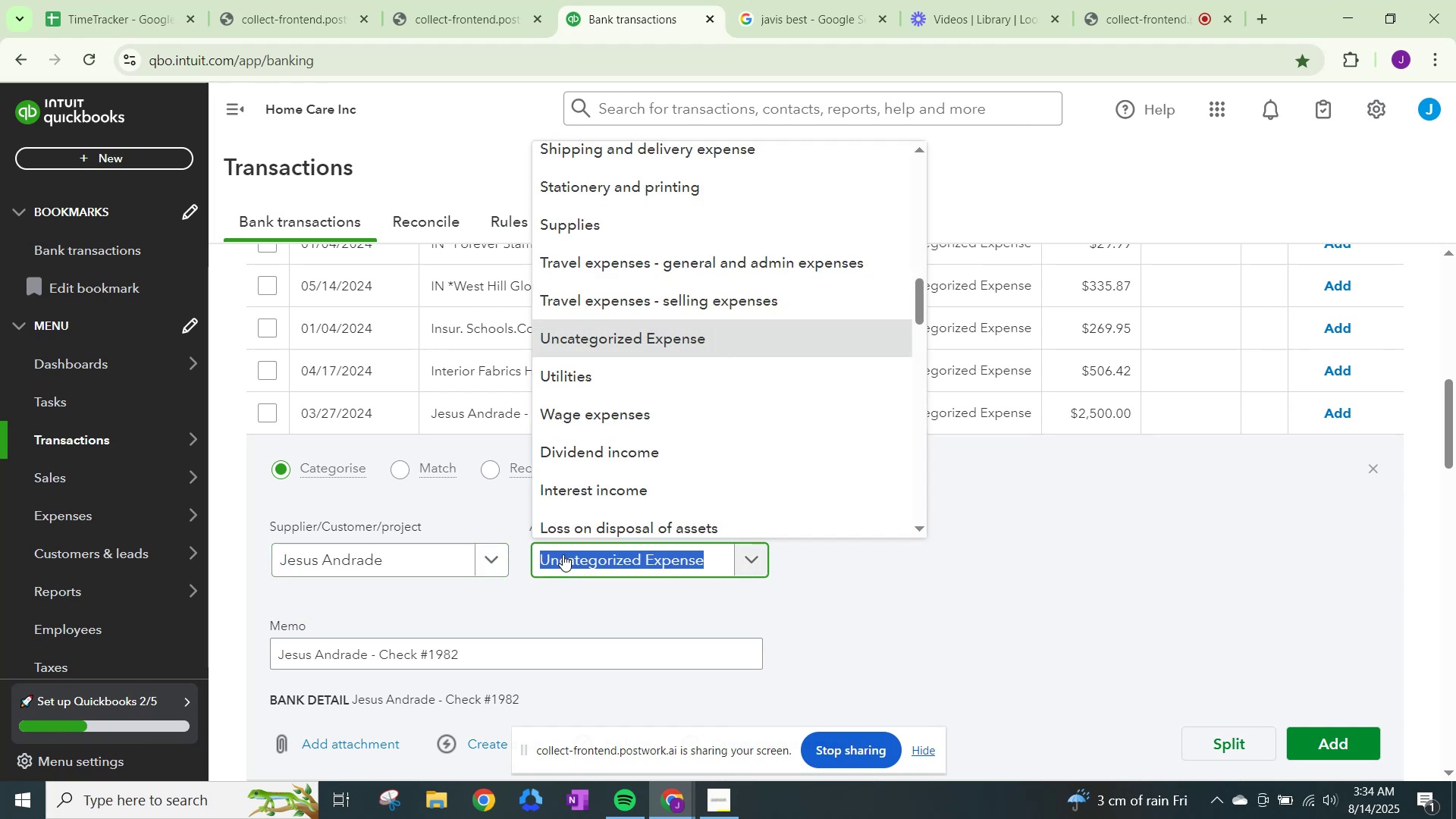 
type(wage)
 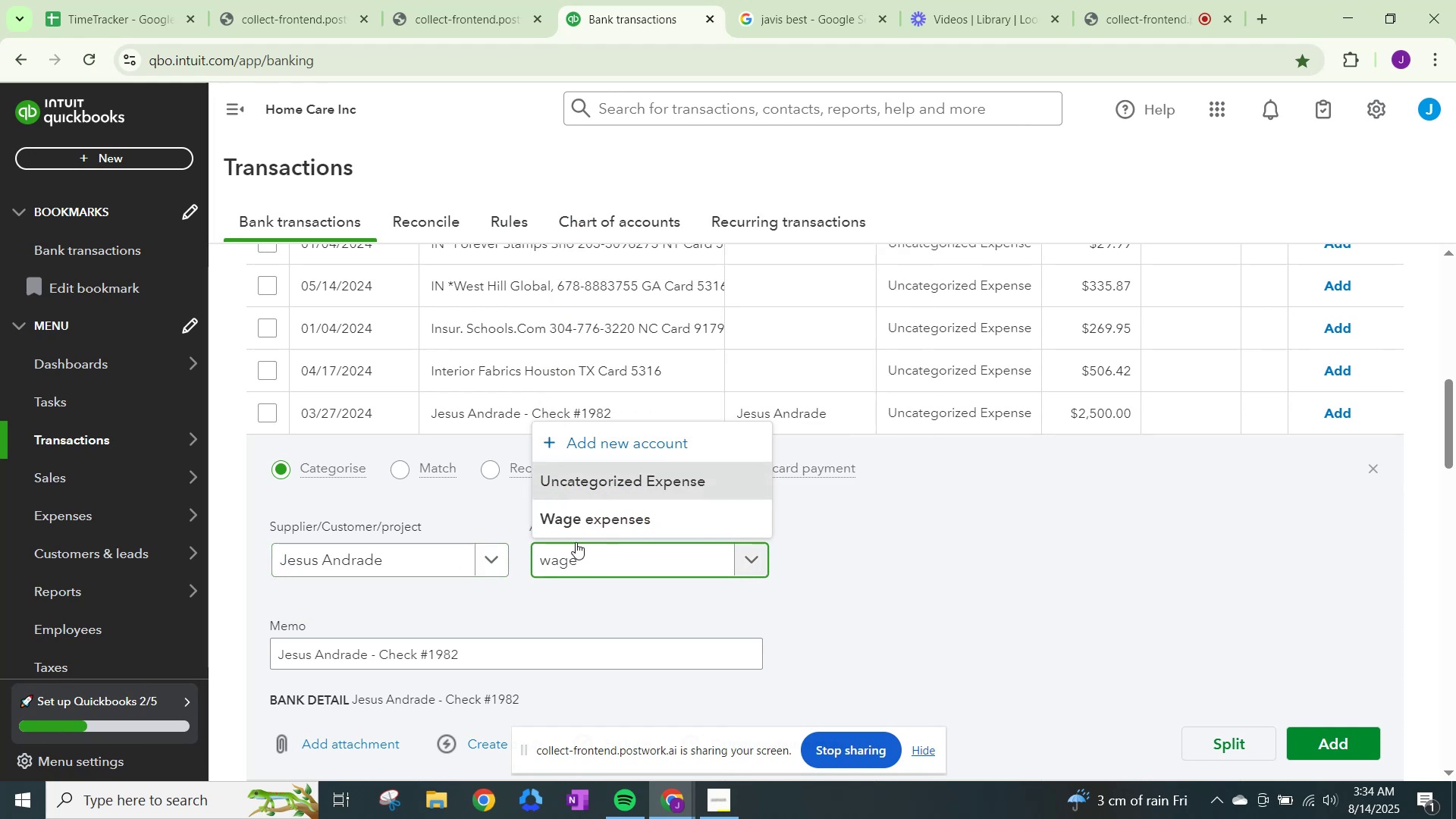 
left_click([578, 522])
 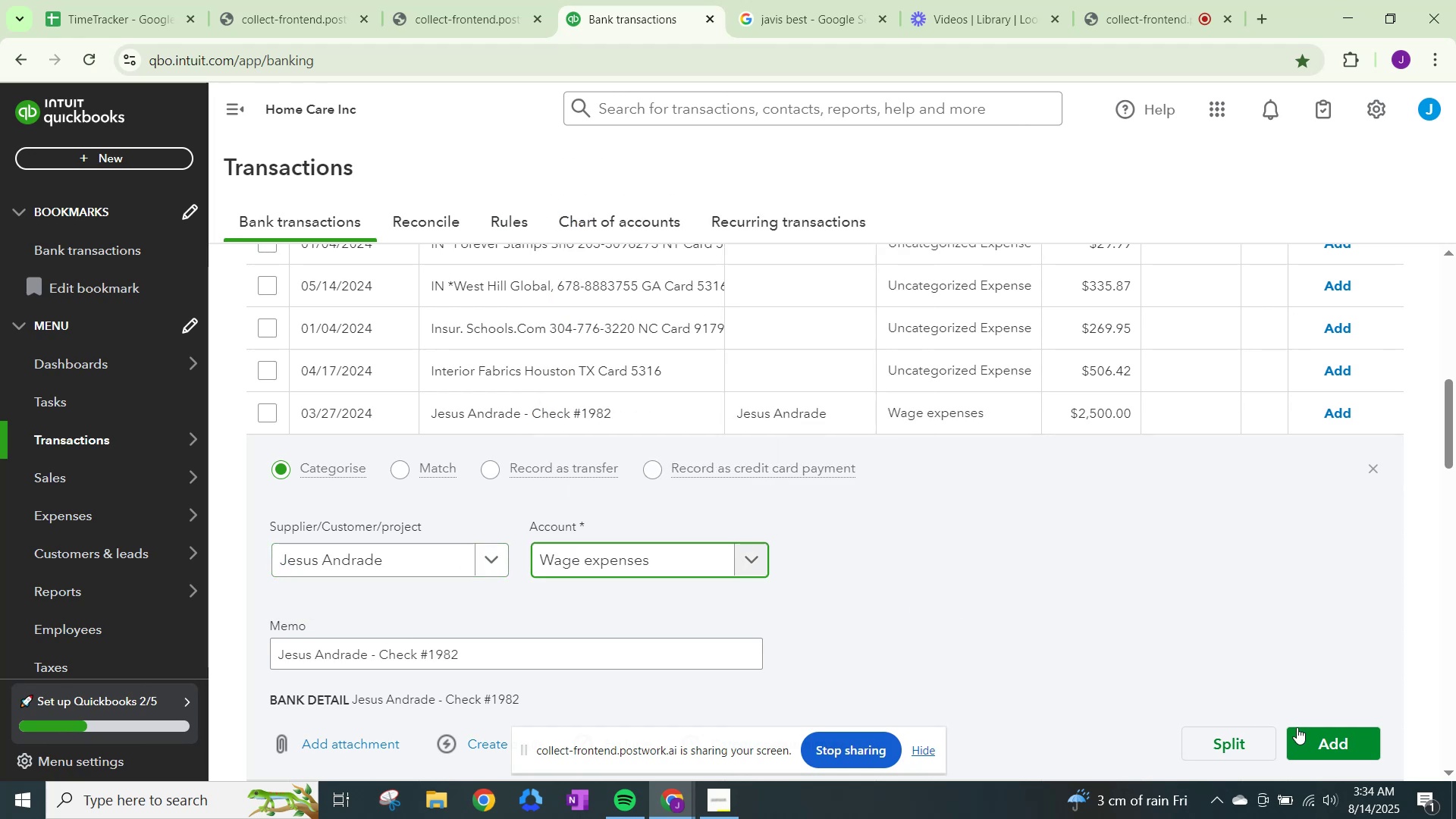 
left_click([1297, 728])
 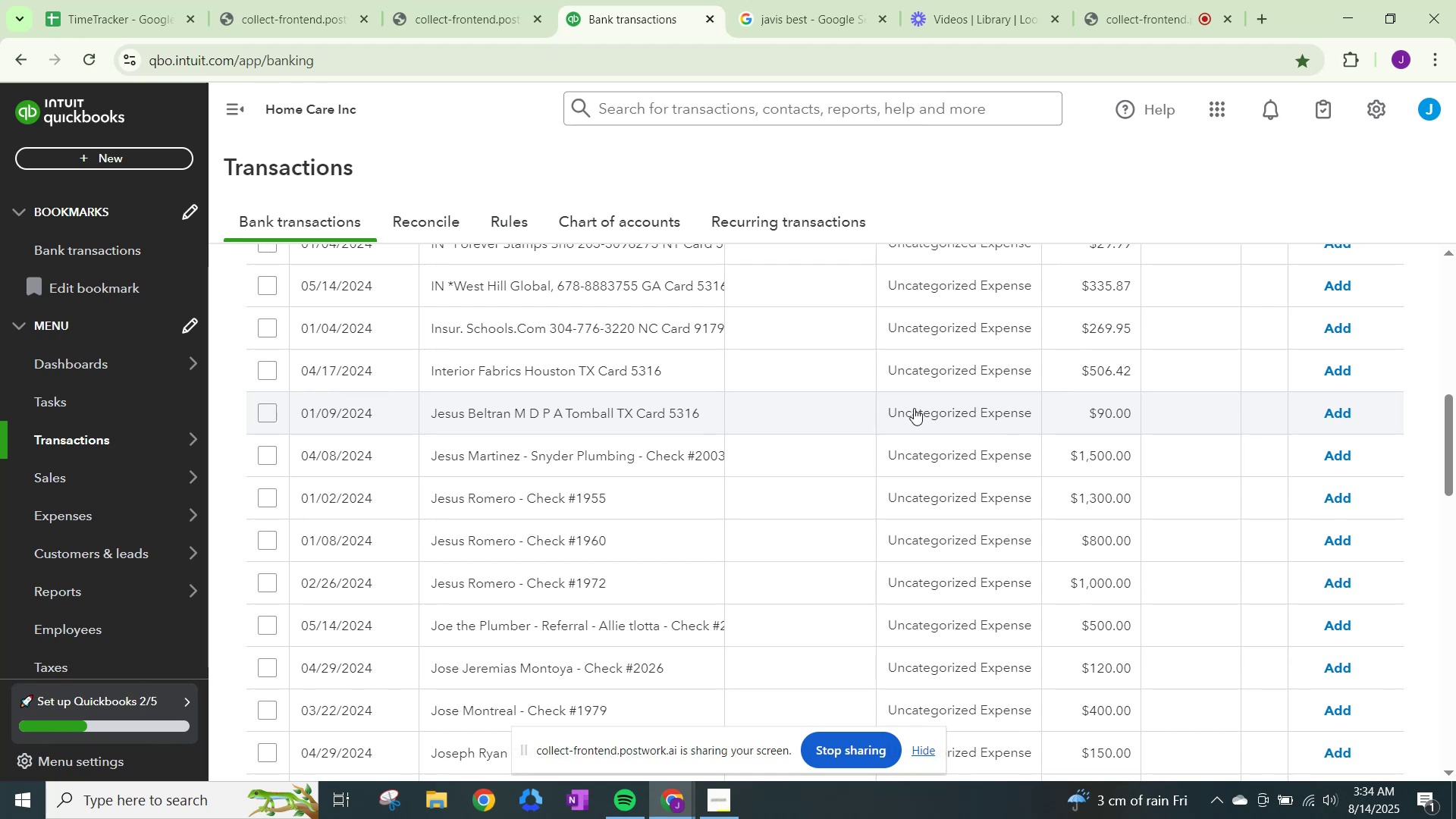 
wait(14.81)
 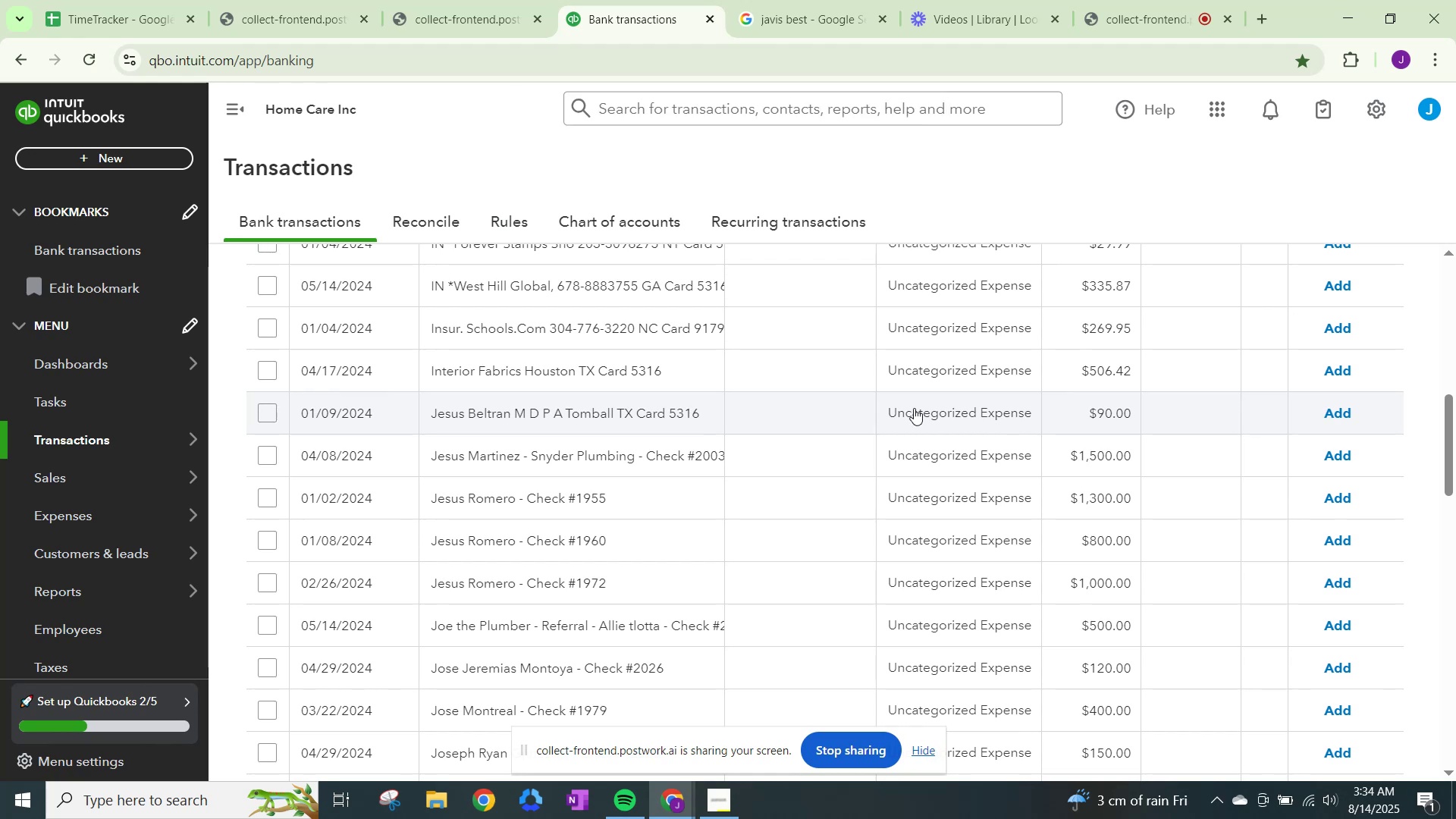 
left_click_drag(start_coordinate=[317, 110], to_coordinate=[48, 112])
 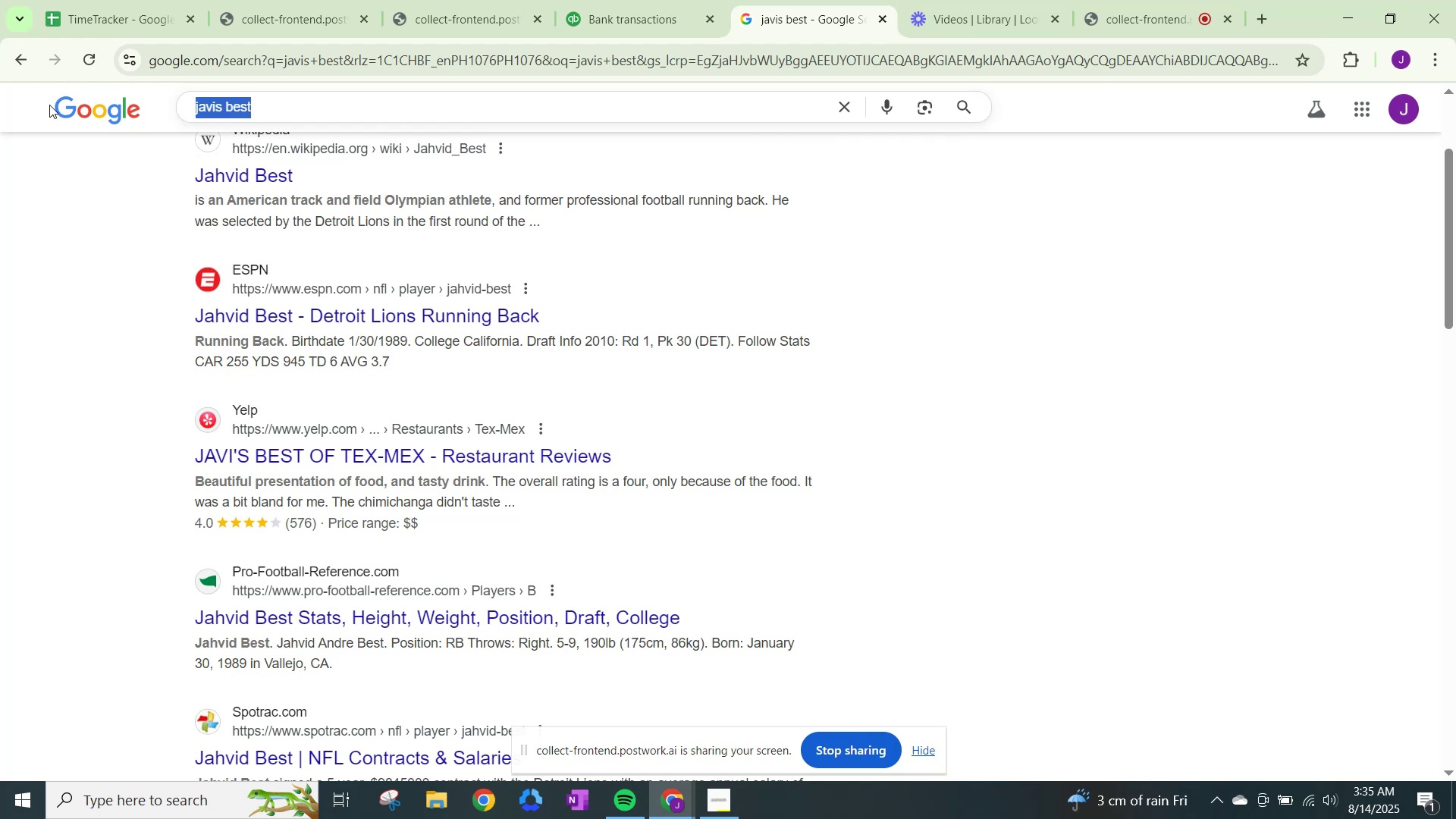 
type(jesus beltran)
 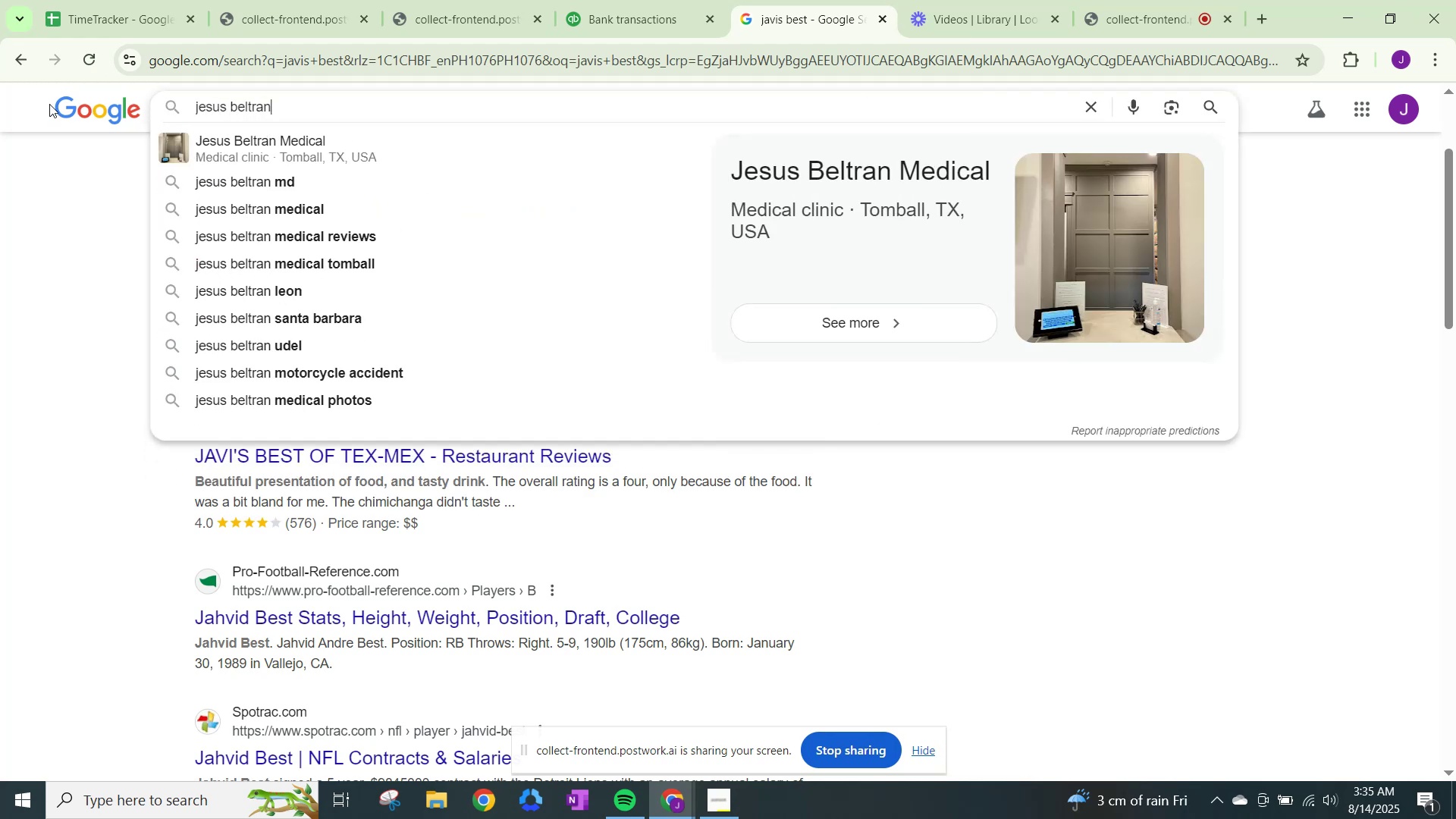 
key(Enter)
 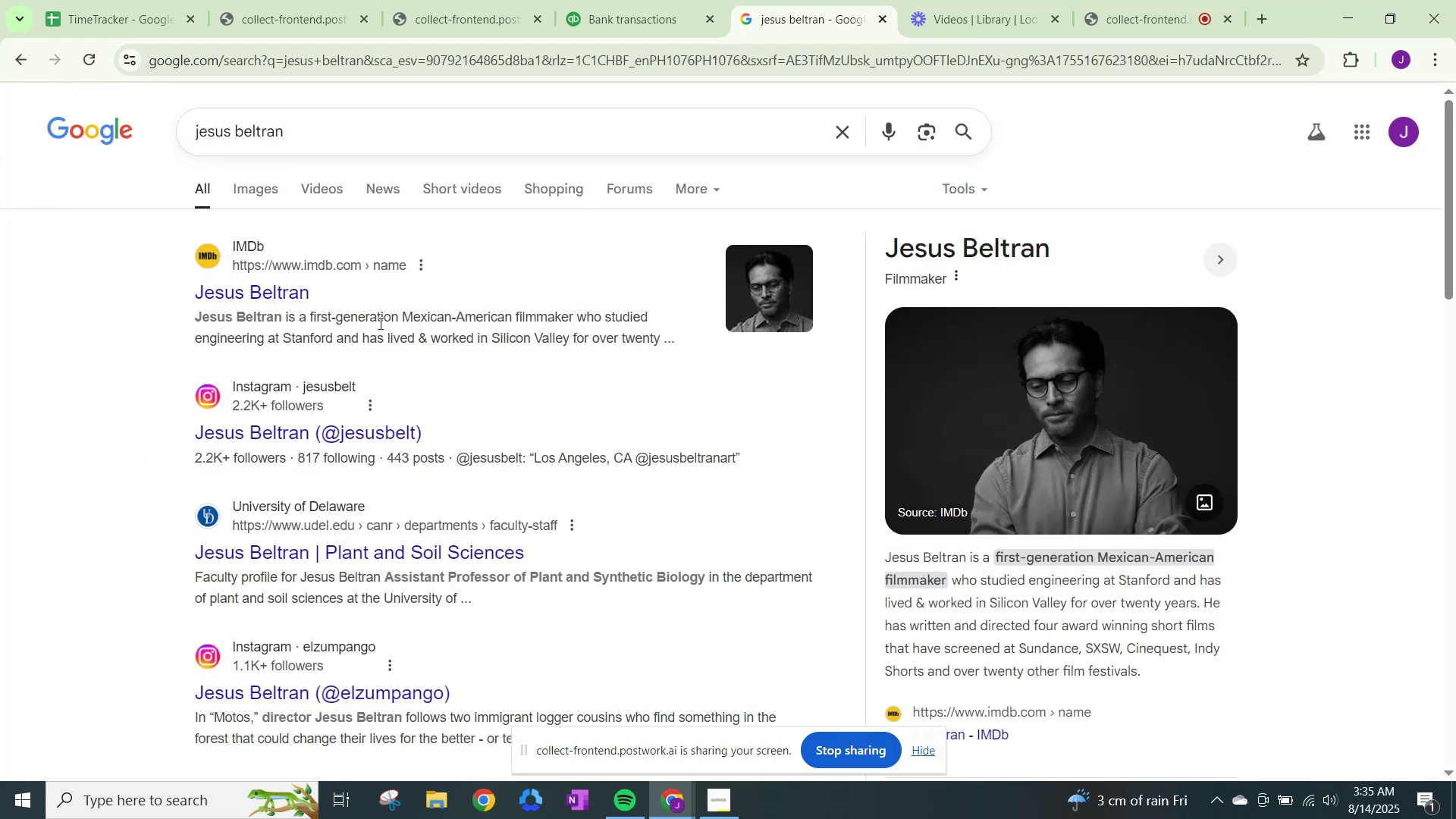 
wait(9.66)
 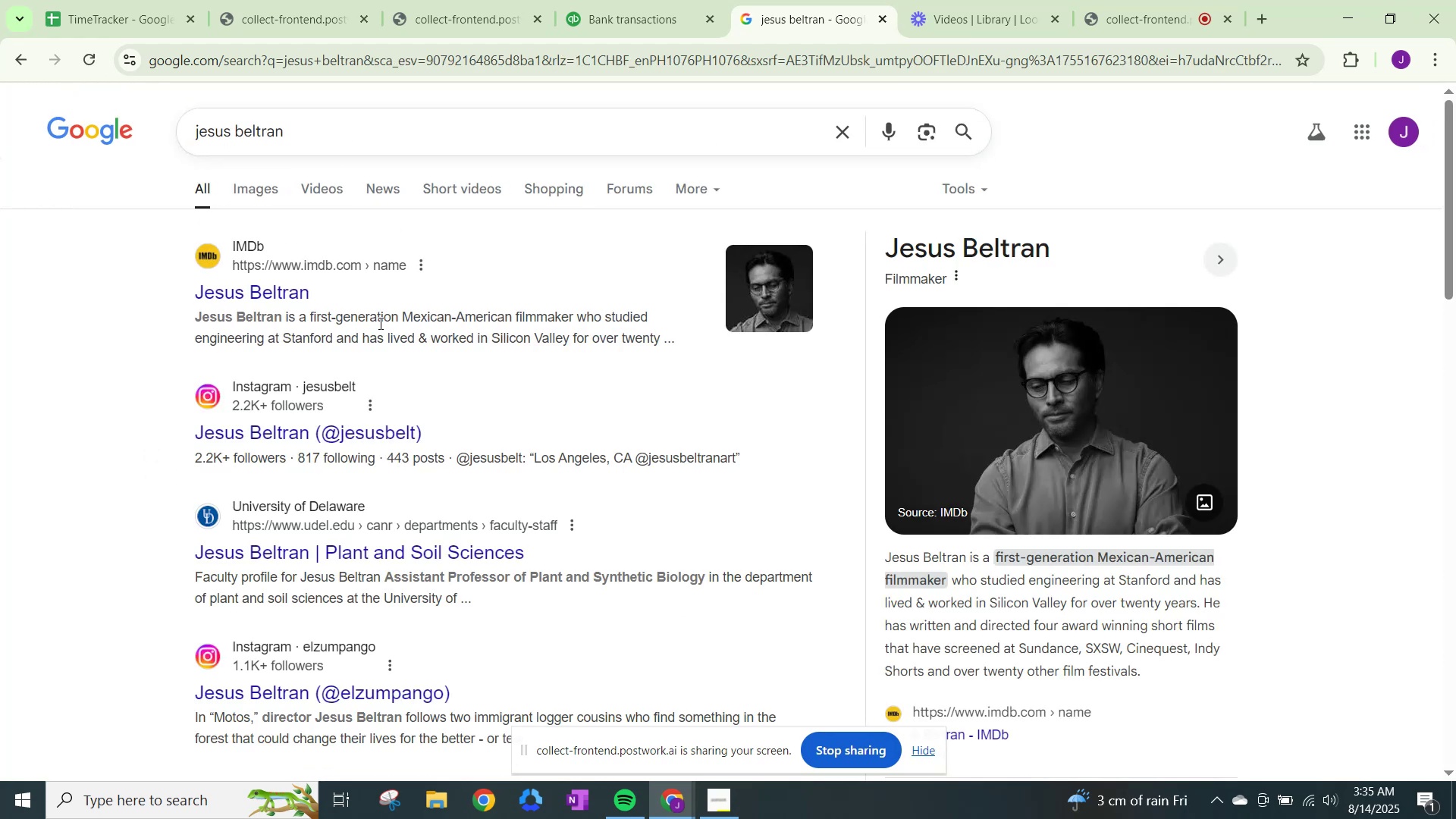 
left_click([615, 0])
 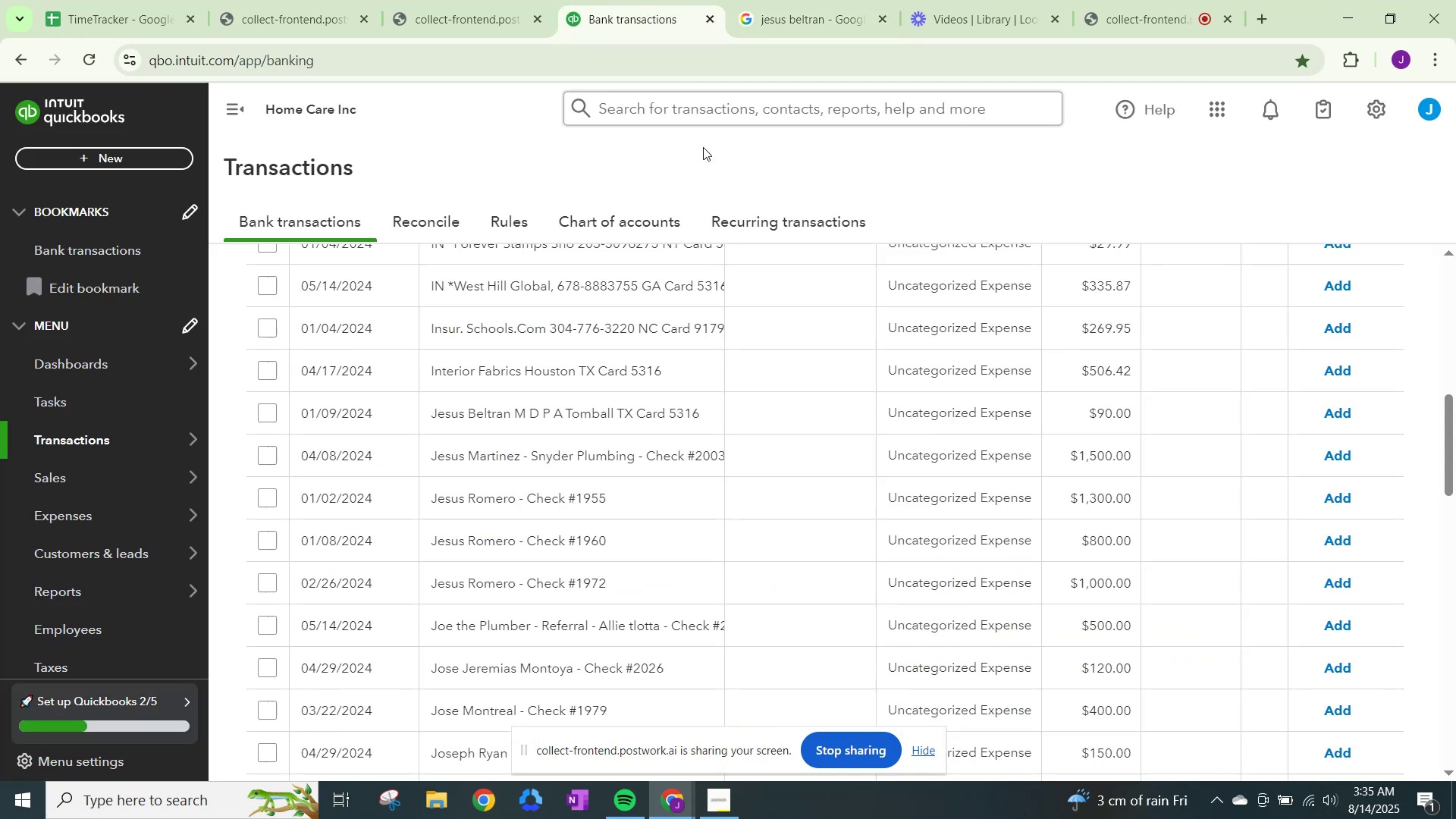 
left_click([919, 416])
 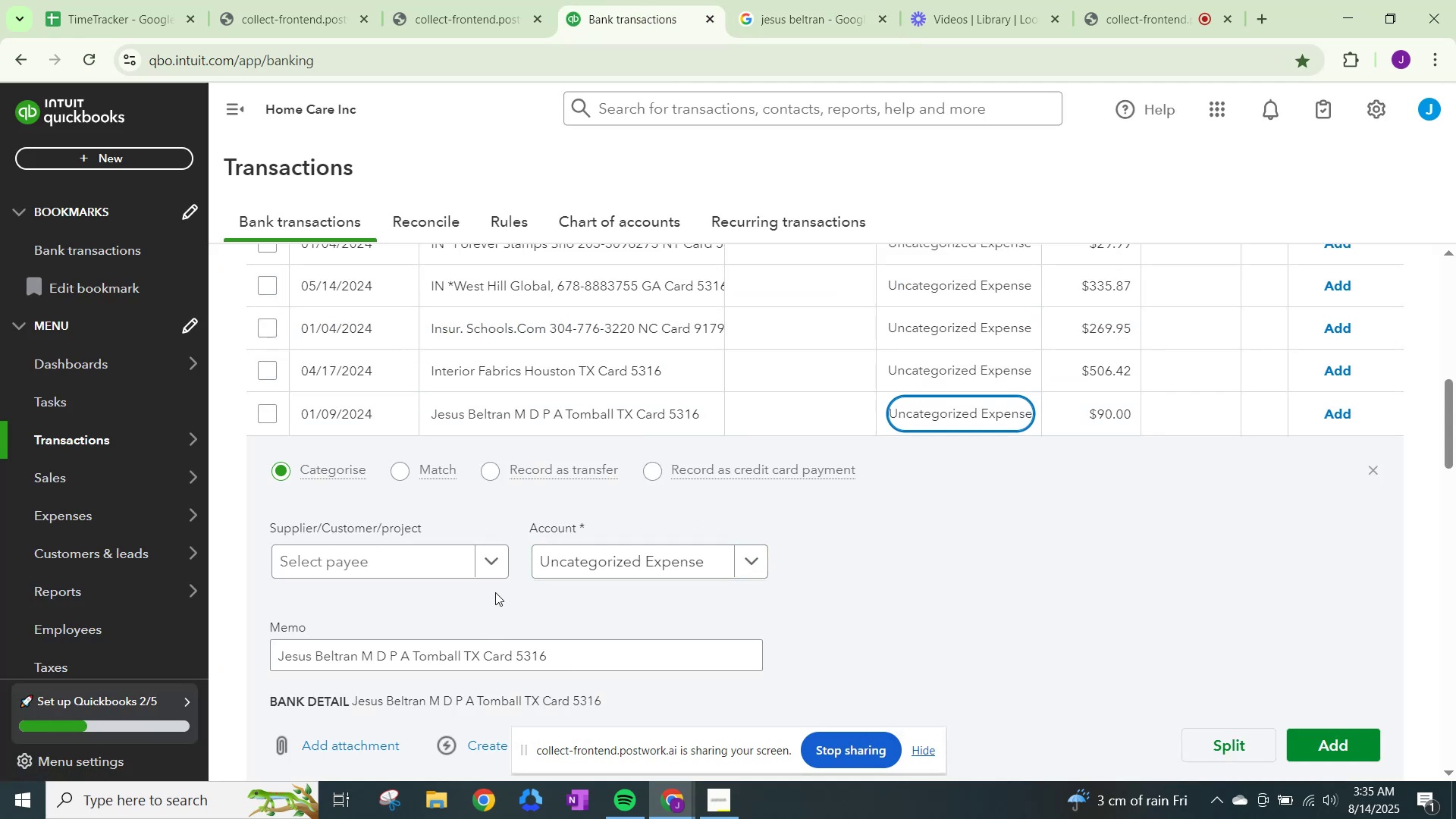 
left_click([488, 558])
 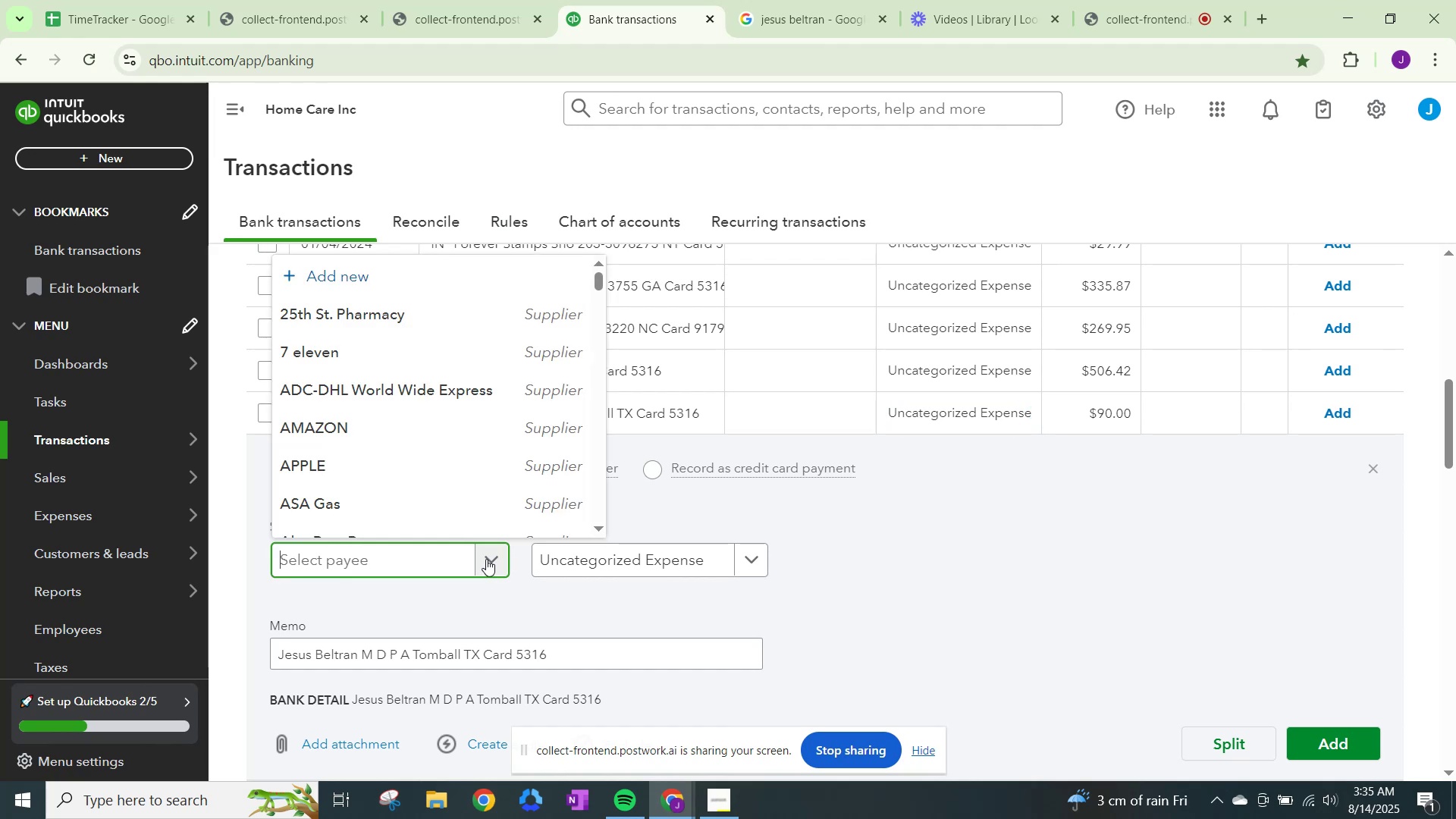 
type(jesu)
key(Backspace)
key(Backspace)
key(Backspace)
key(Backspace)
type(Jeus N)
key(Backspace)
type(Beltran)
 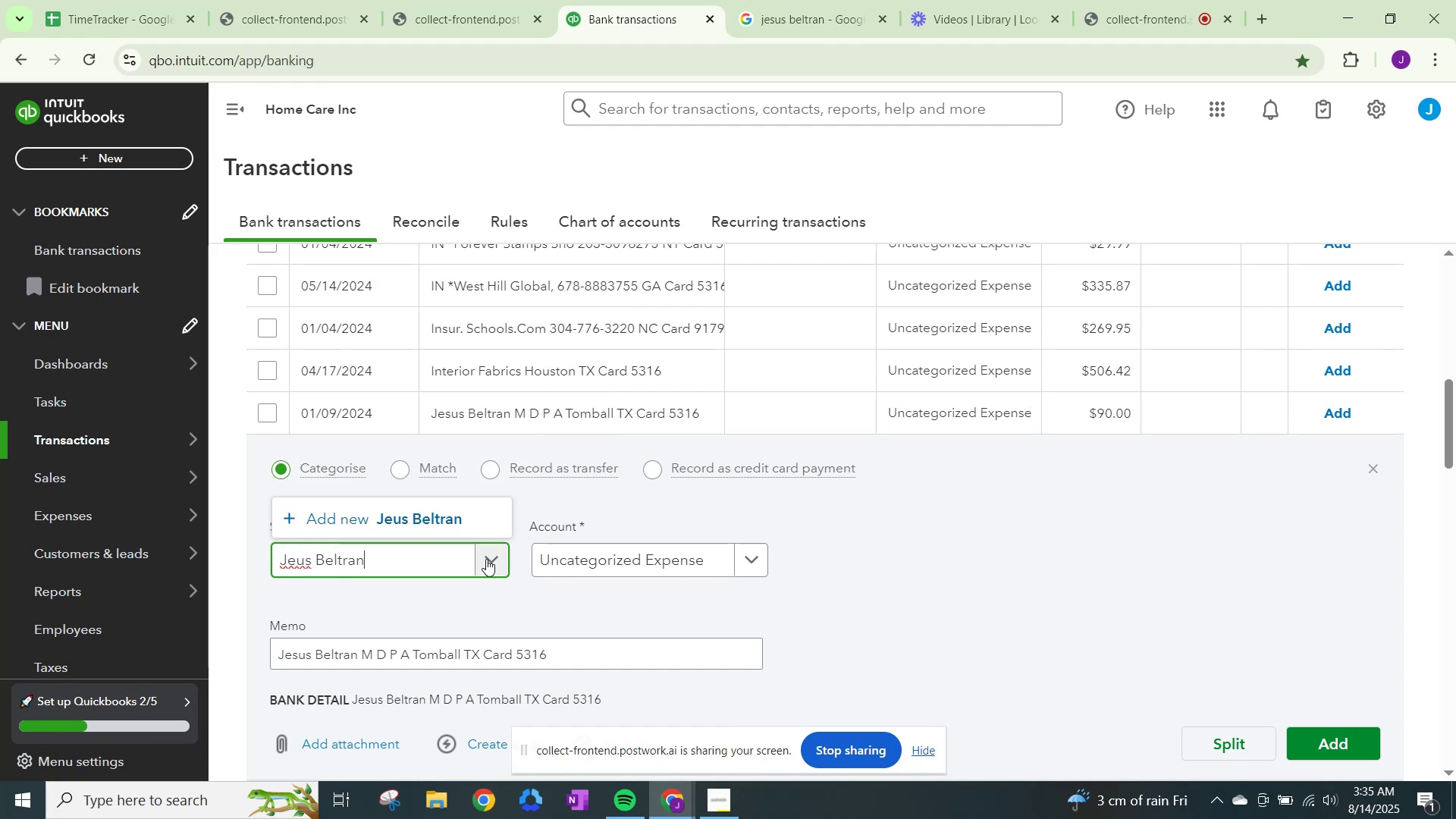 
left_click([296, 559])
 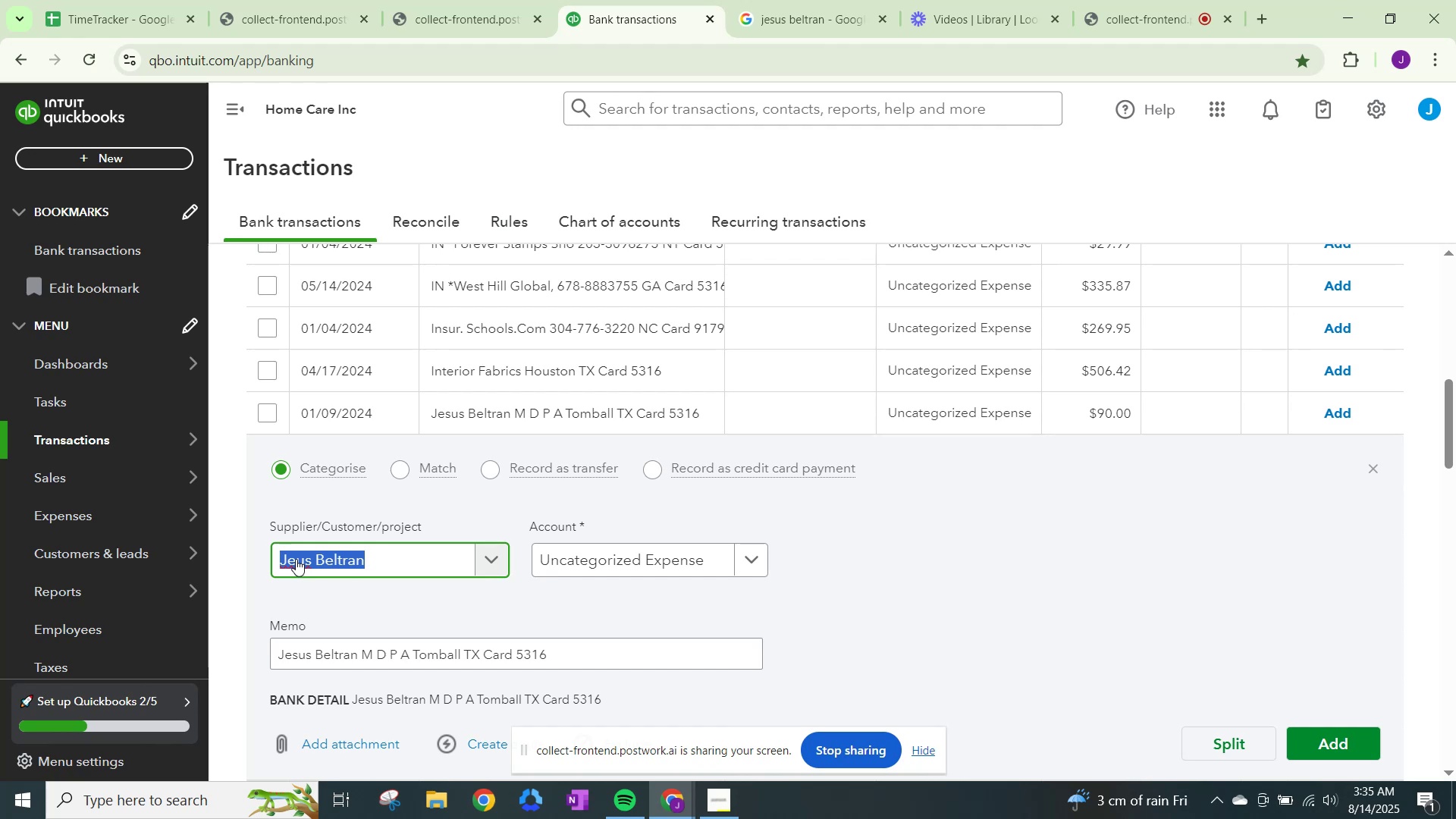 
left_click([296, 559])
 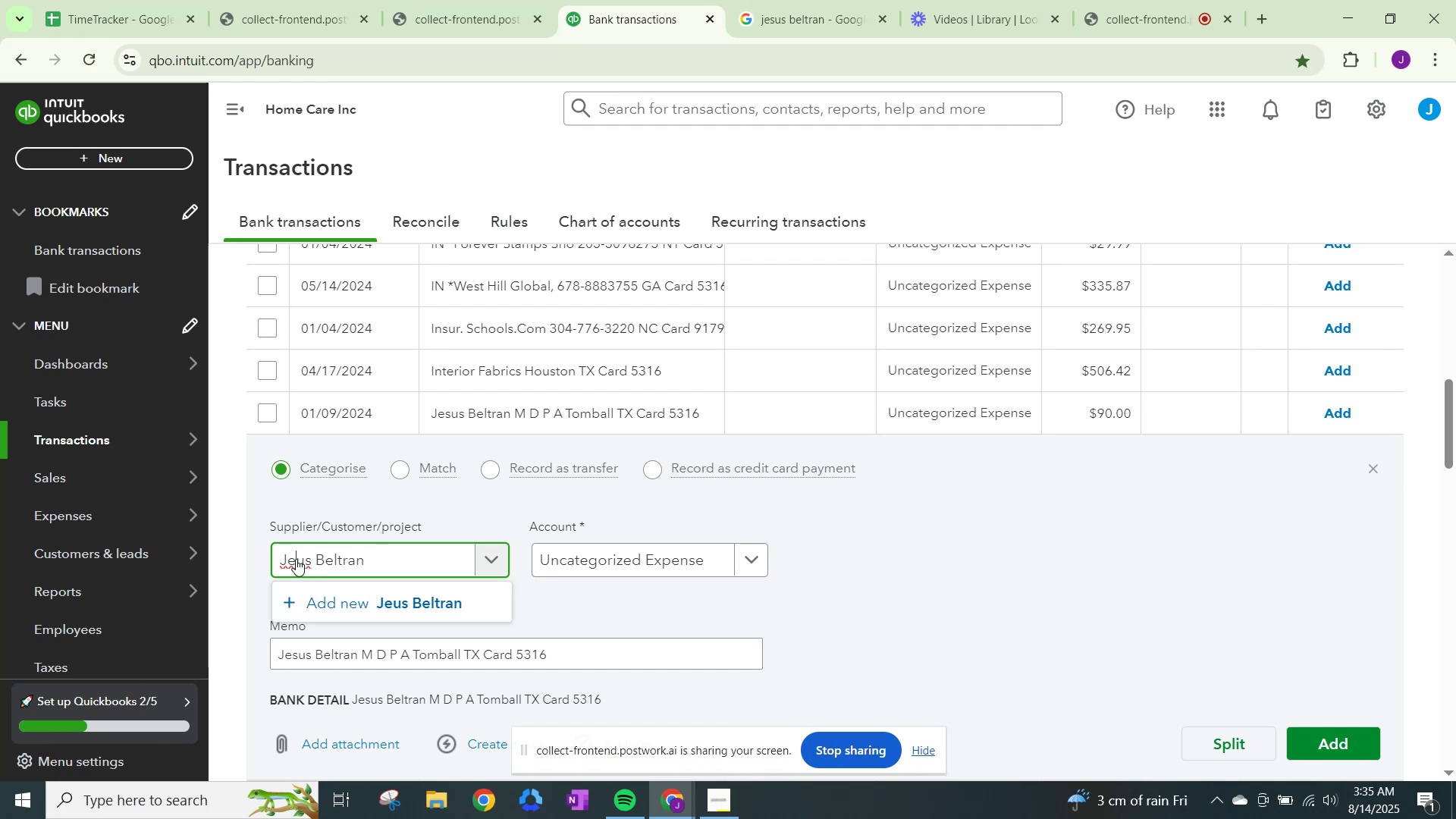 
key(S)
 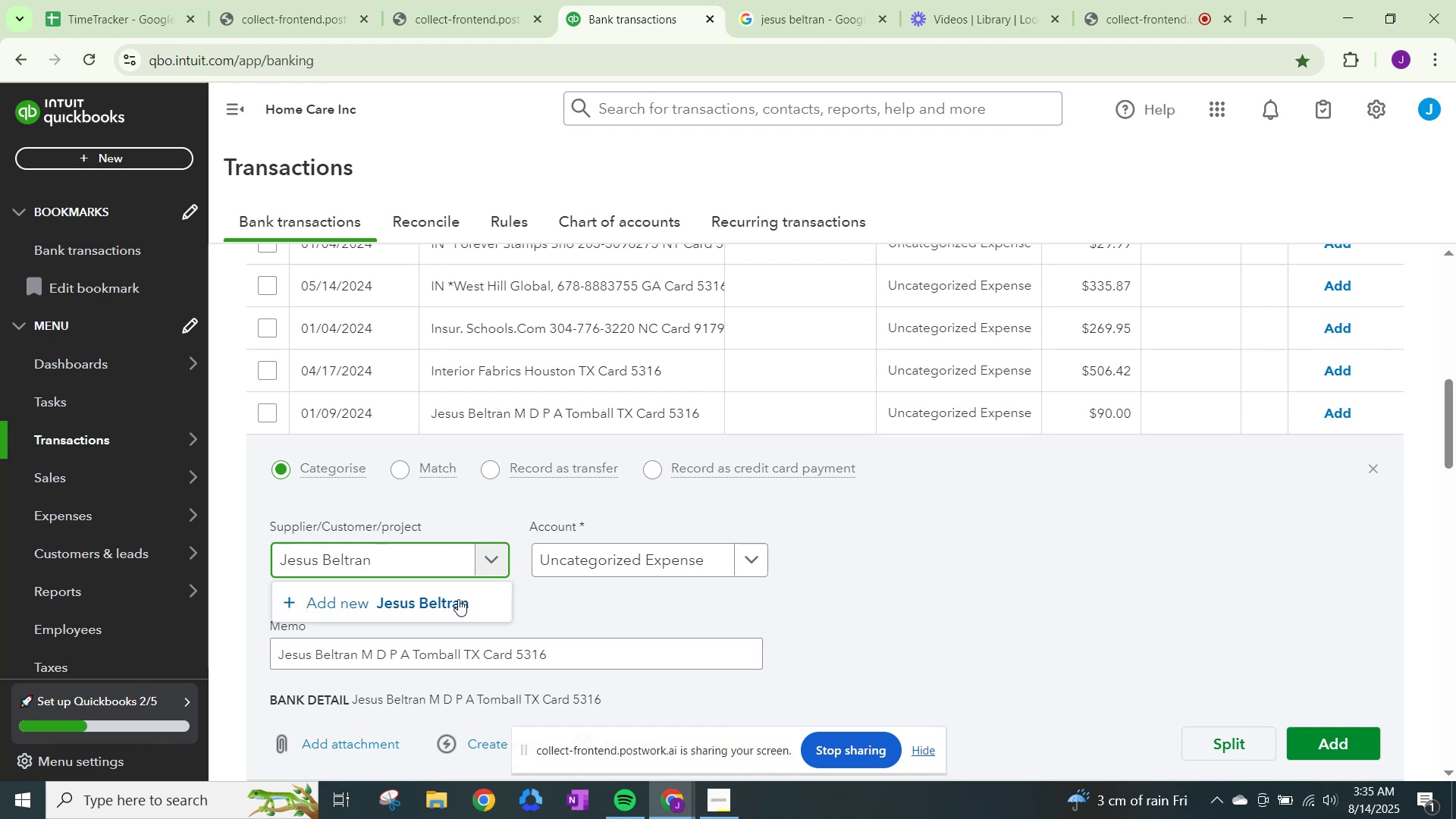 
left_click([450, 606])
 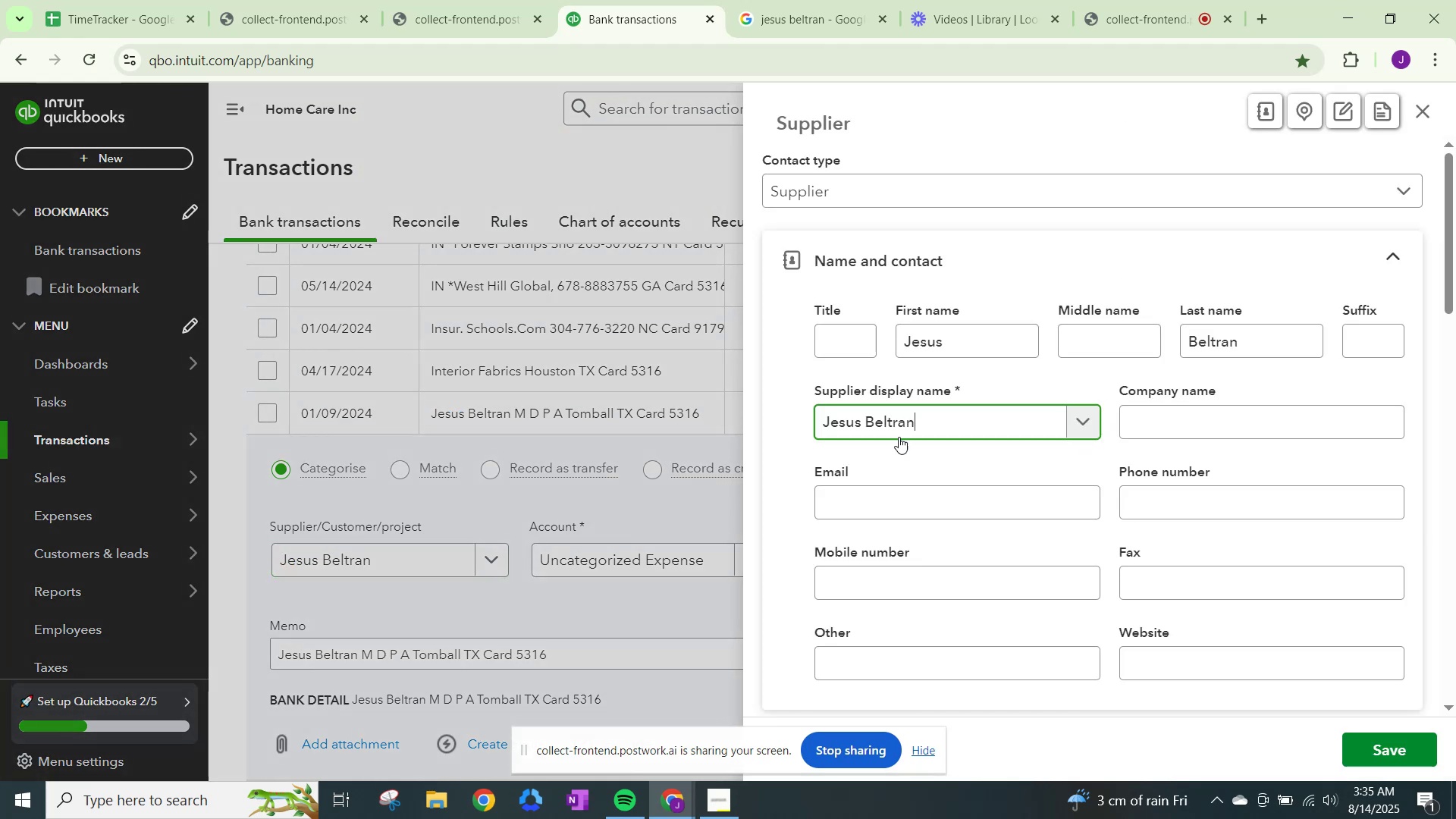 
scroll: coordinate [927, 479], scroll_direction: down, amount: 19.0
 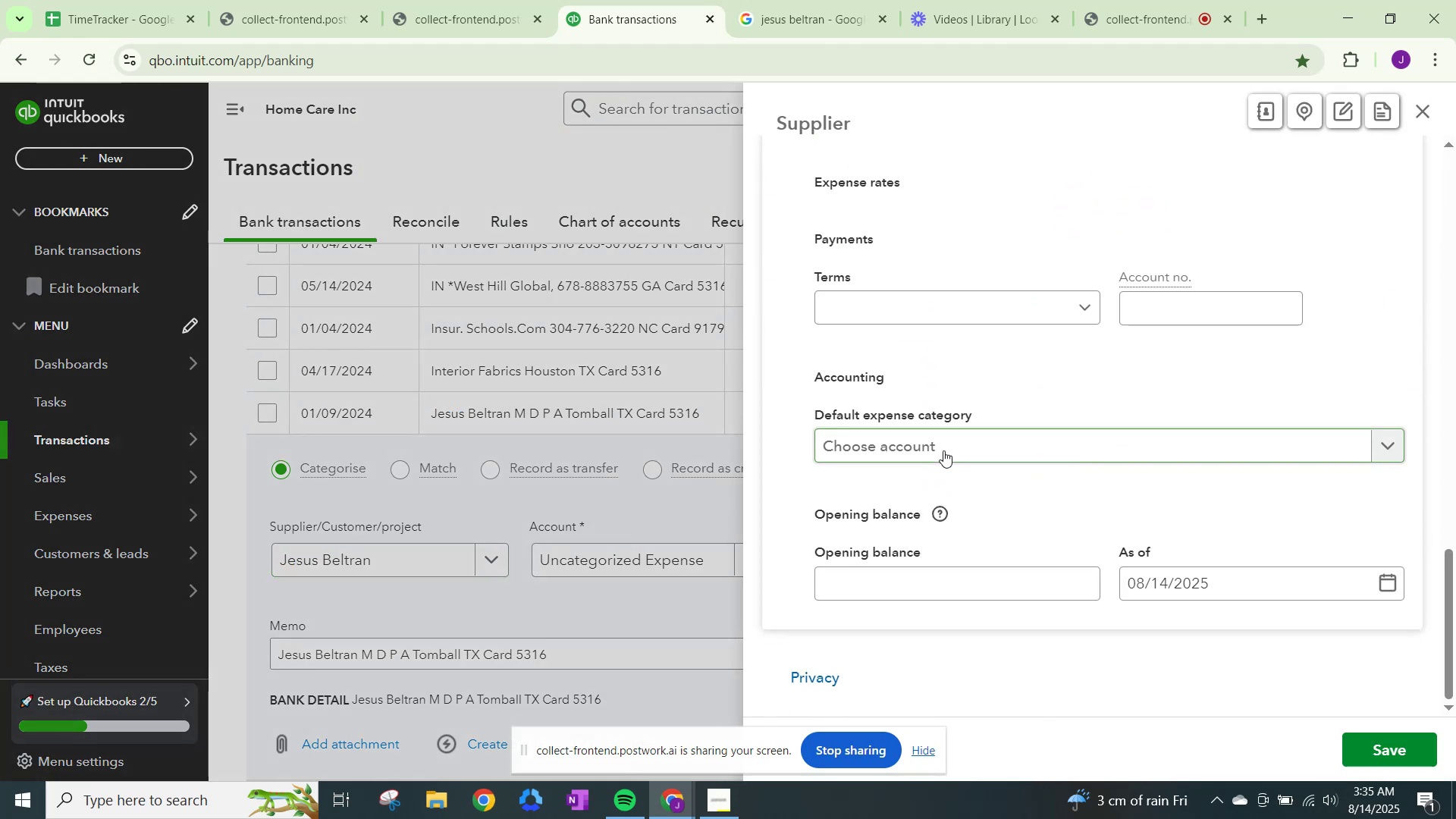 
left_click([943, 450])
 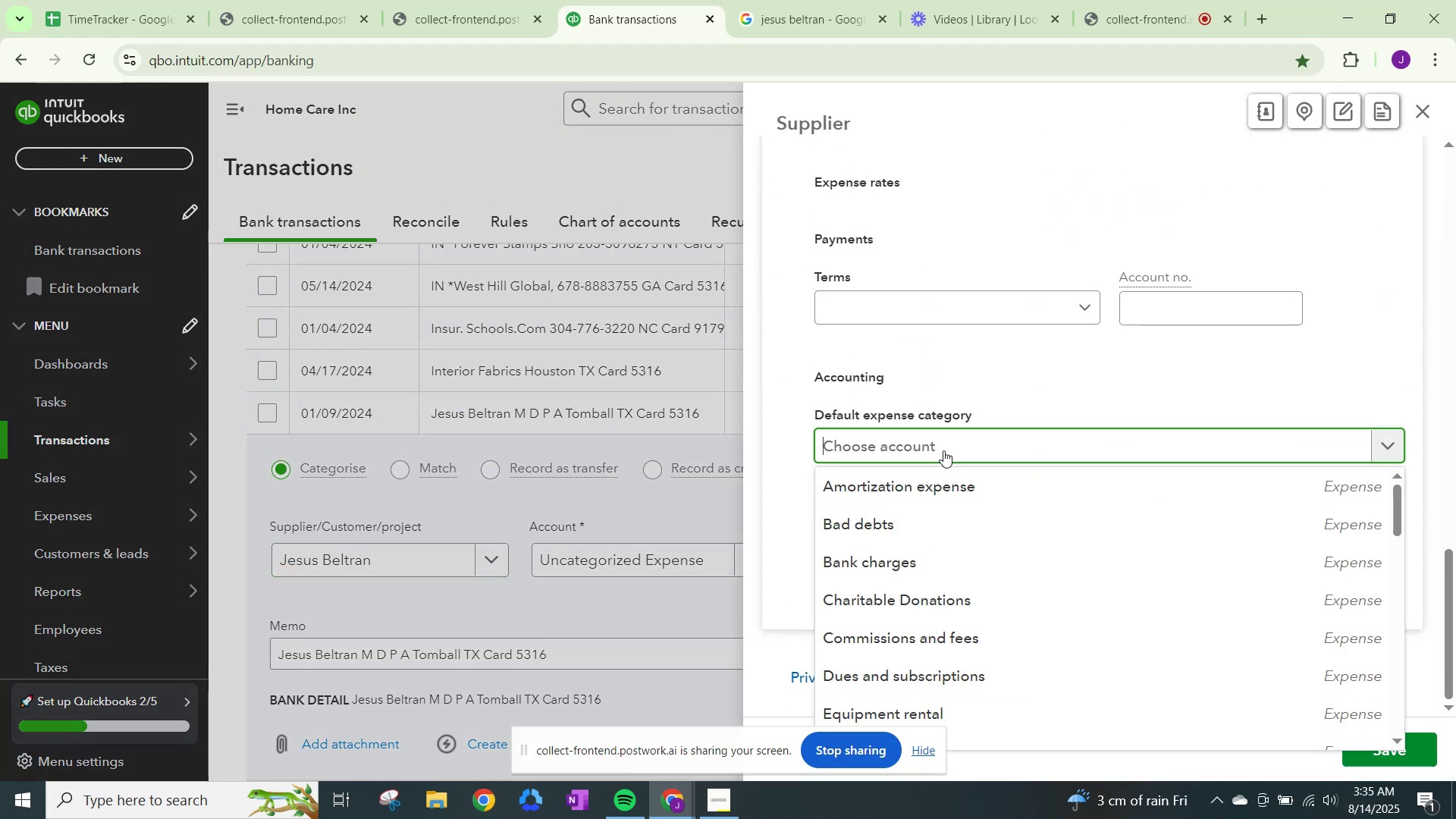 
type(wage)
 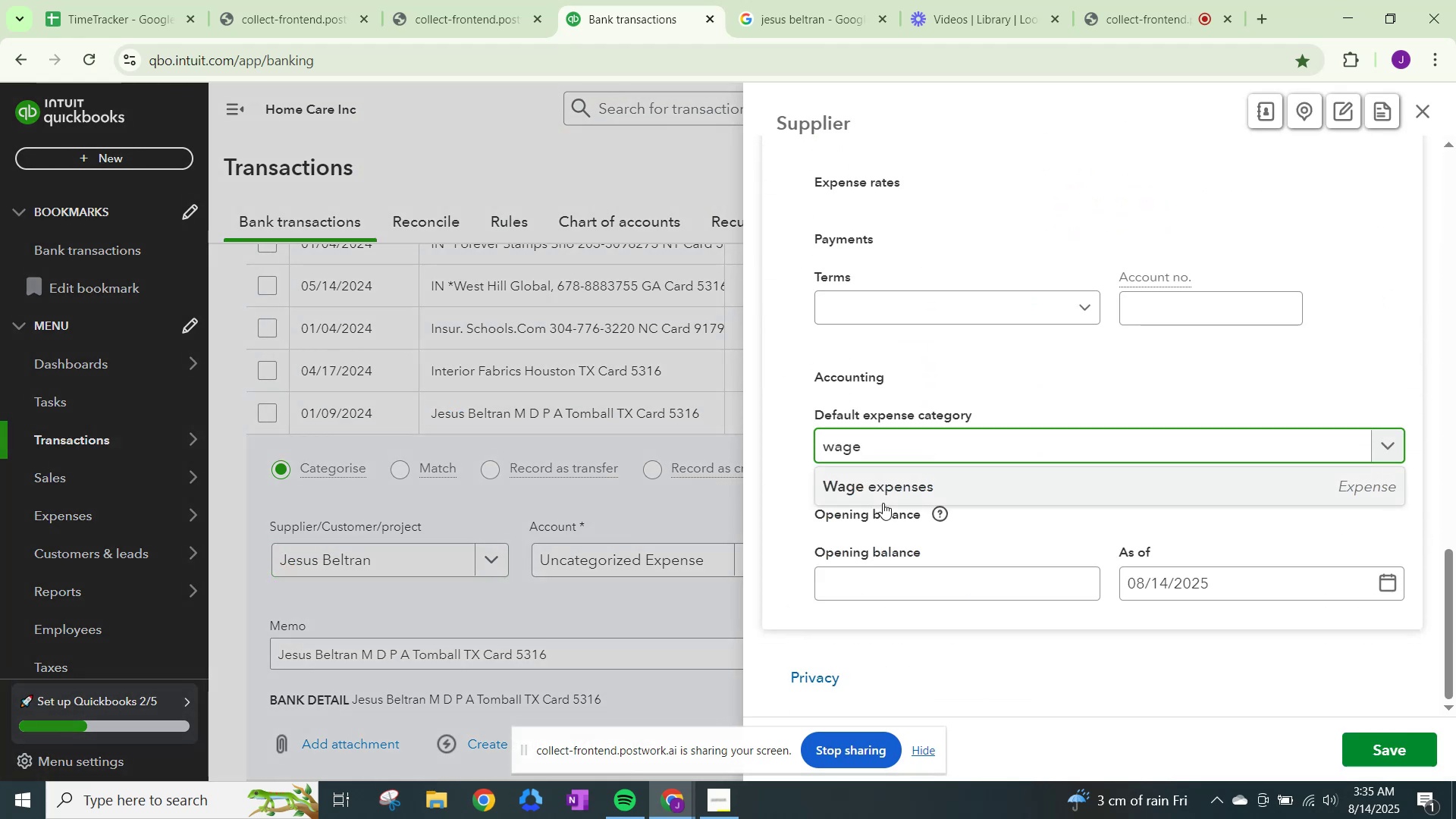 
left_click([890, 484])
 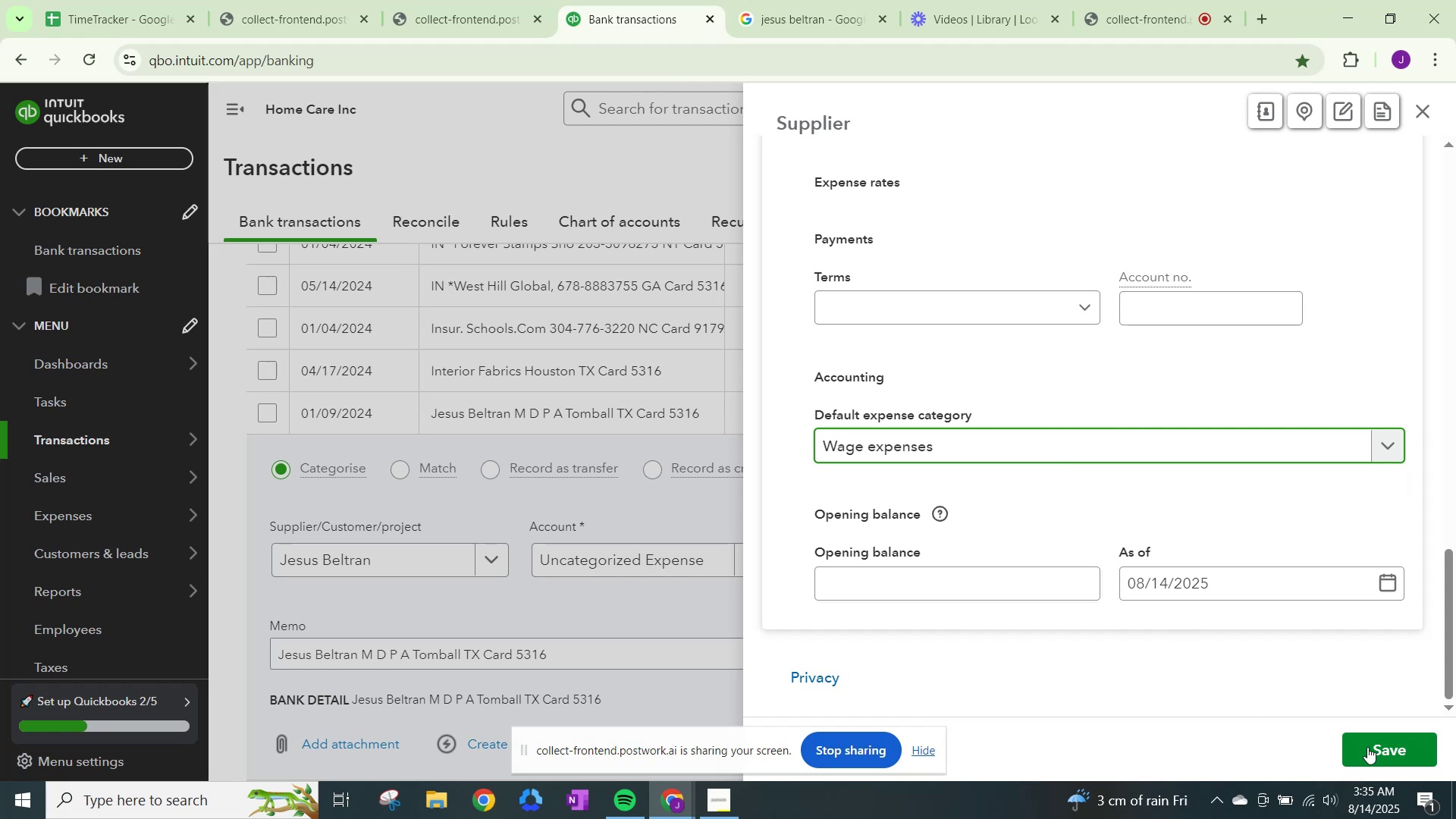 
left_click([1370, 748])
 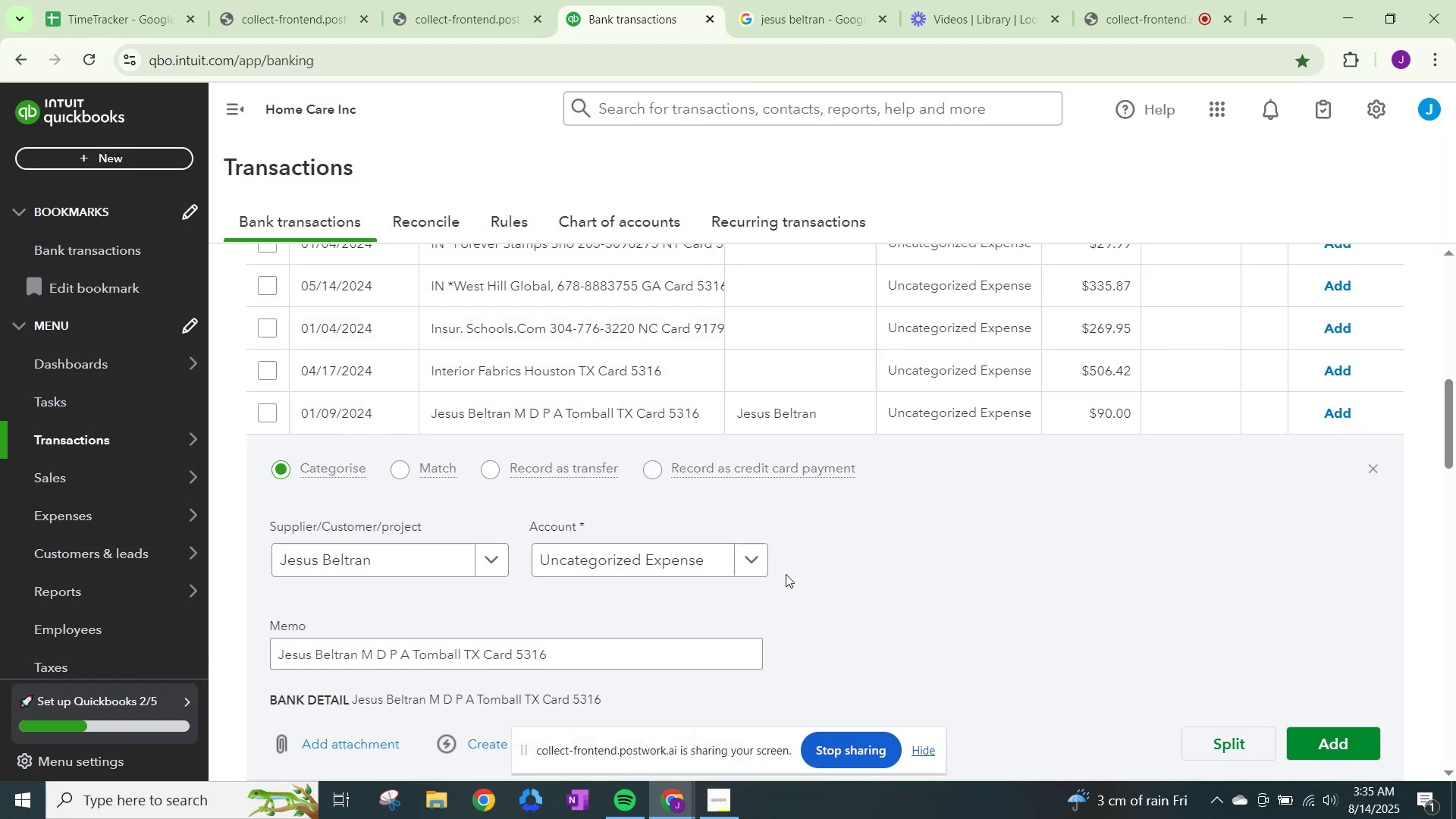 
left_click([732, 563])
 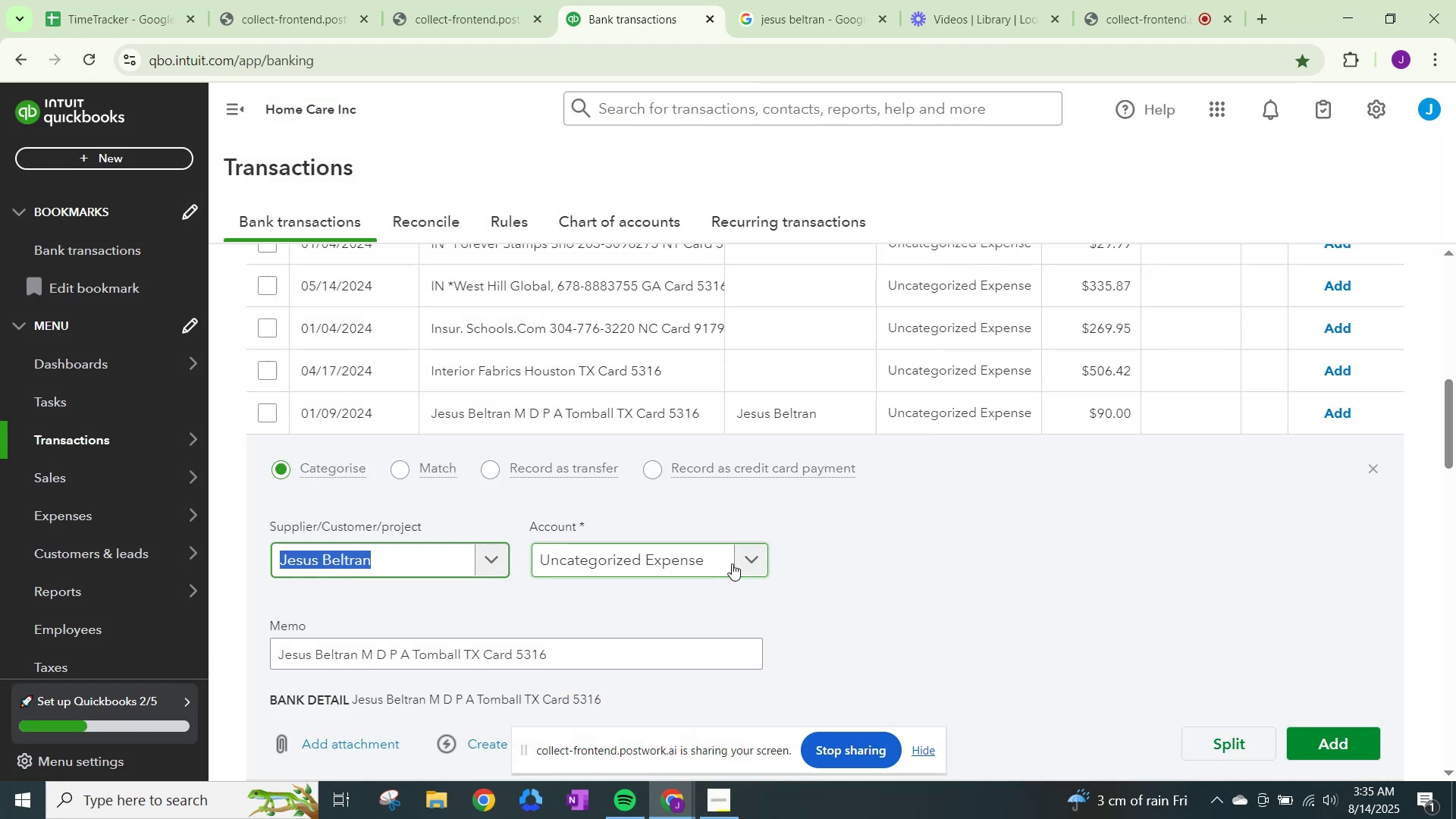 
type(wage)
 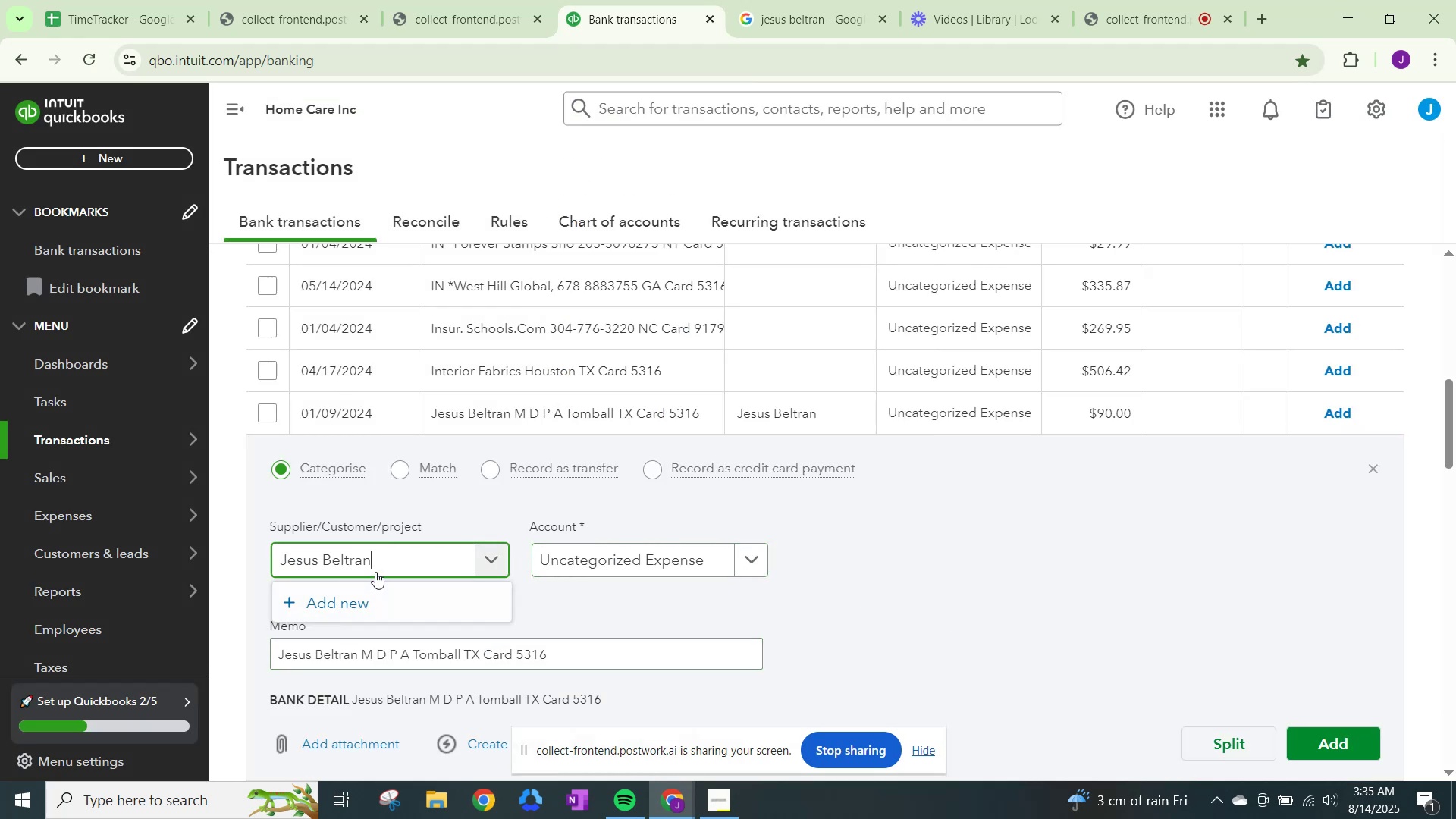 
left_click([604, 563])
 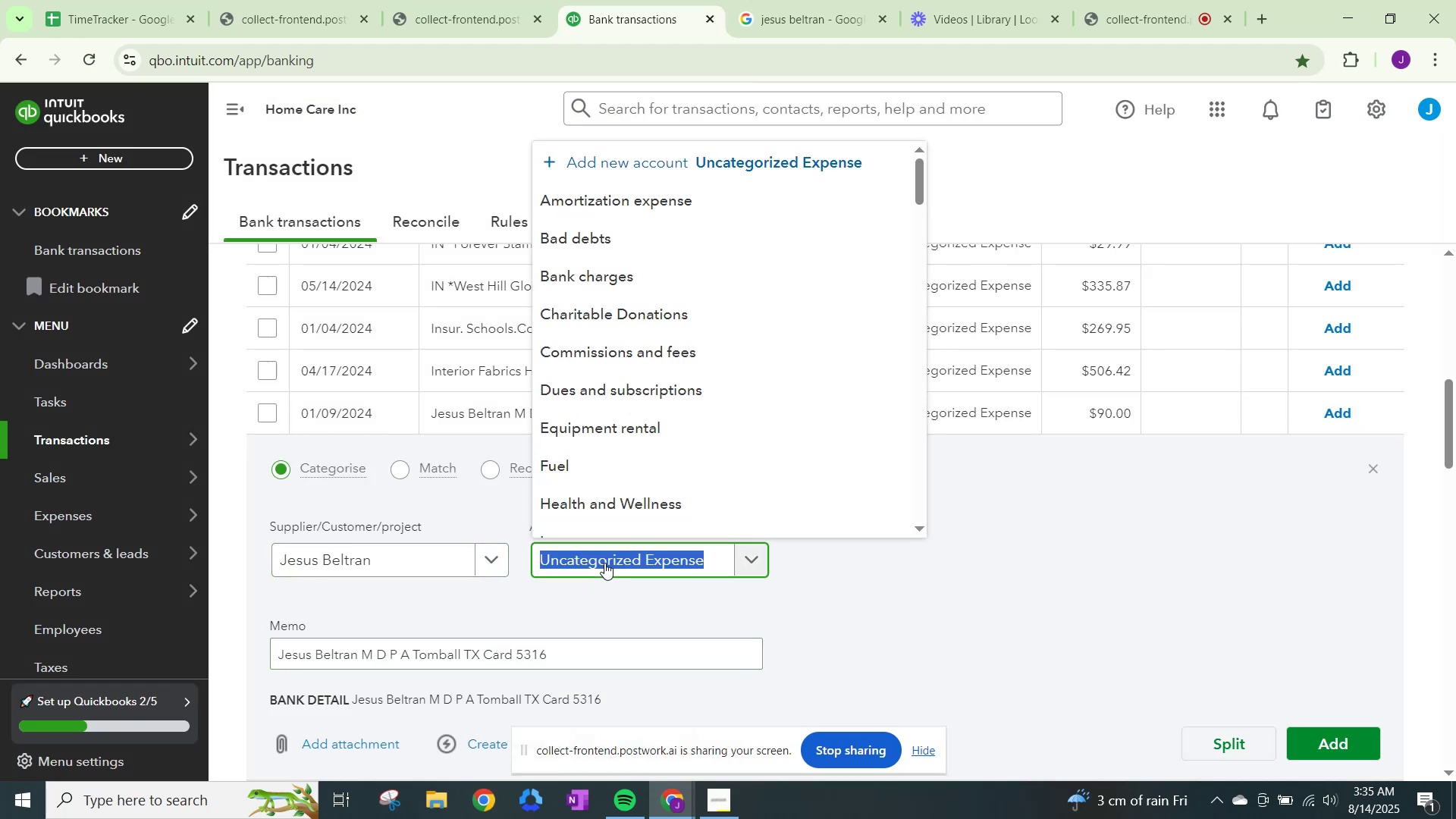 
type(wage)
 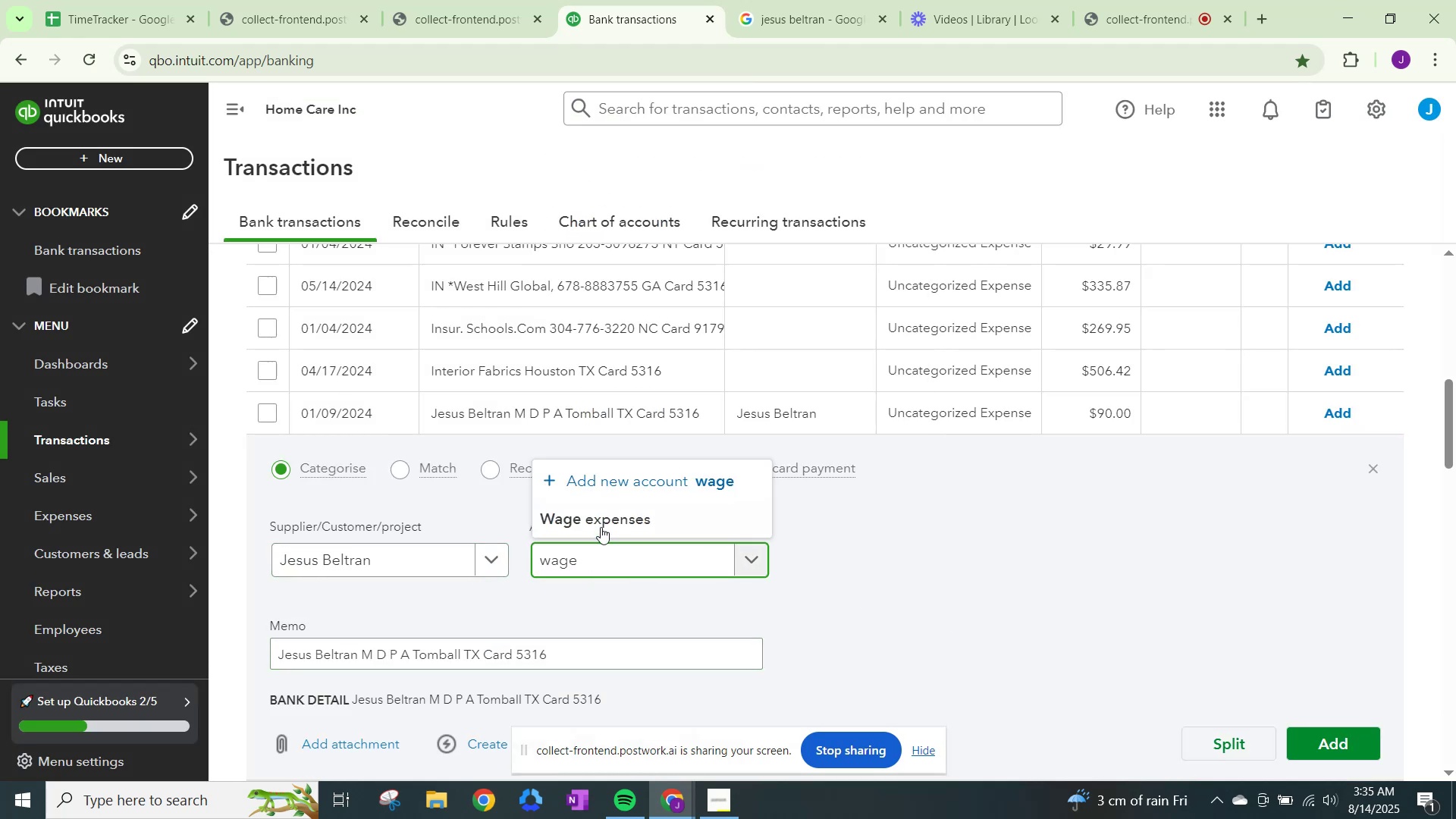 
left_click([604, 513])
 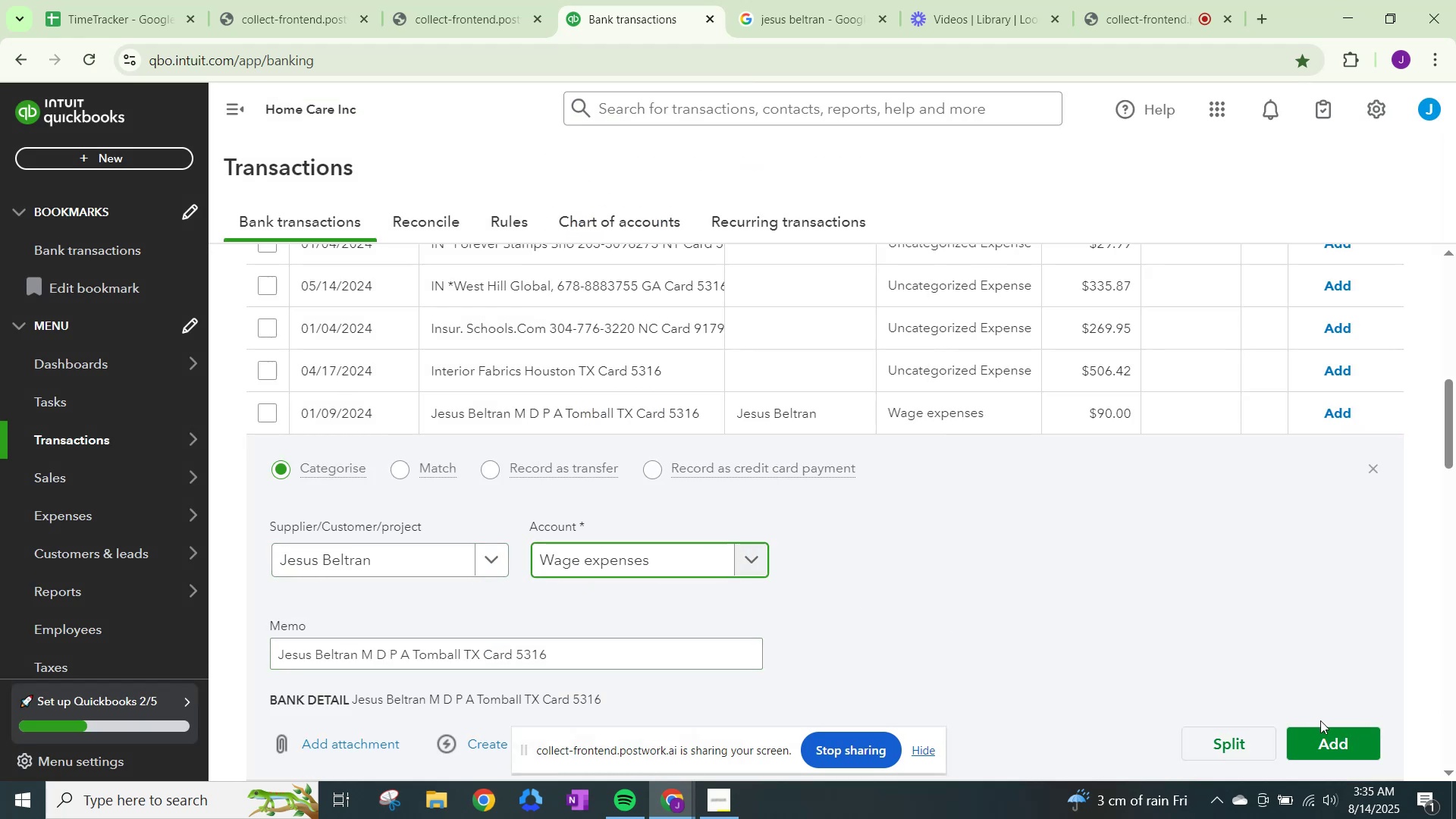 
left_click([1324, 733])
 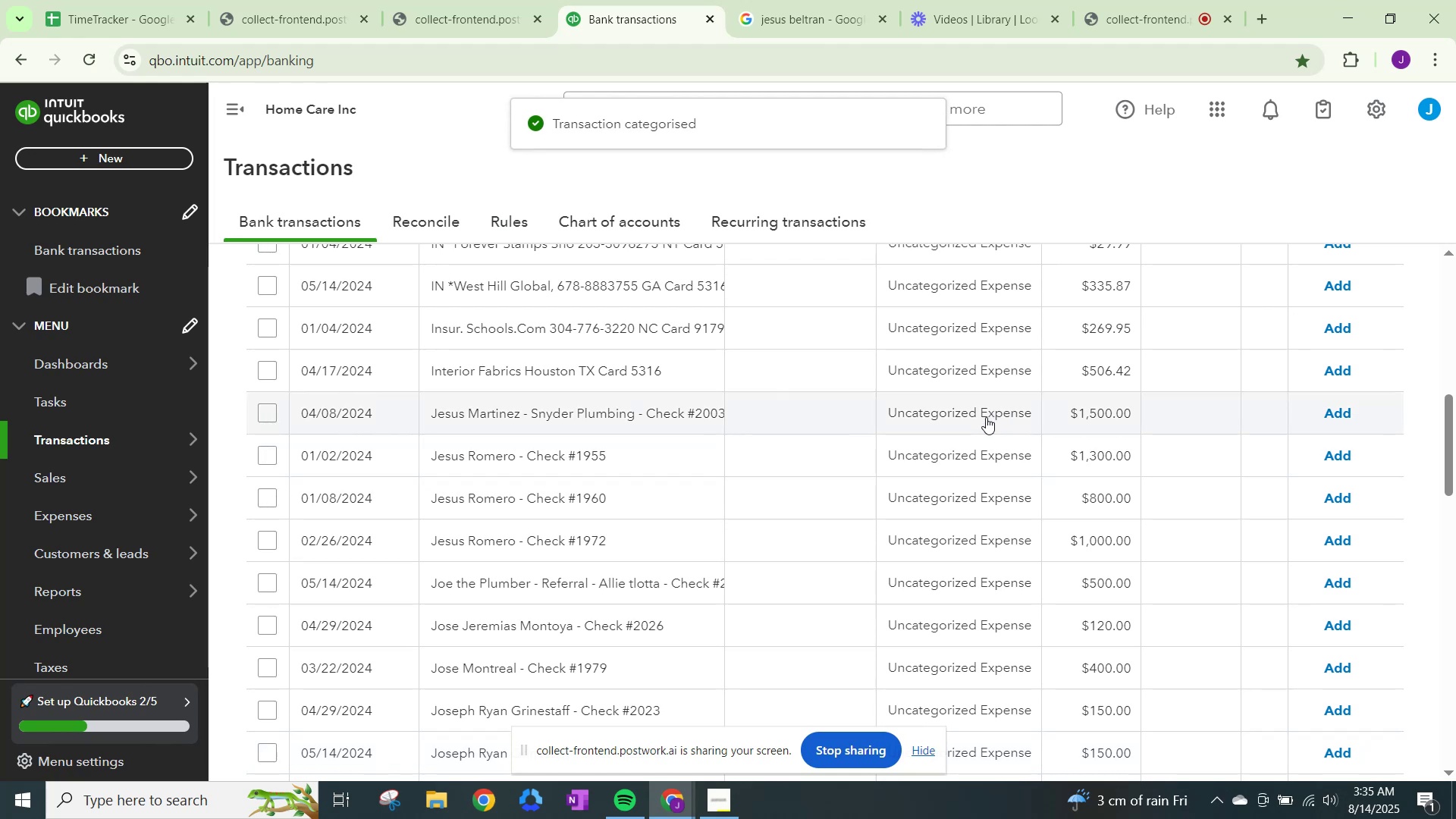 
wait(5.86)
 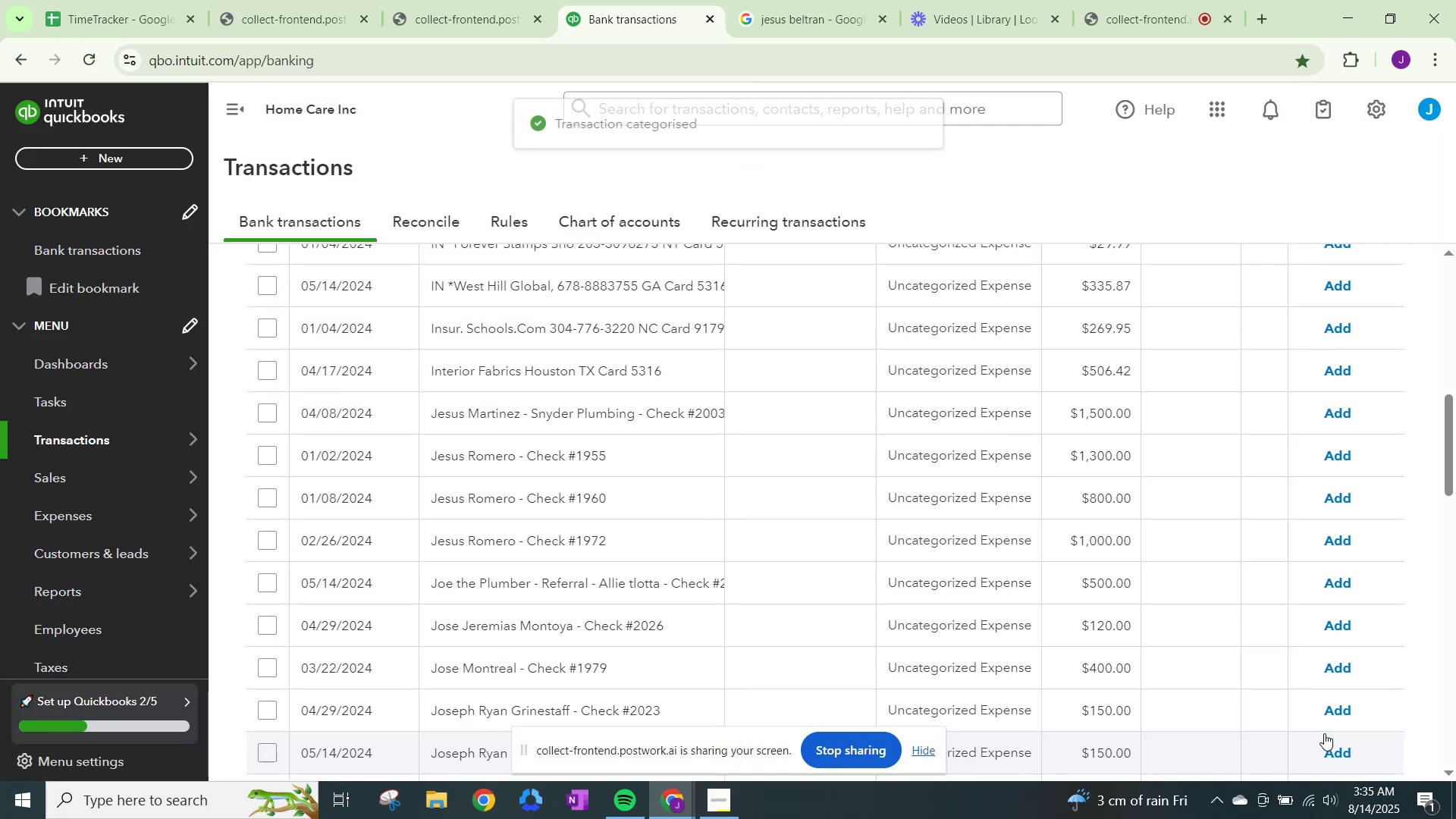 
left_click([492, 562])
 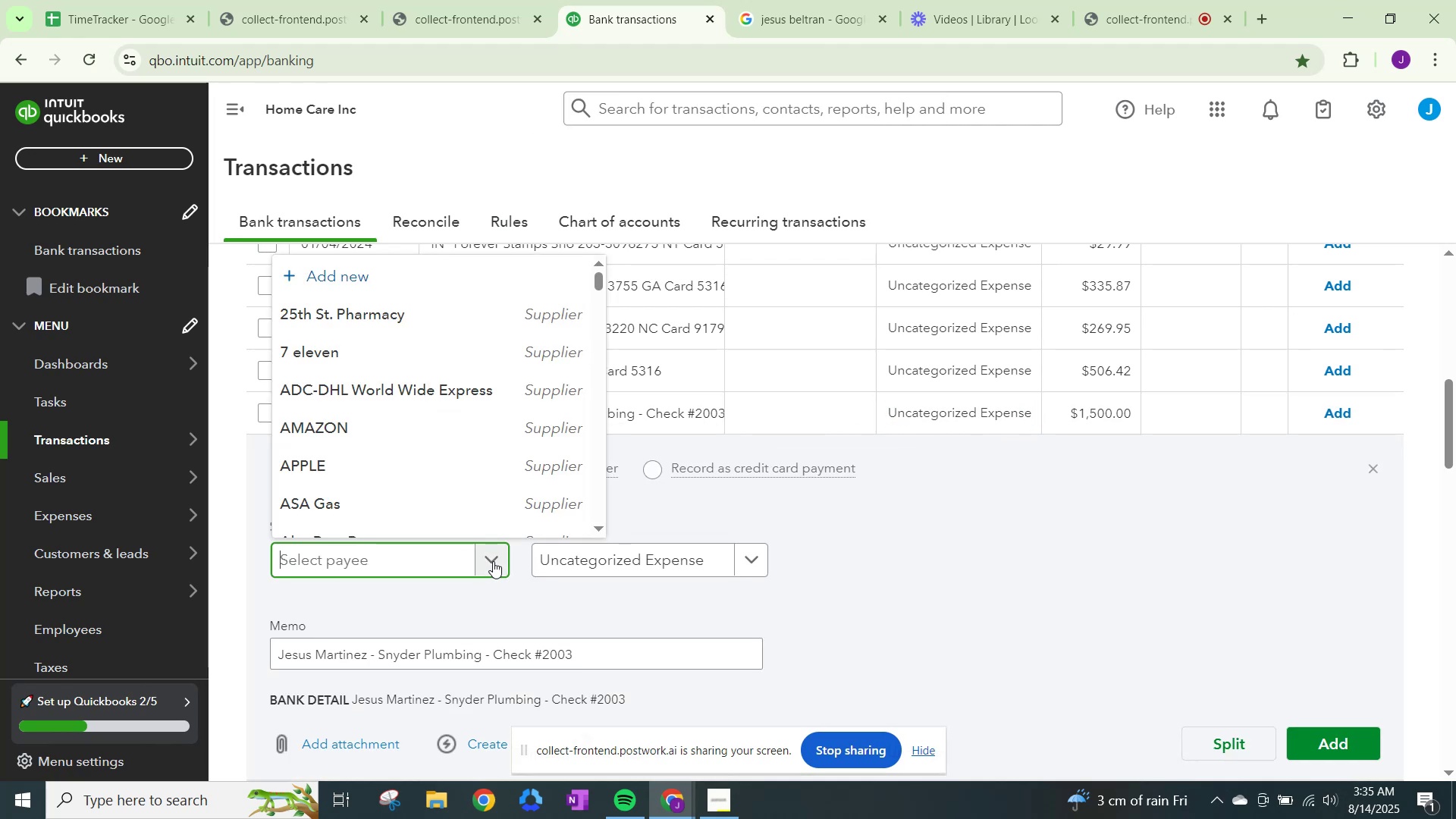 
type(Jesus Martinez)
 